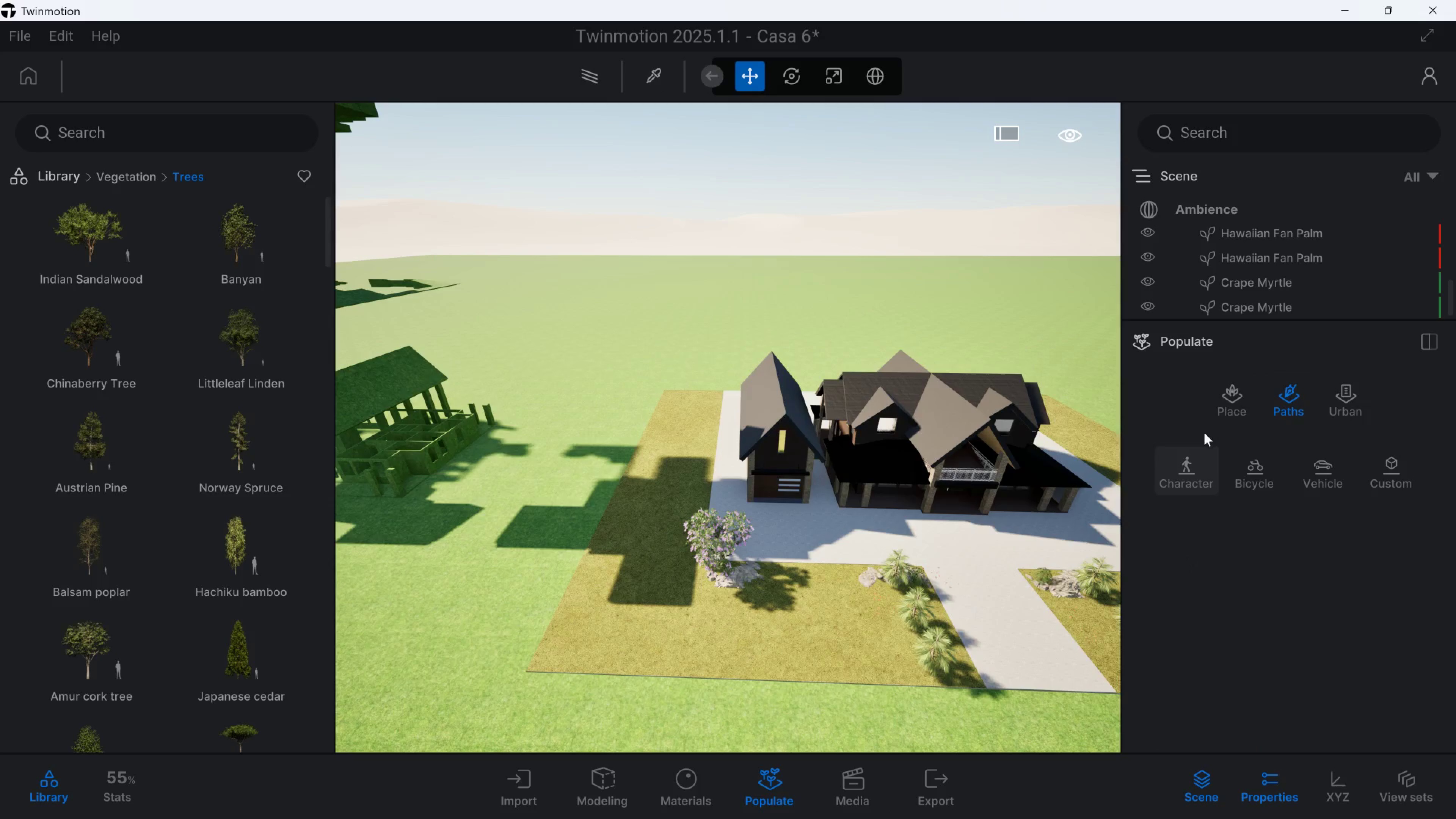 
left_click([1249, 390])
 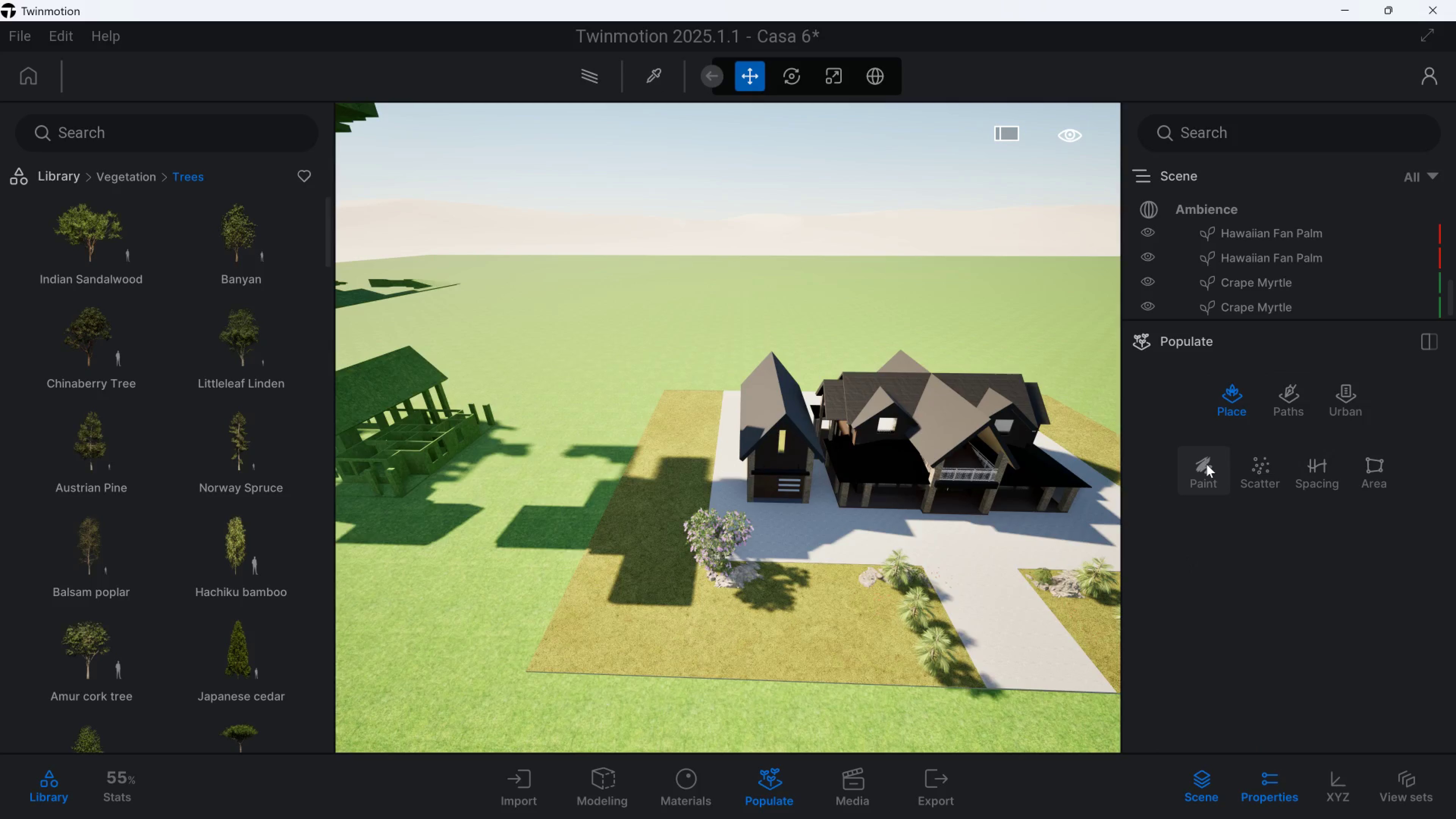 
left_click([1207, 464])
 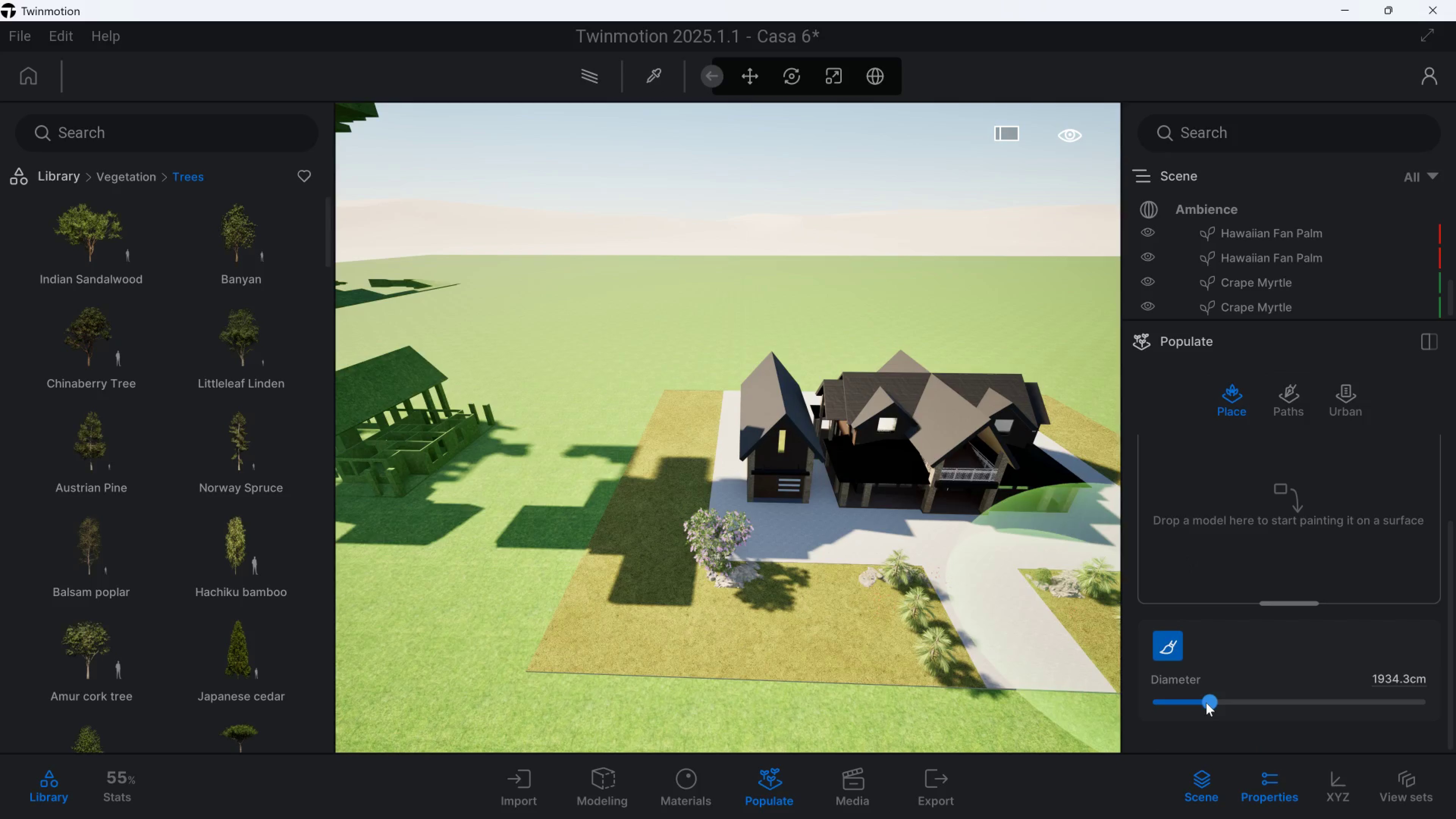 
key(S)
 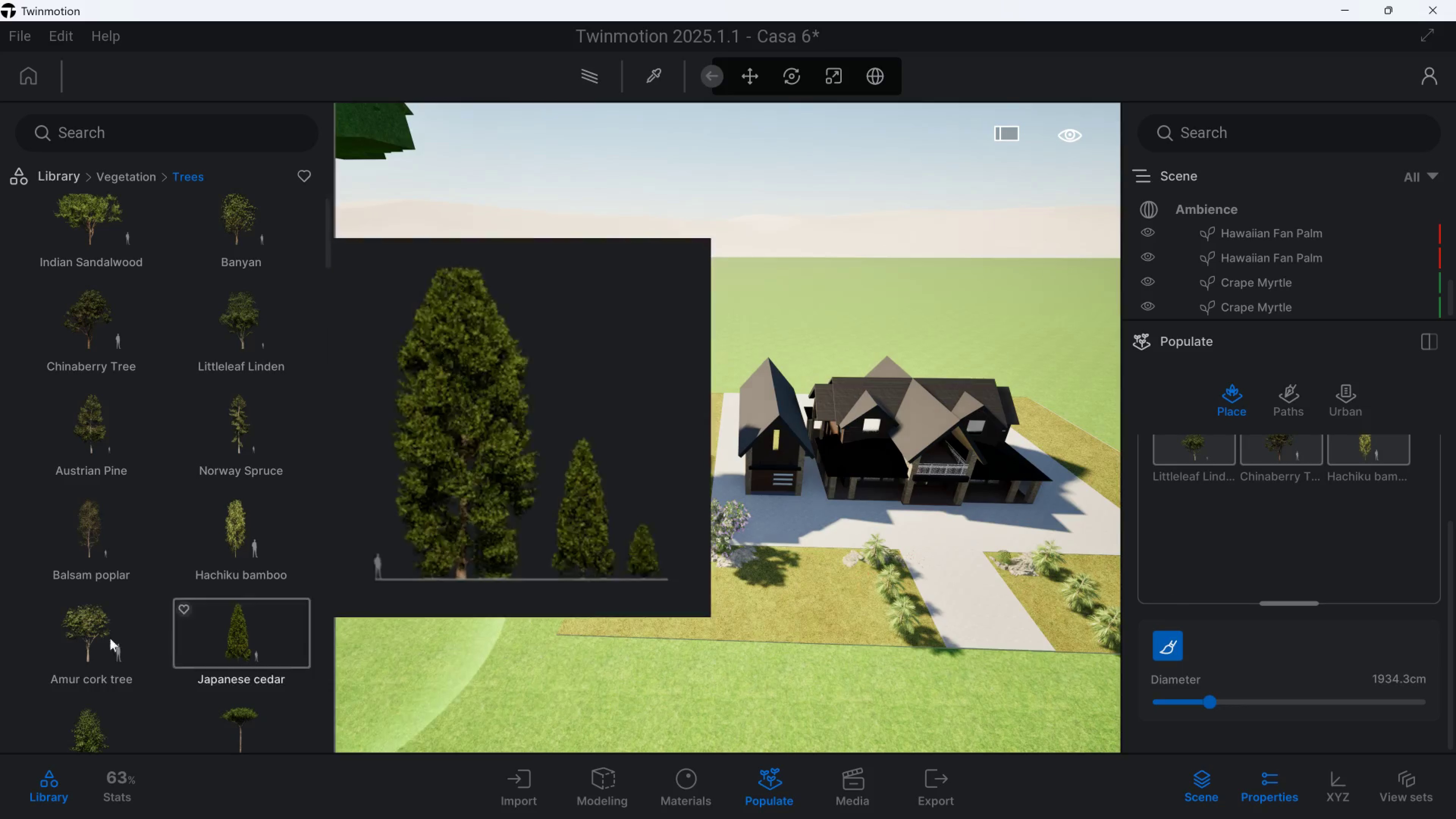 
wait(11.3)
 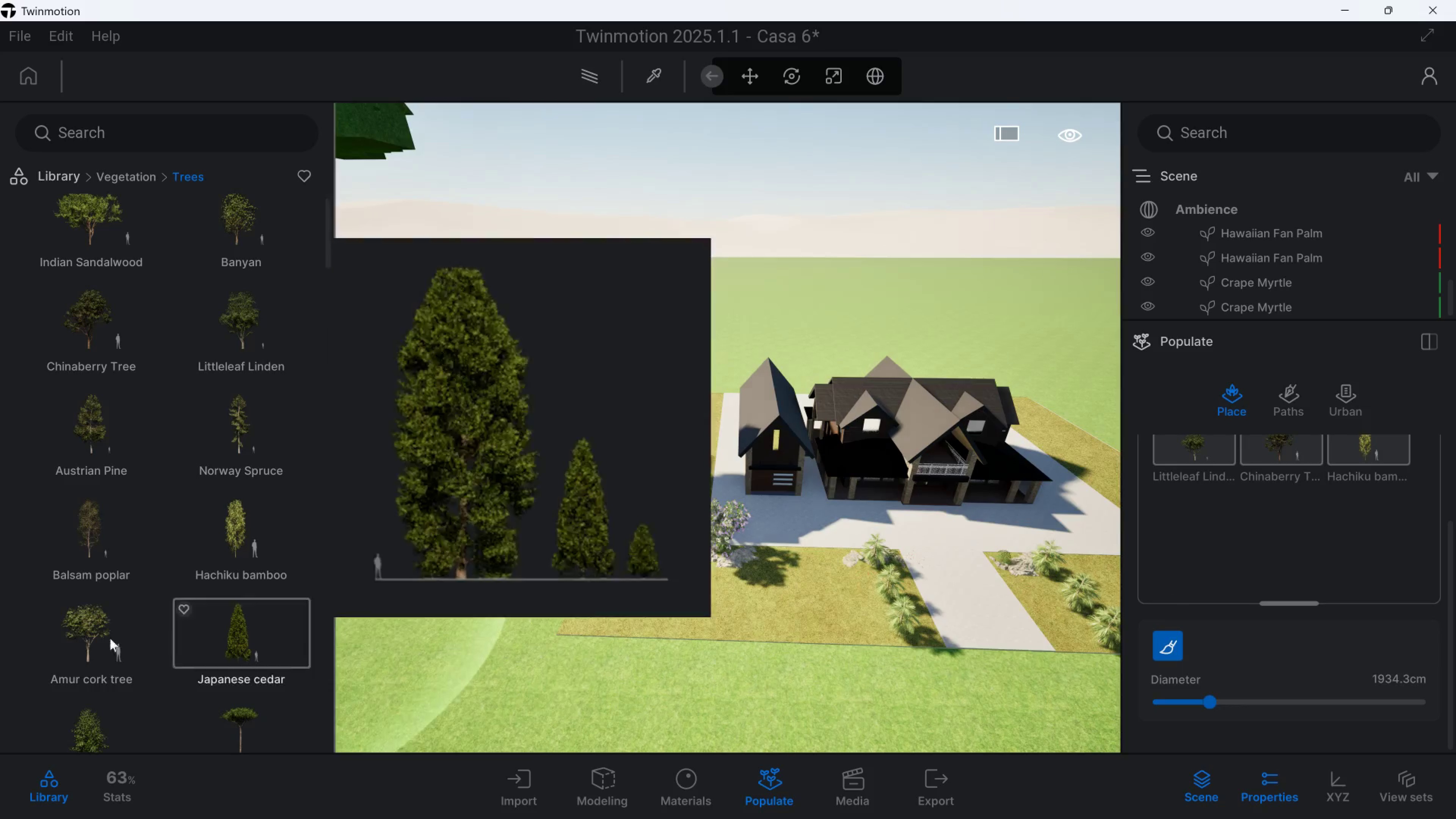 
scroll: coordinate [267, 552], scroll_direction: down, amount: 5.0
 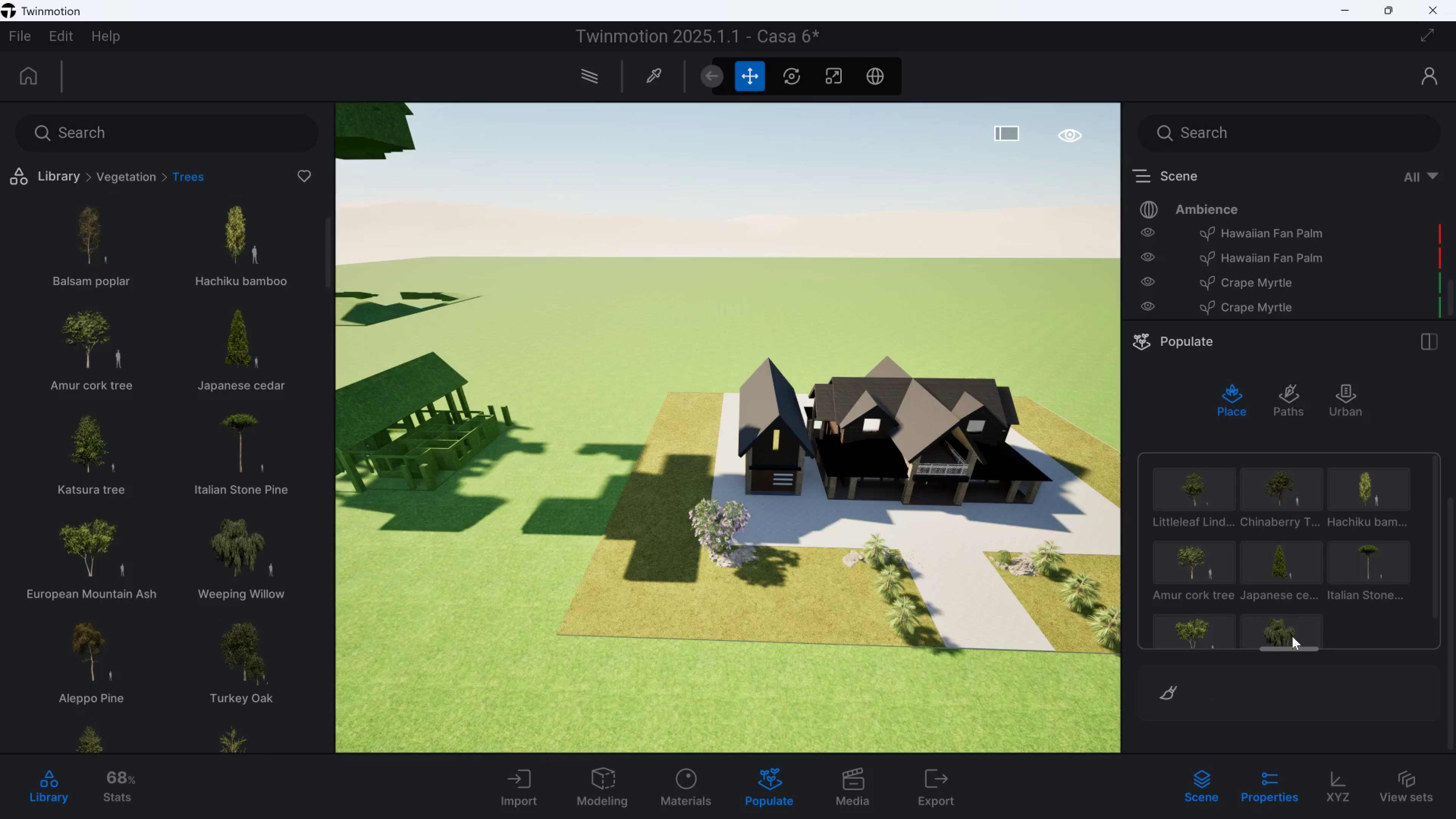 
wait(6.44)
 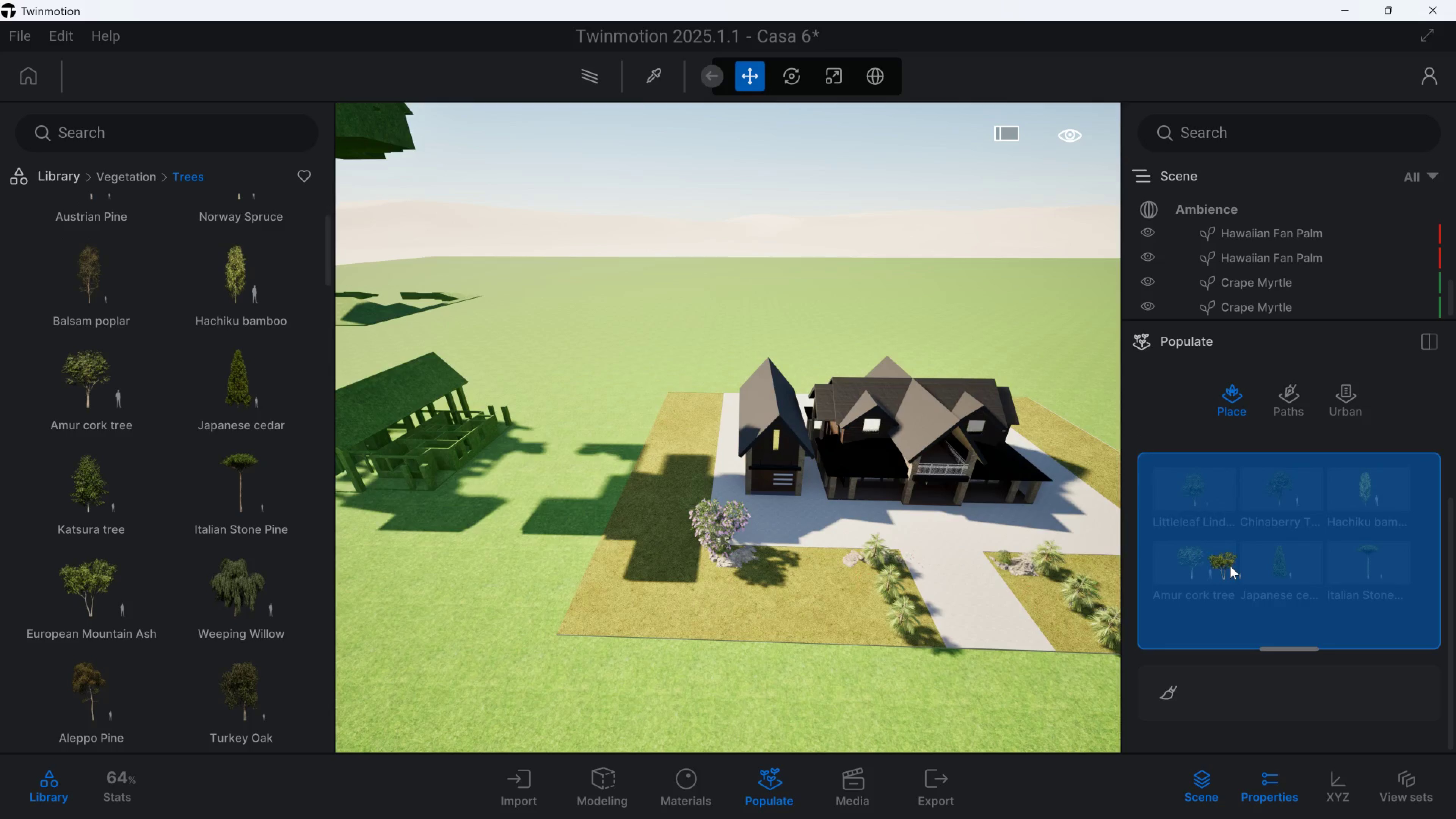 
type(ad)
 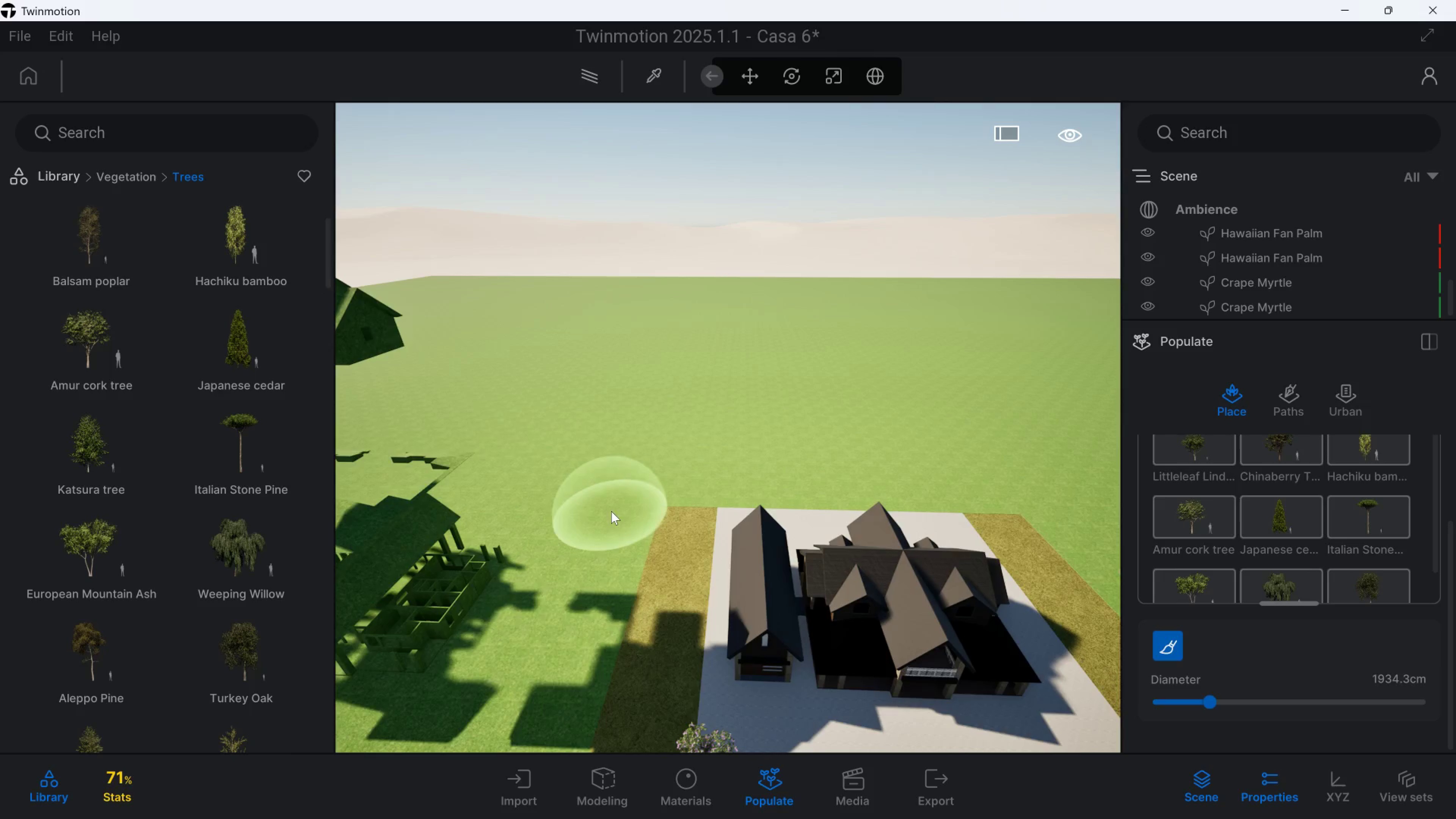 
hold_key(key=Q, duration=0.9)
 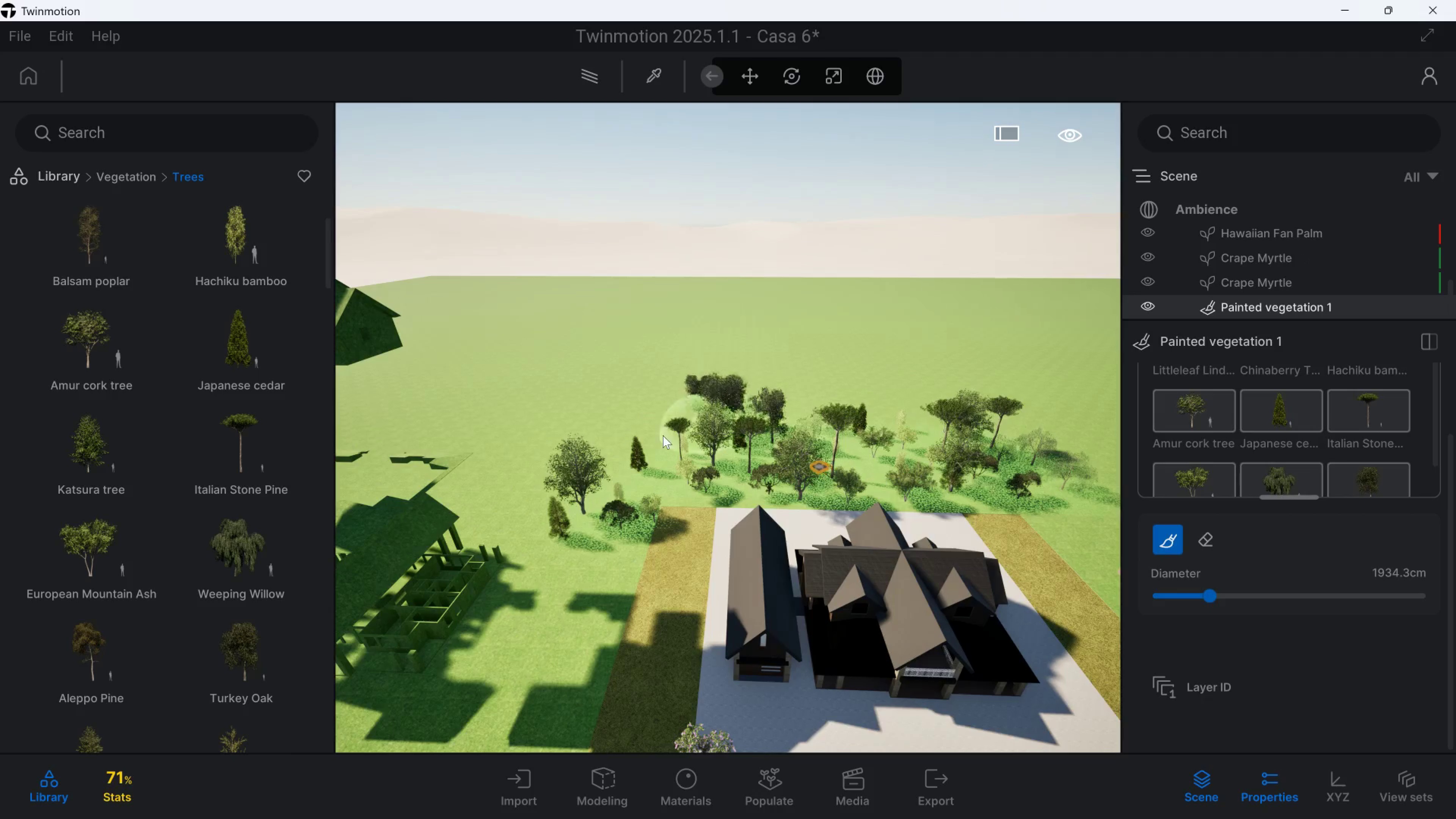 
hold_key(key=D, duration=0.86)
 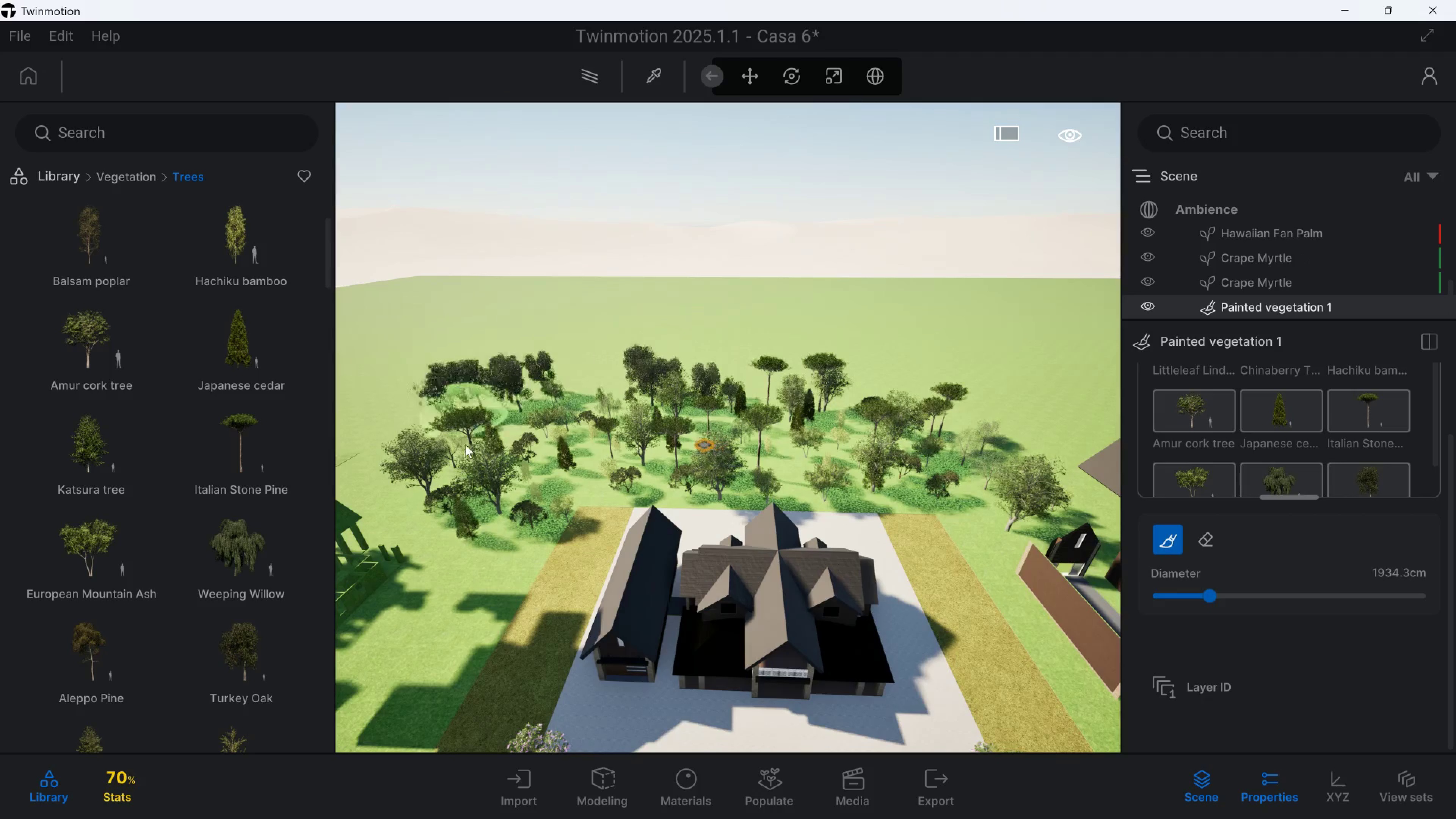 
hold_key(key=S, duration=1.9)
 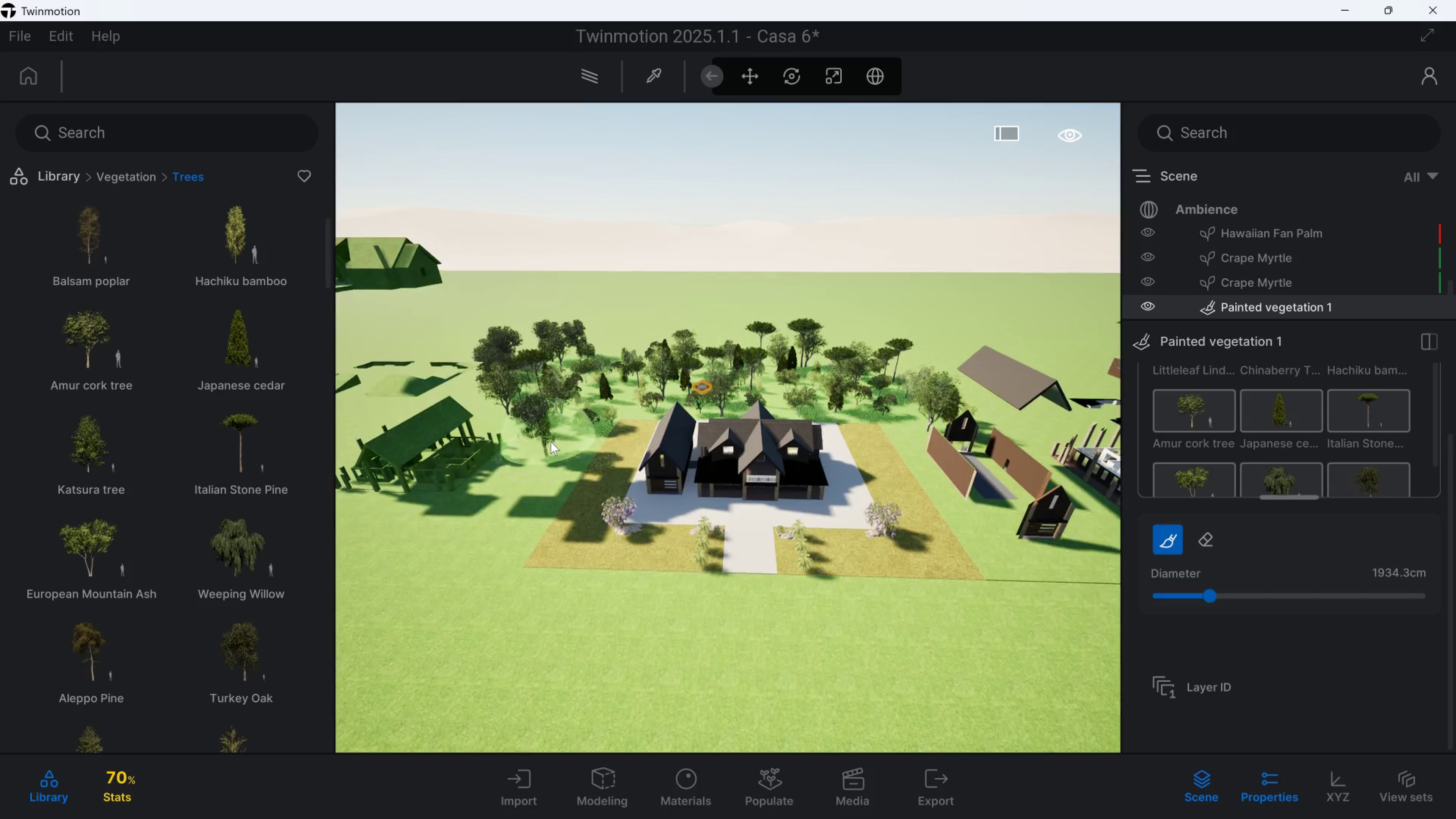 
hold_key(key=E, duration=1.18)
 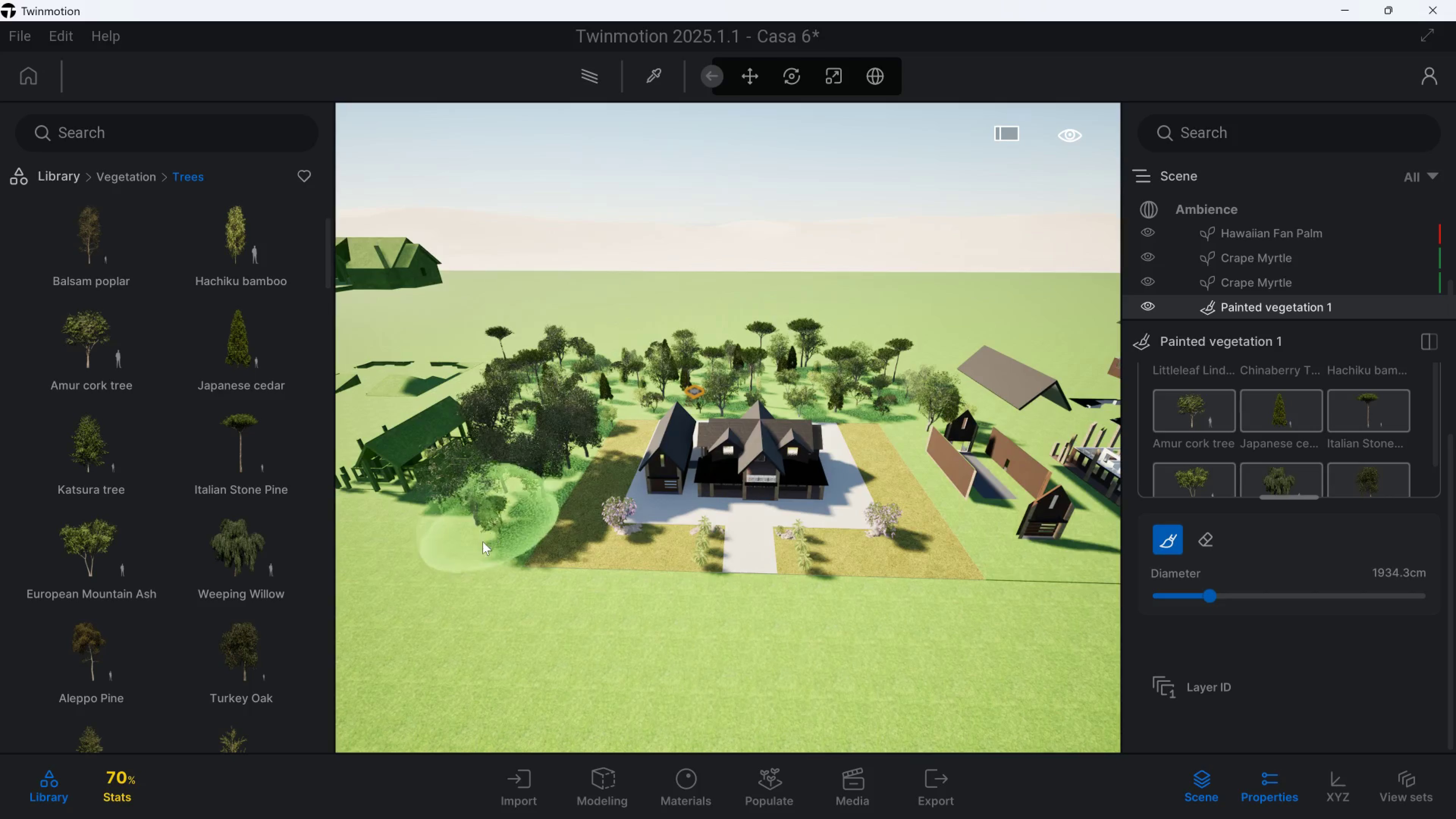 
hold_key(key=D, duration=1.22)
 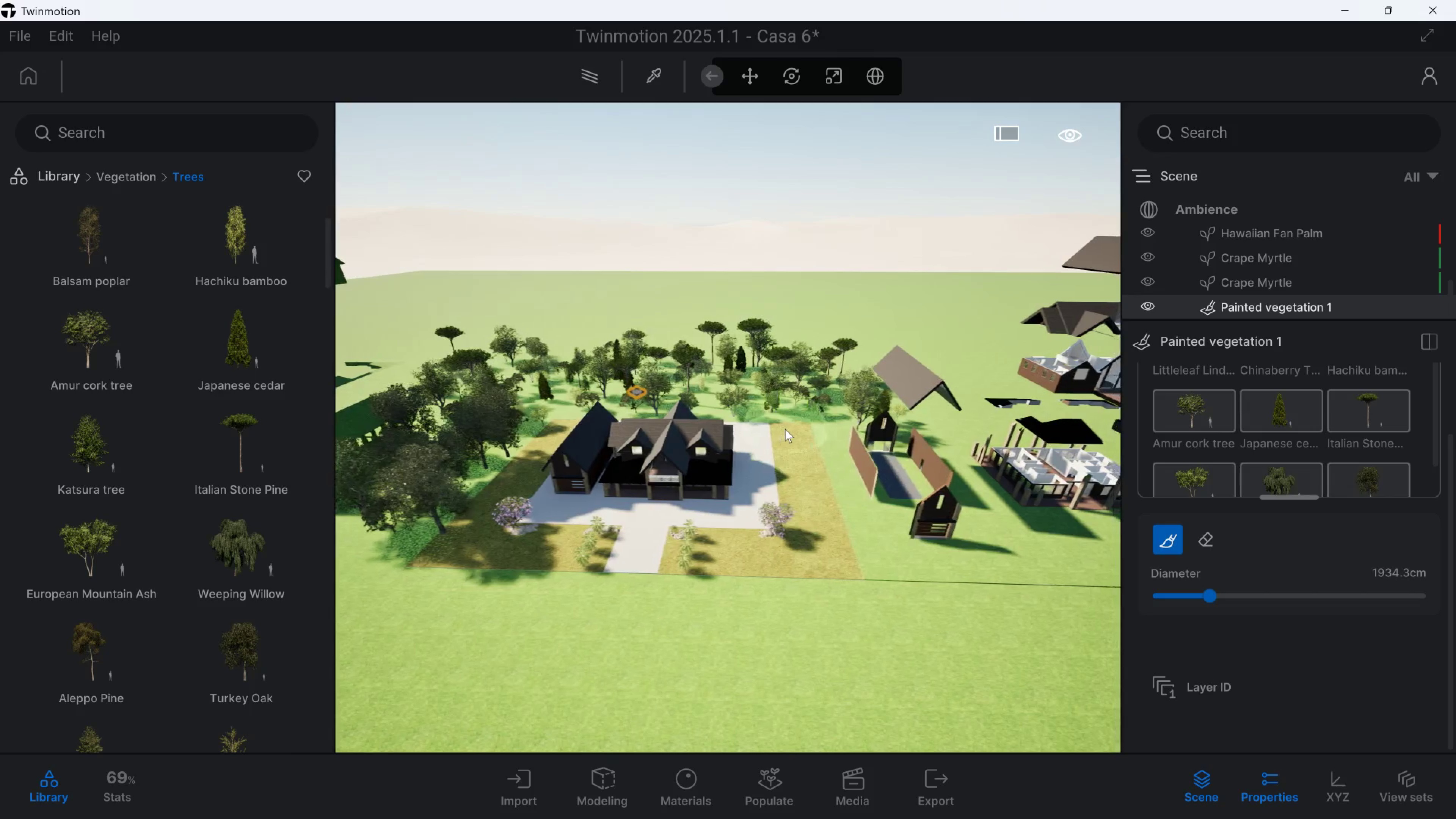 
hold_key(key=Q, duration=0.34)
 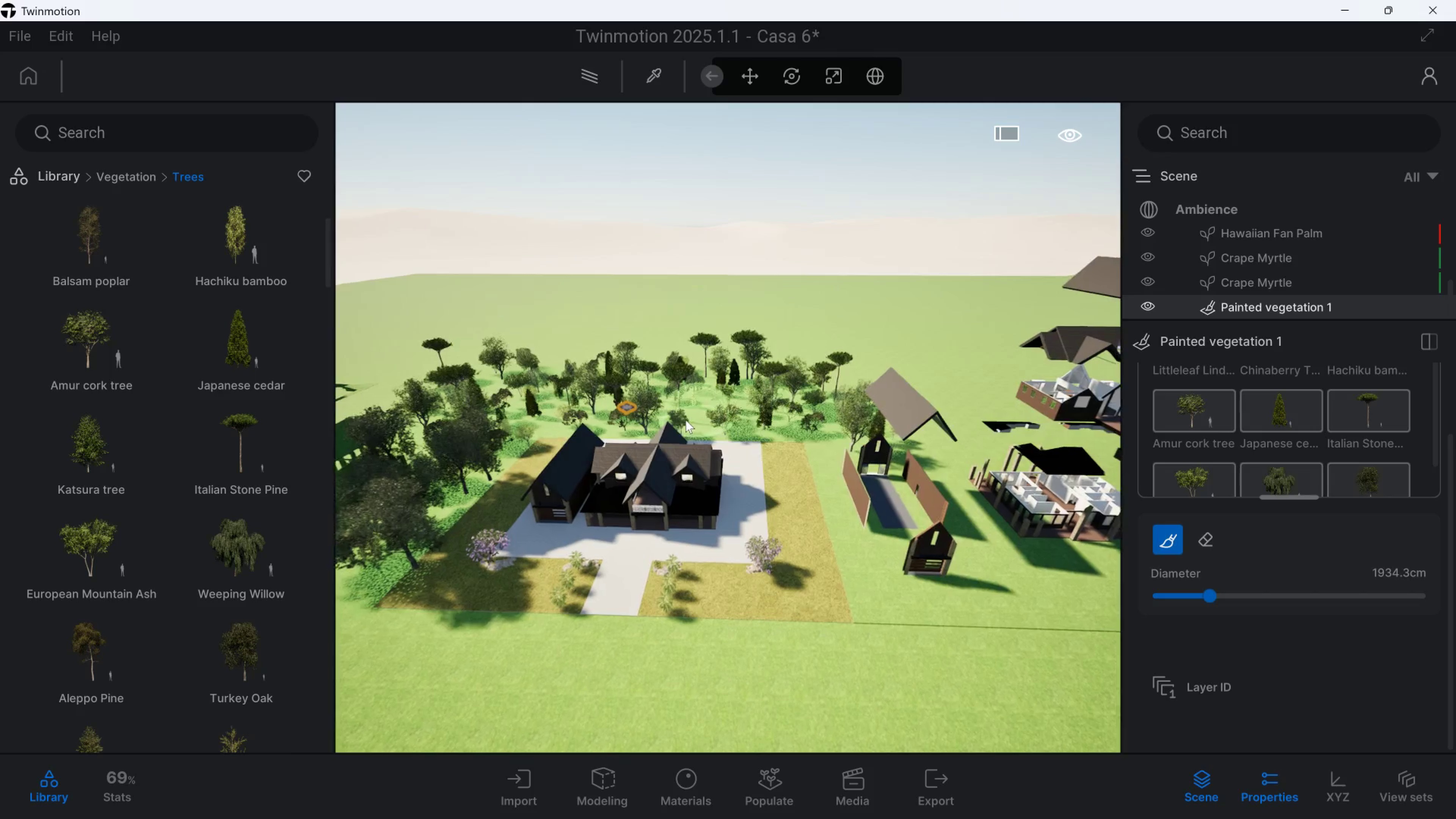 
key(D)
 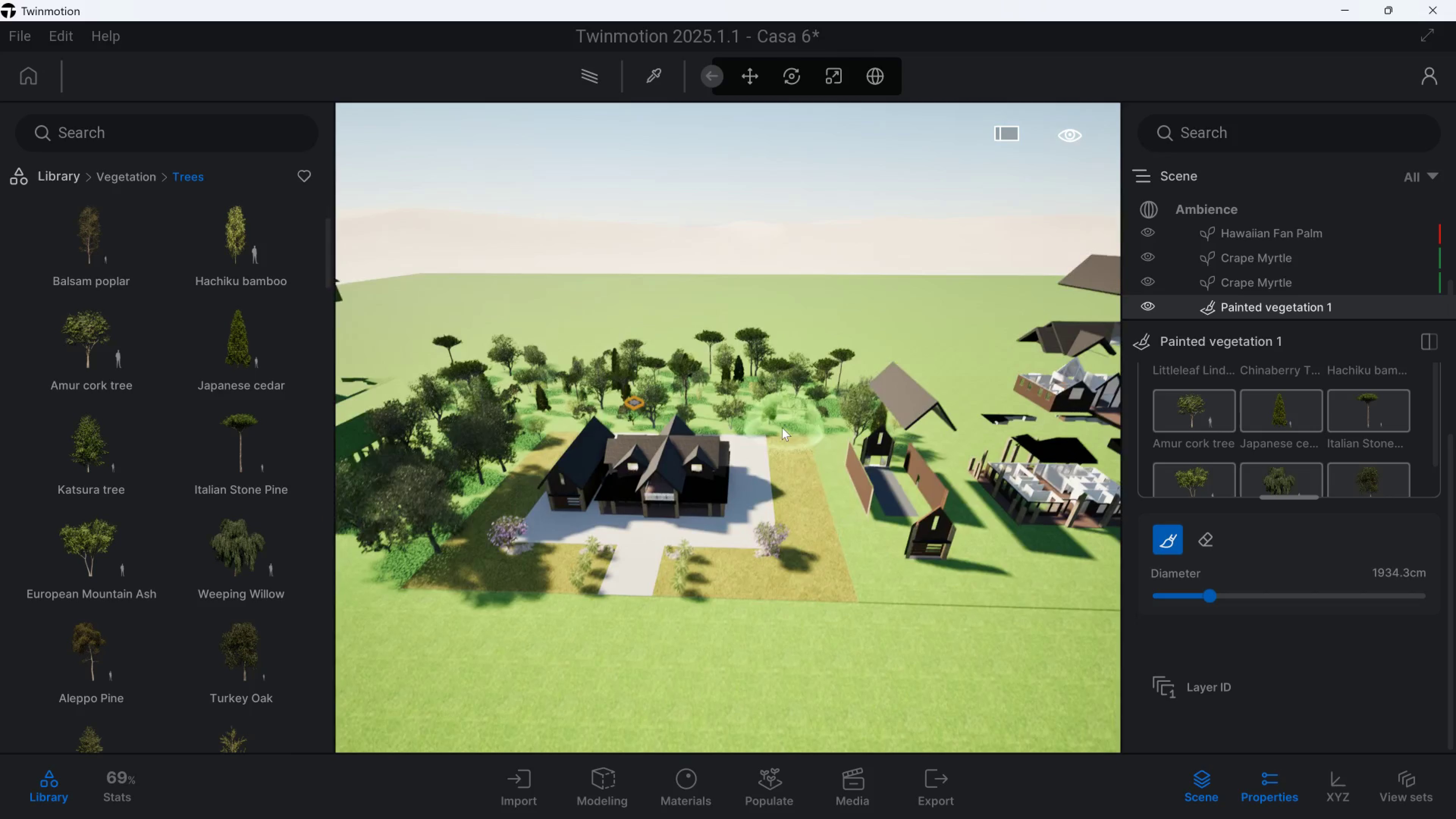 
hold_key(key=W, duration=2.19)
 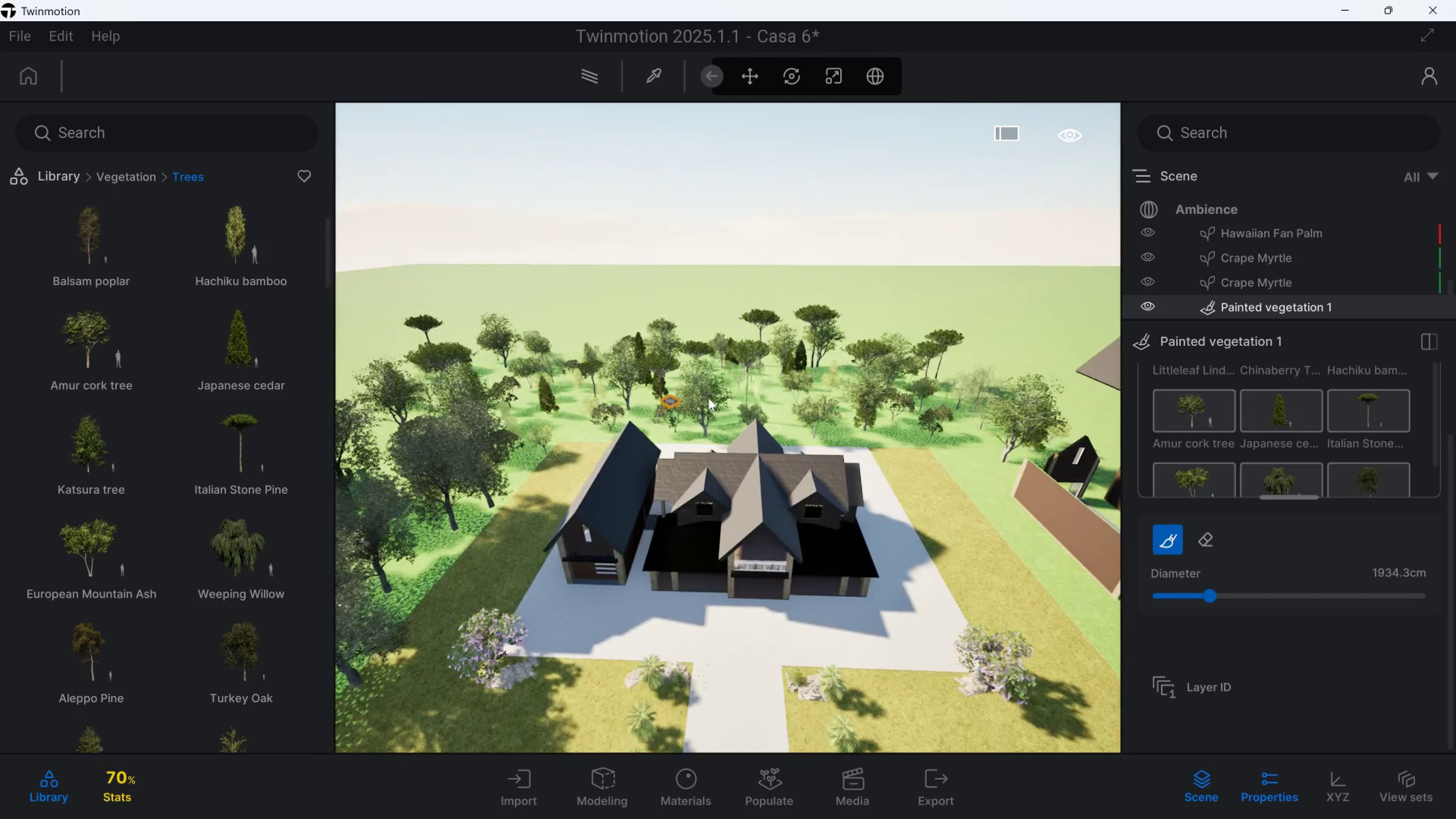 
hold_key(key=A, duration=1.25)
 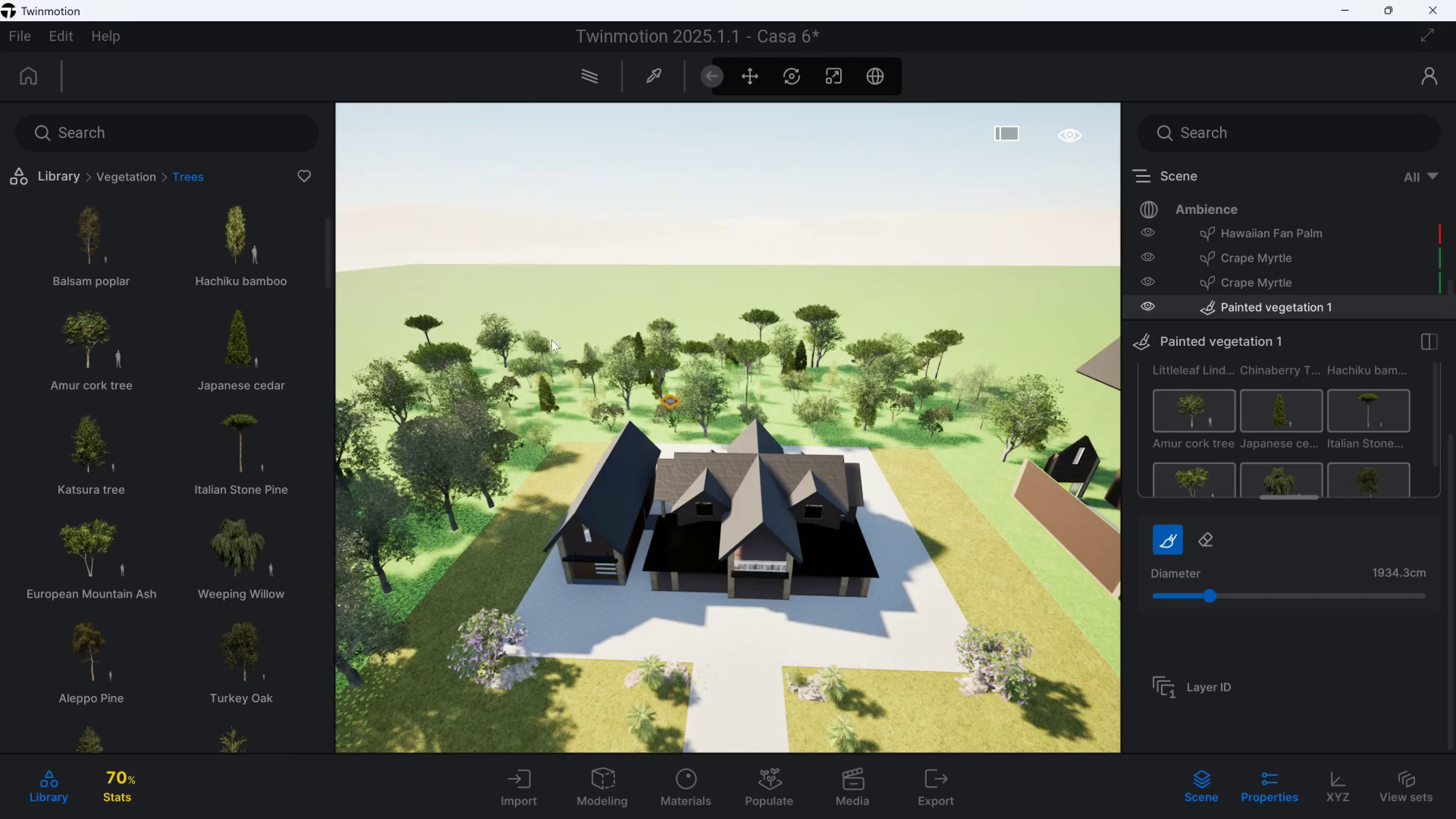 
key(A)
 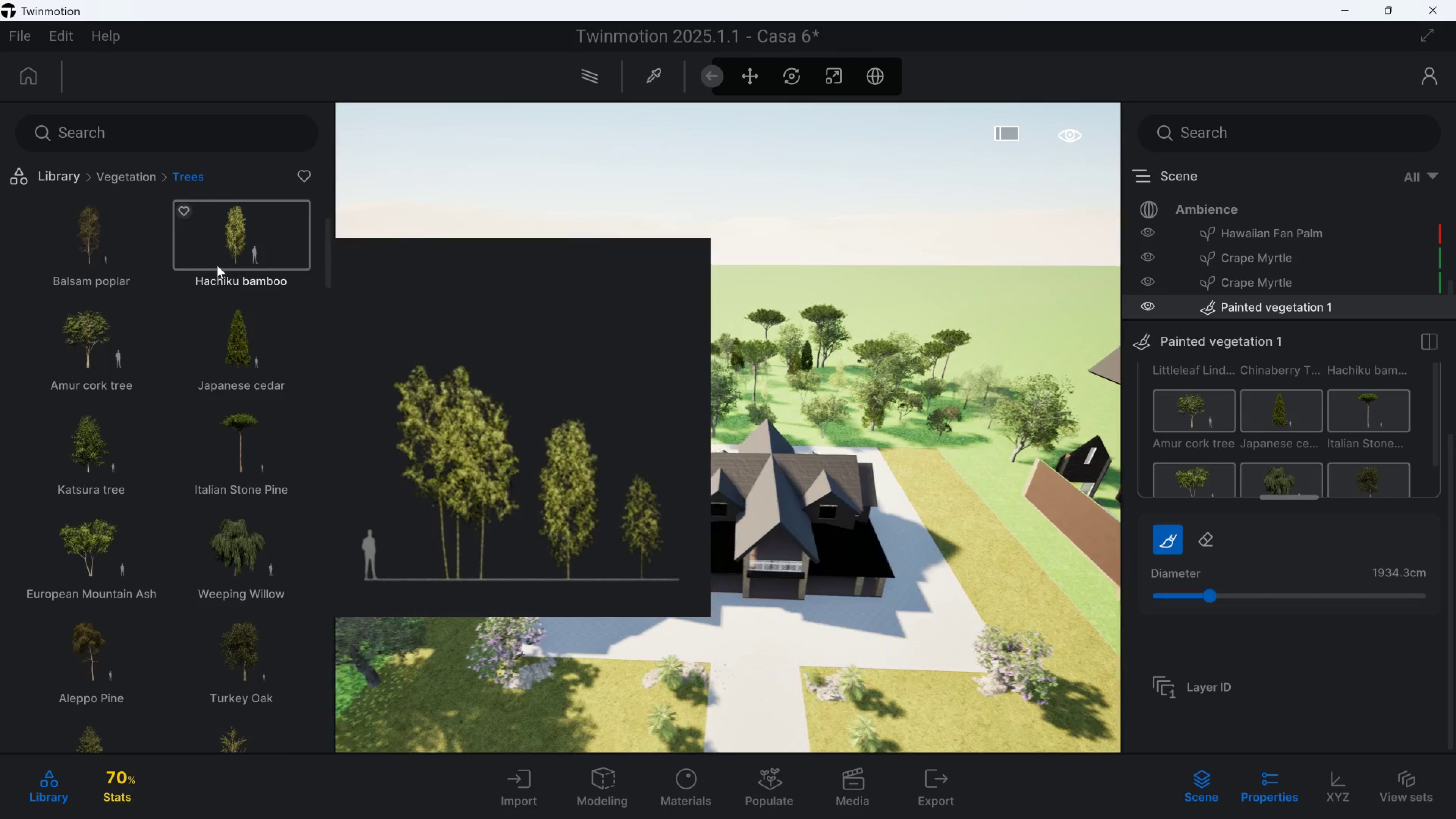 
hold_key(key=Q, duration=0.84)
 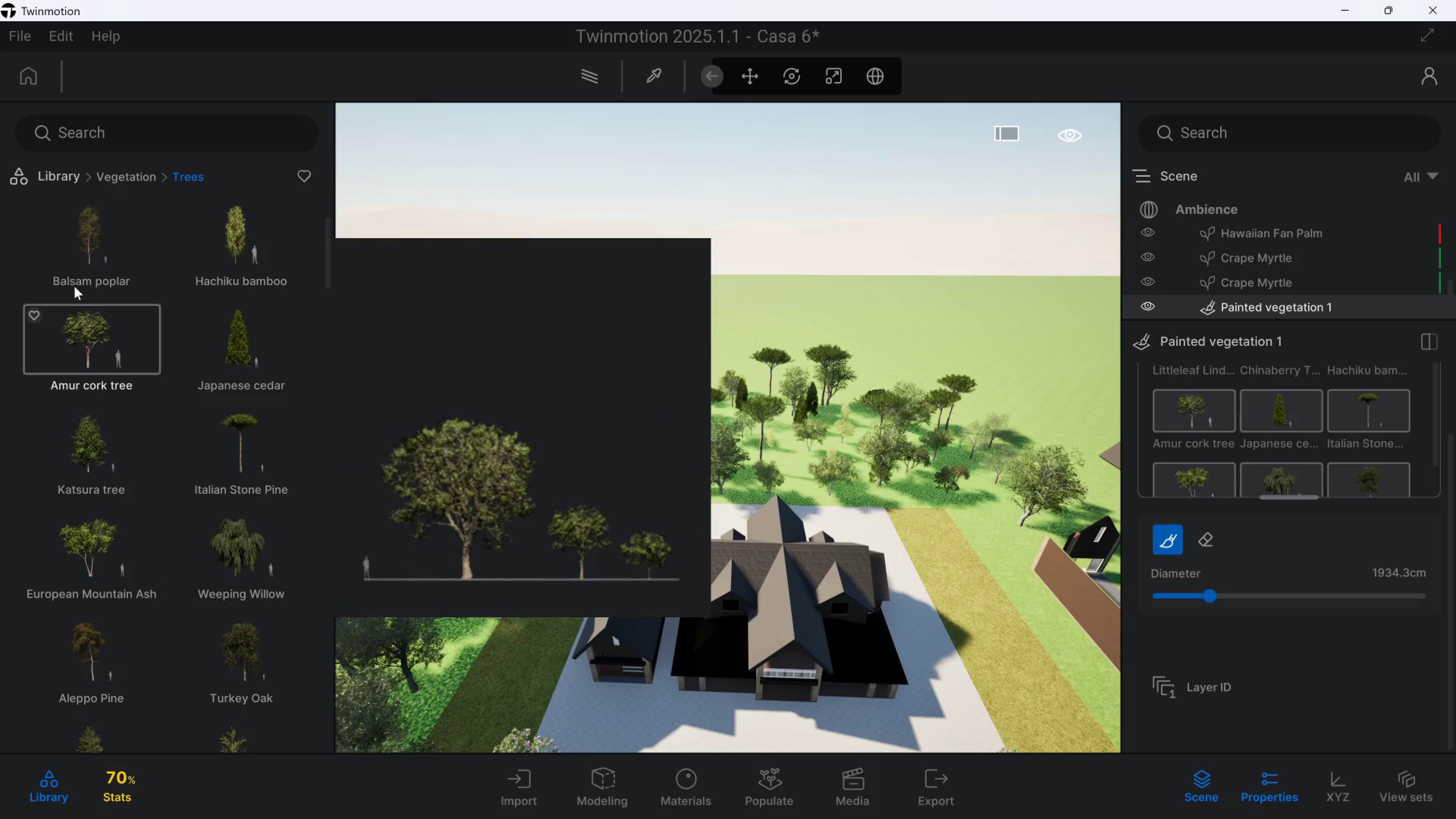 
left_click([129, 170])
 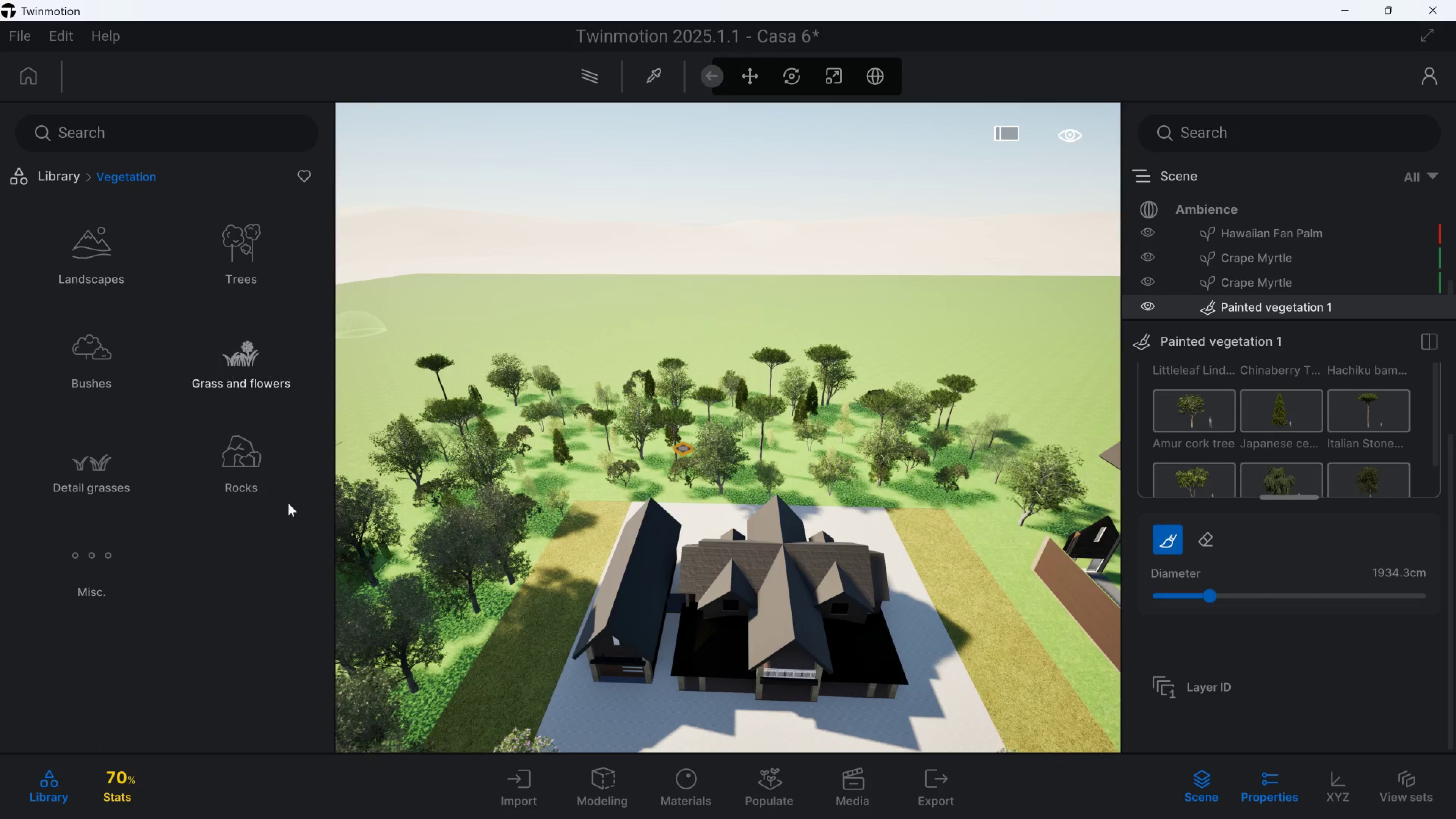 
left_click([263, 467])
 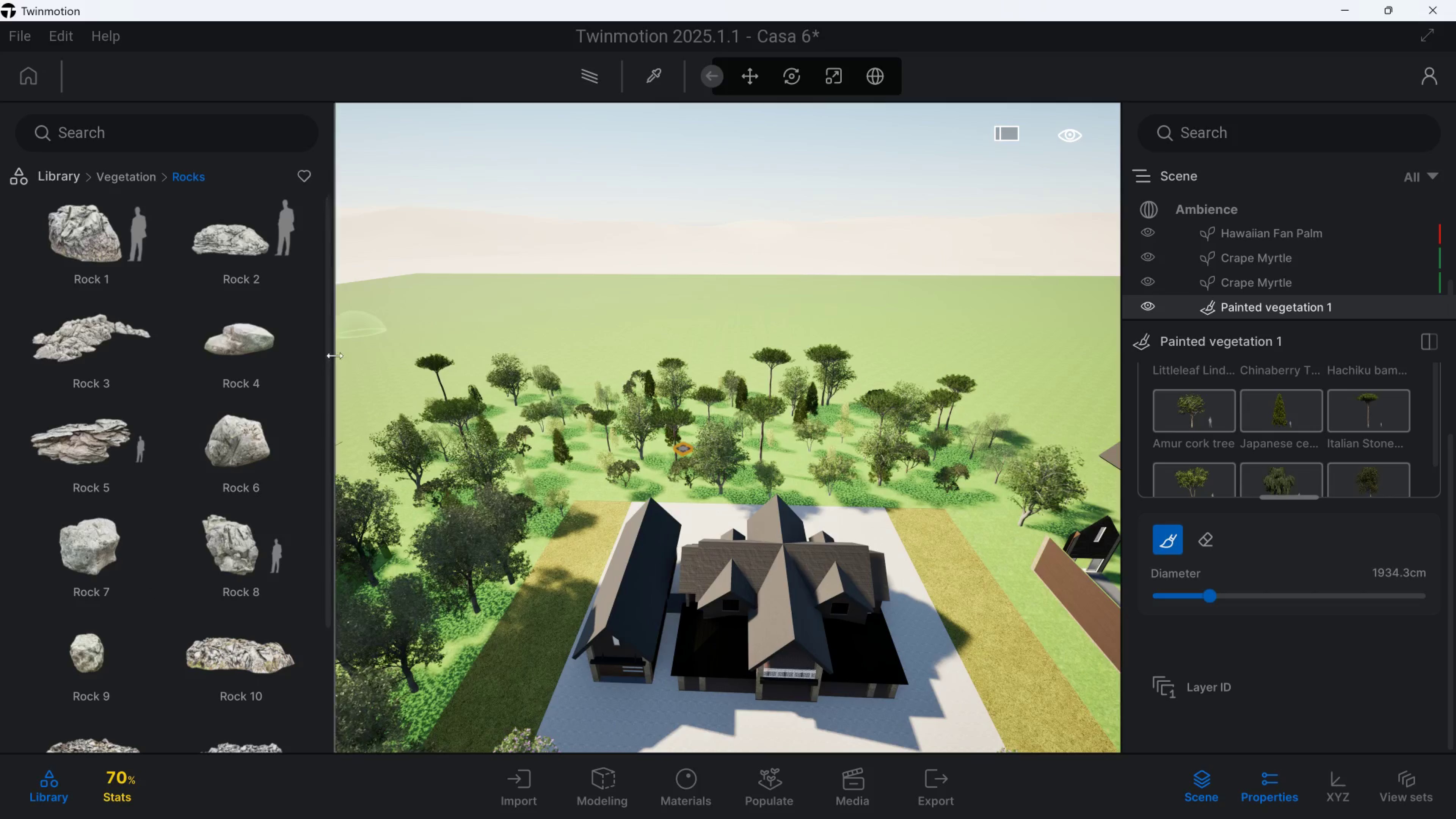 
left_click([334, 356])
 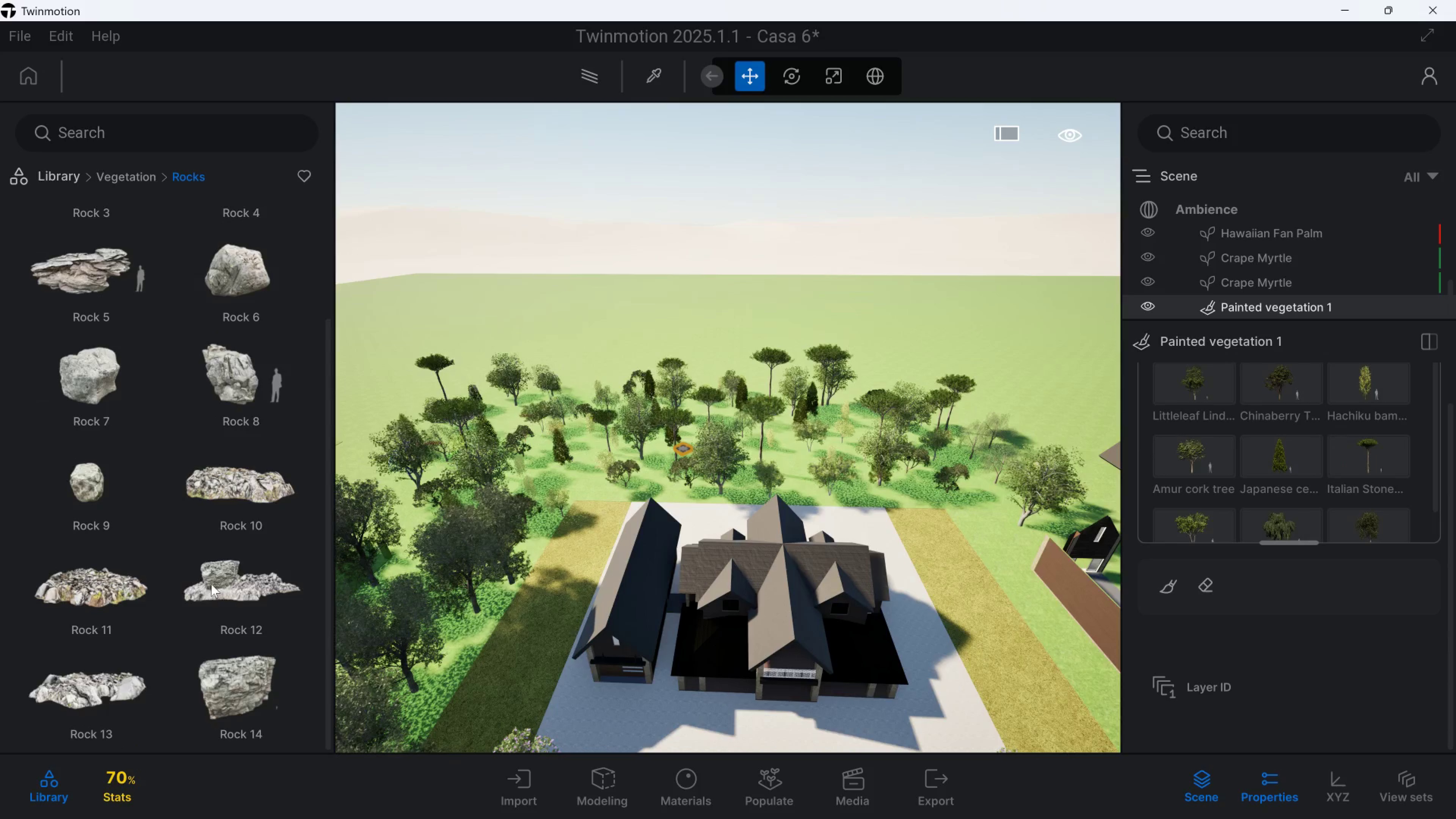 
left_click([124, 174])
 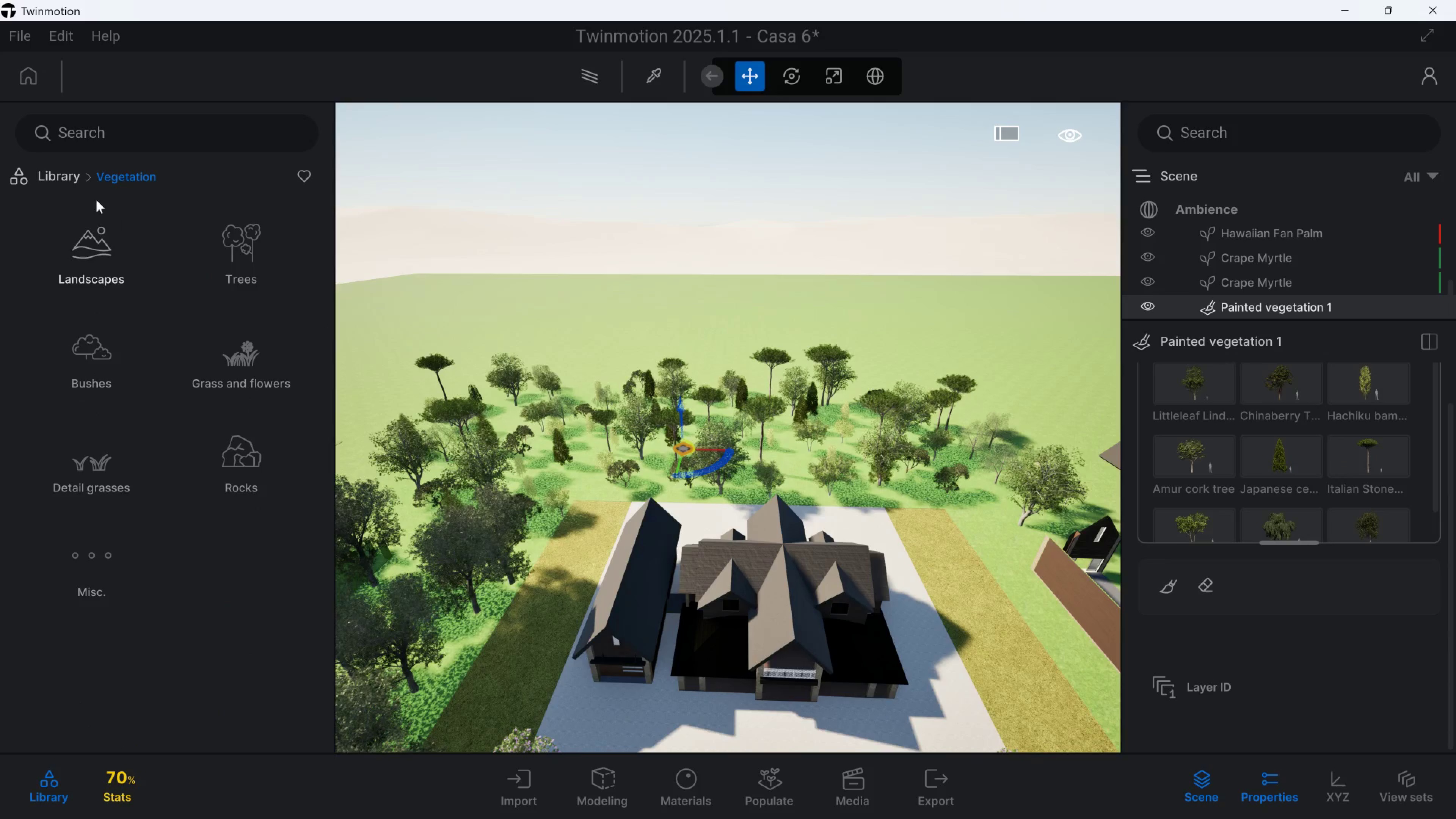 
left_click([69, 183])
 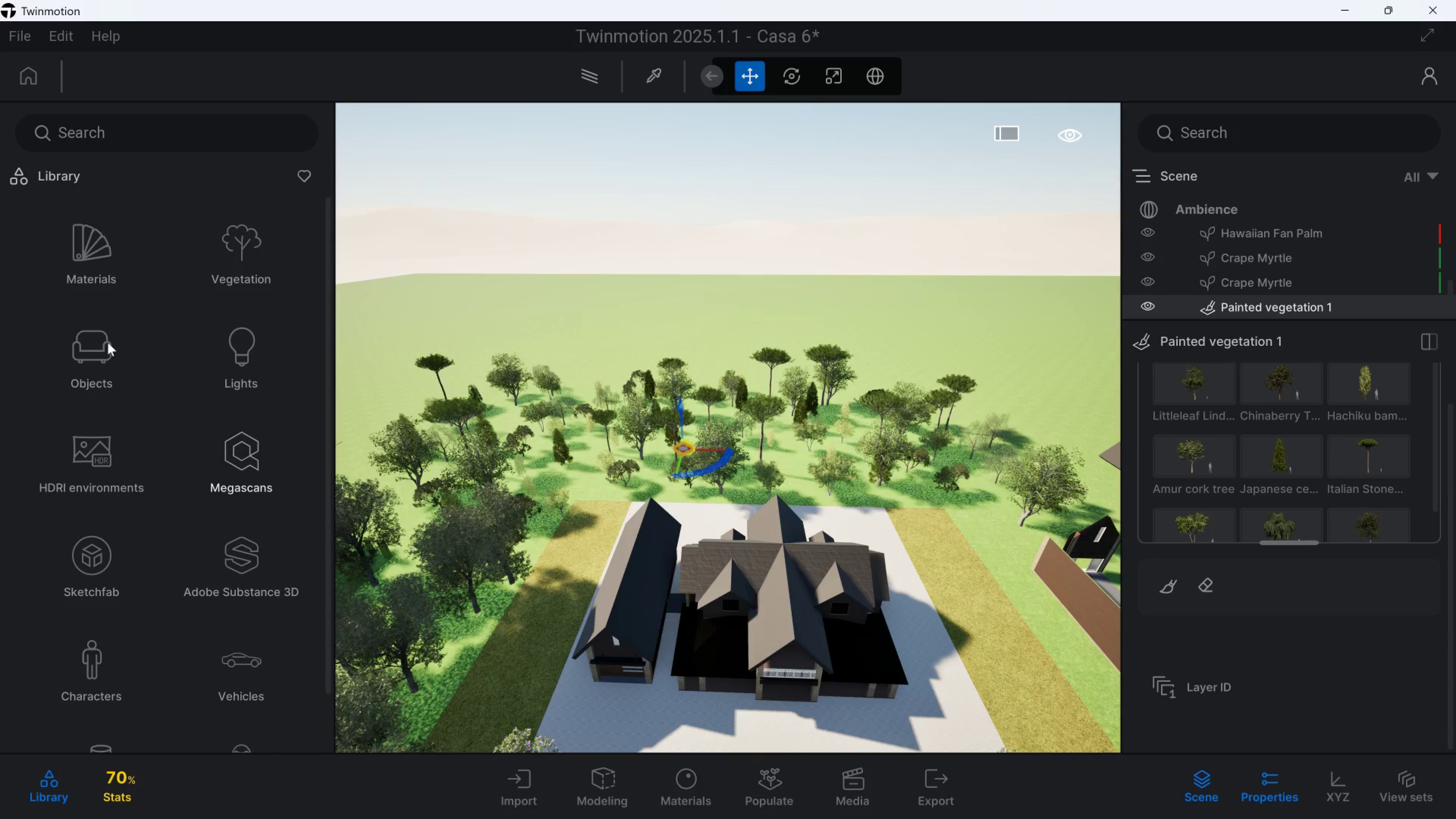 
scroll: coordinate [101, 484], scroll_direction: down, amount: 7.0
 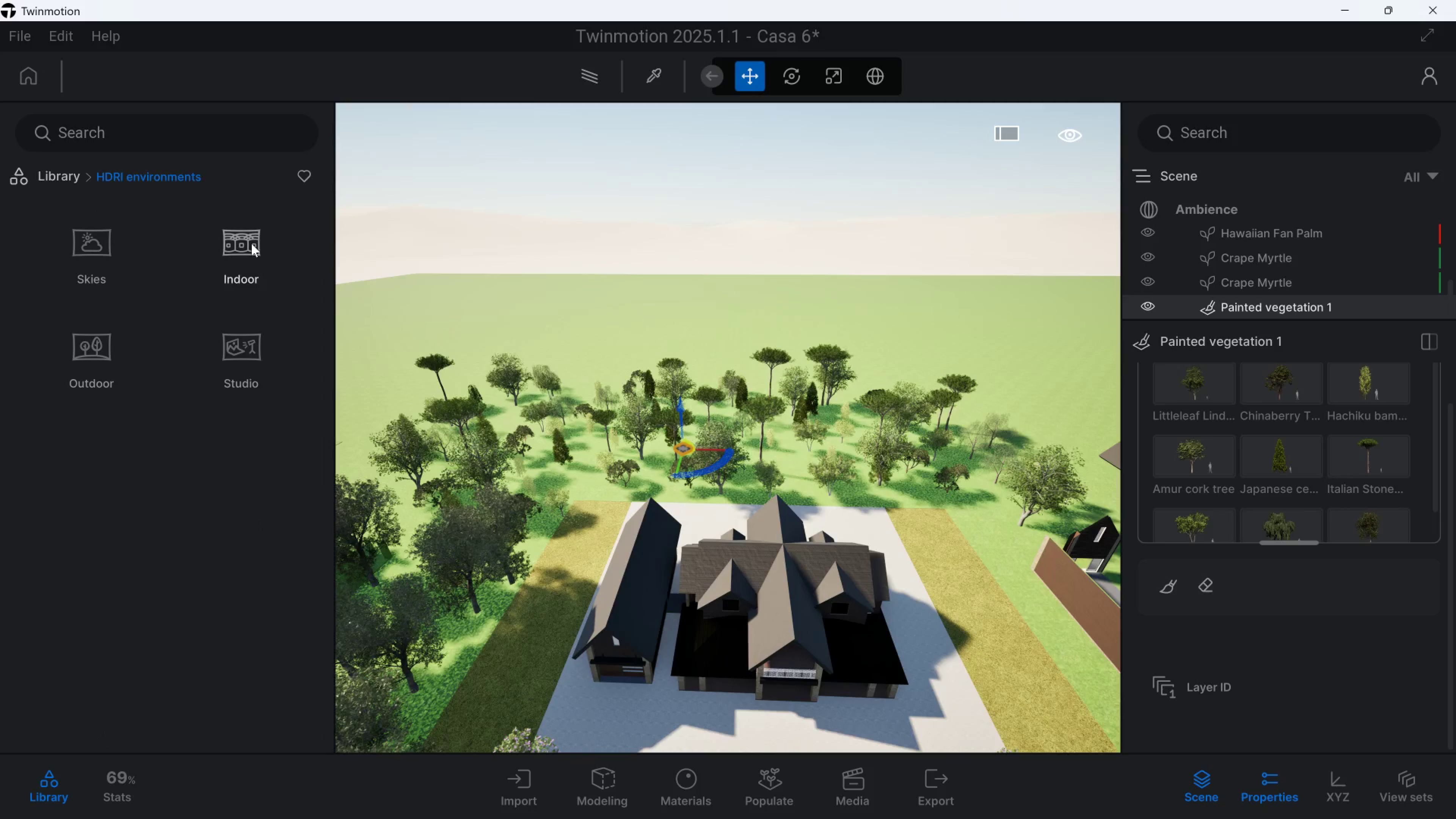 
left_click([92, 355])
 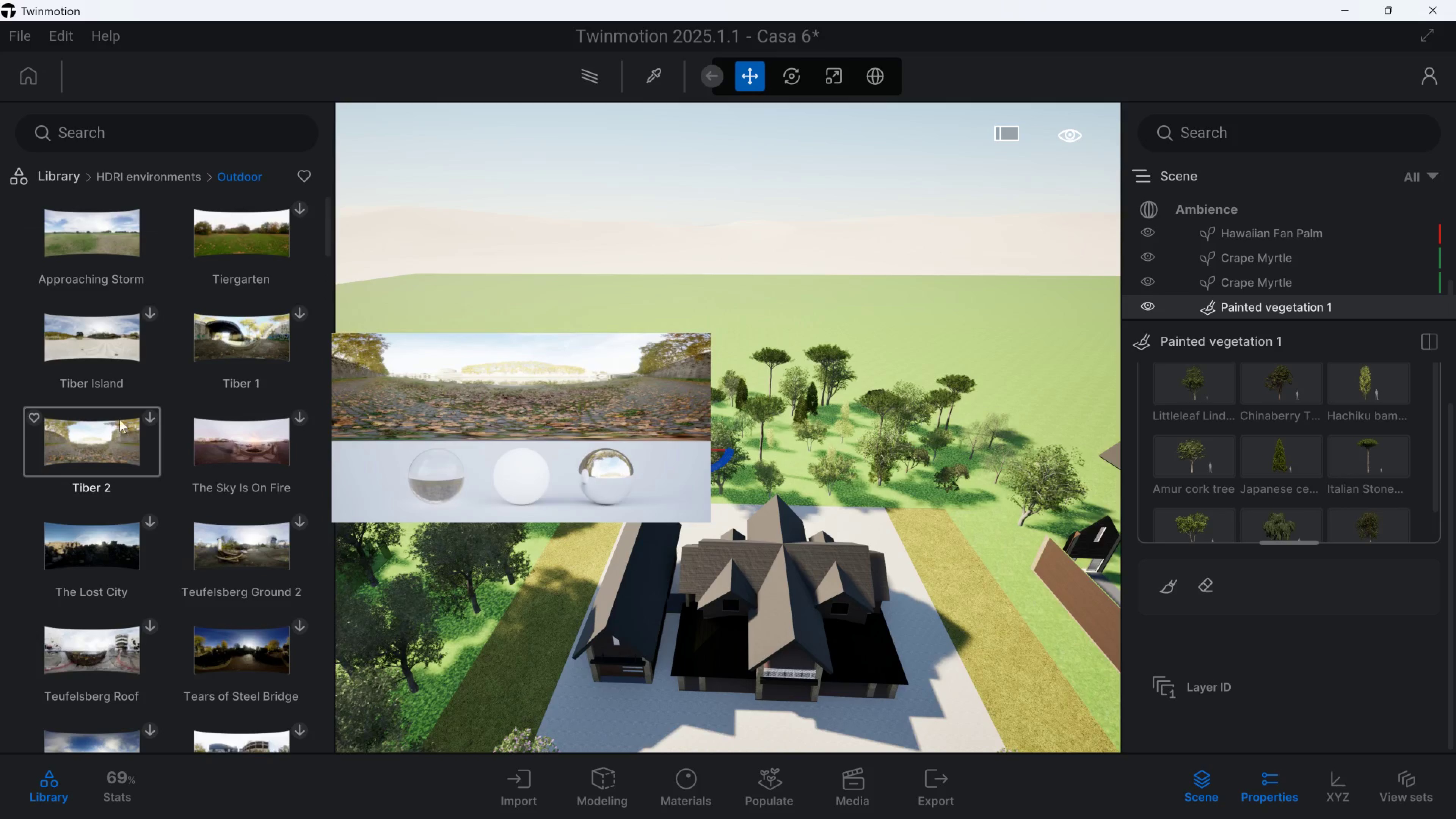 
scroll: coordinate [134, 504], scroll_direction: down, amount: 17.0
 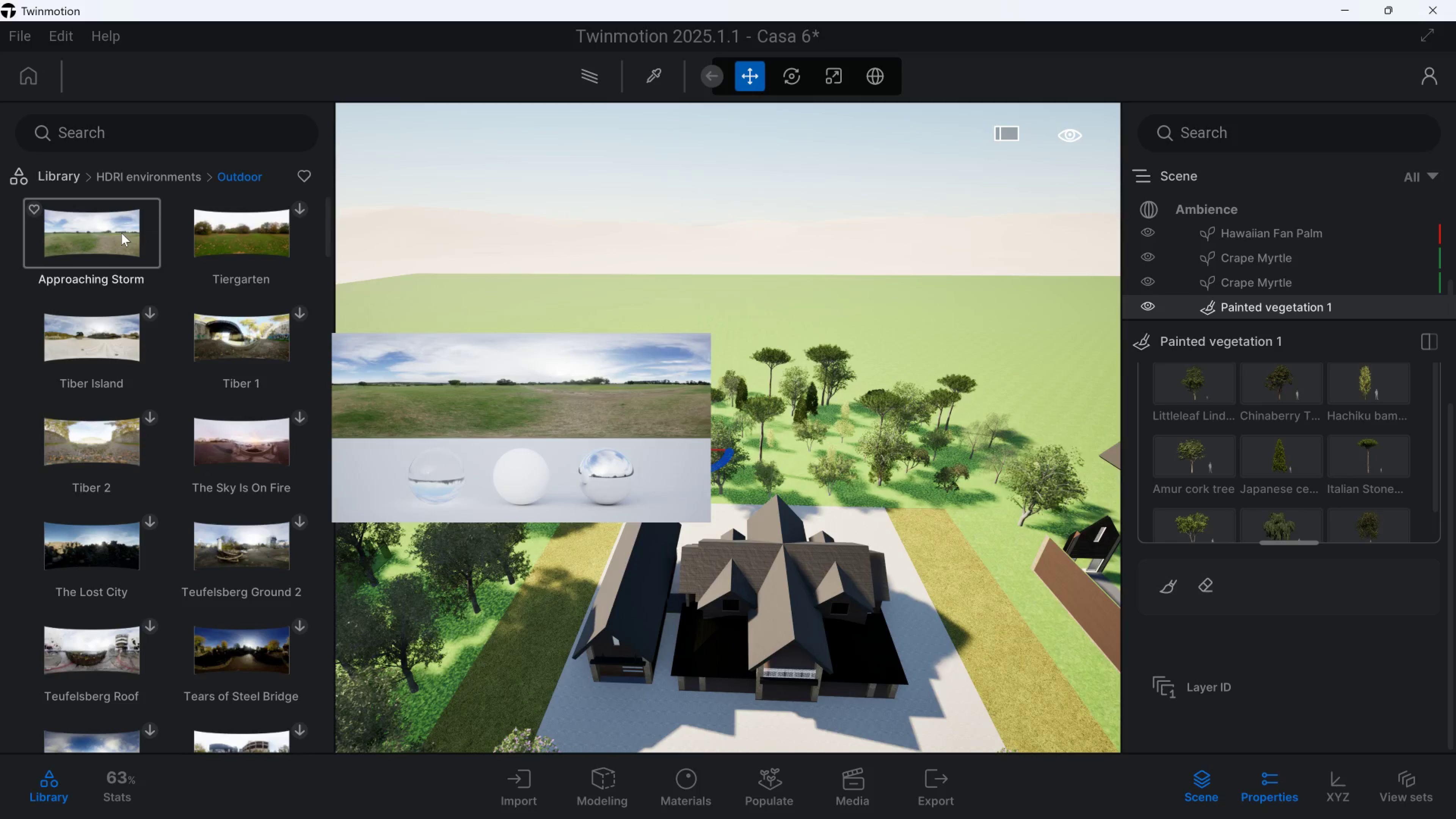 
wait(19.24)
 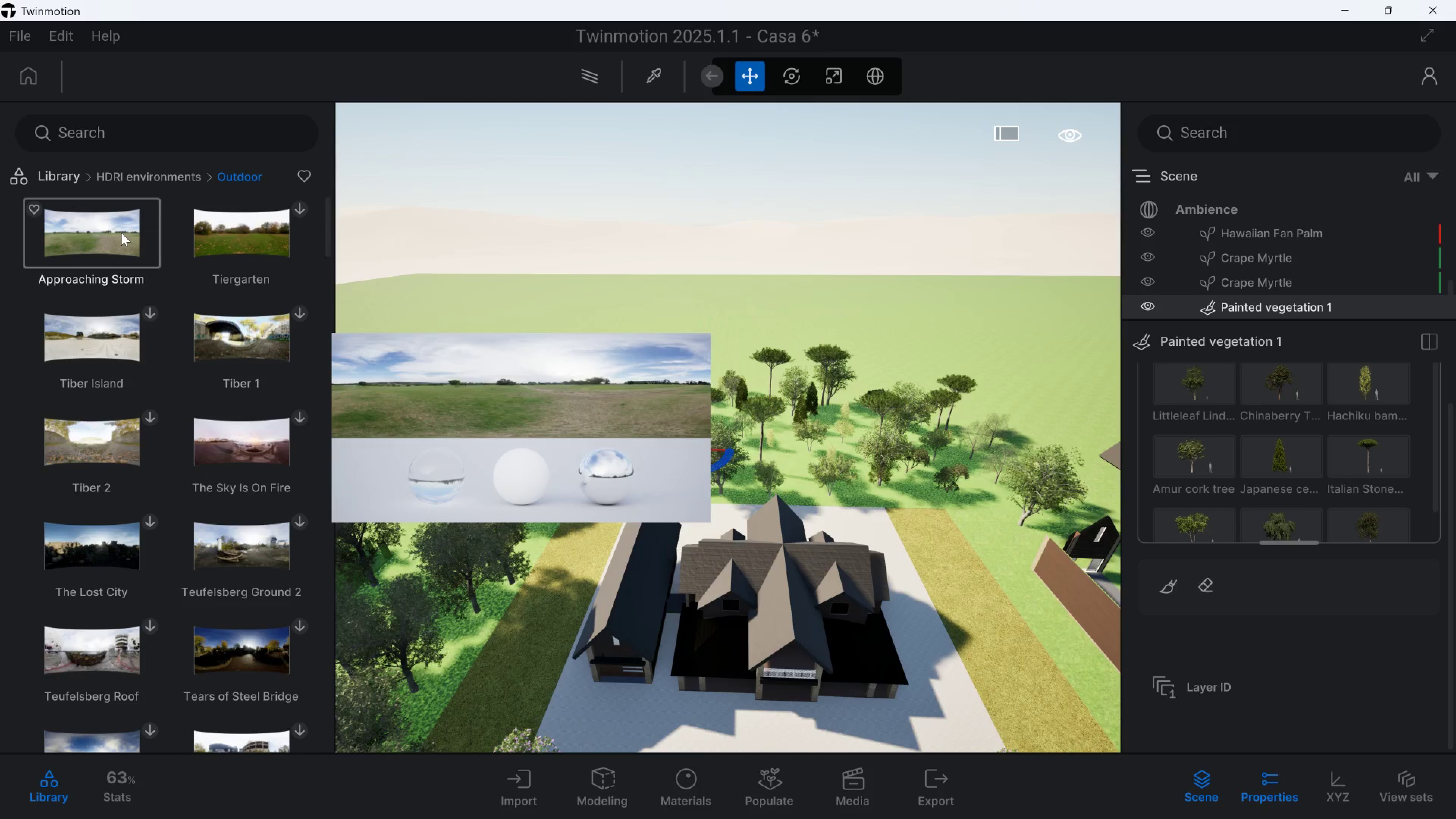 
hold_key(key=D, duration=0.65)
 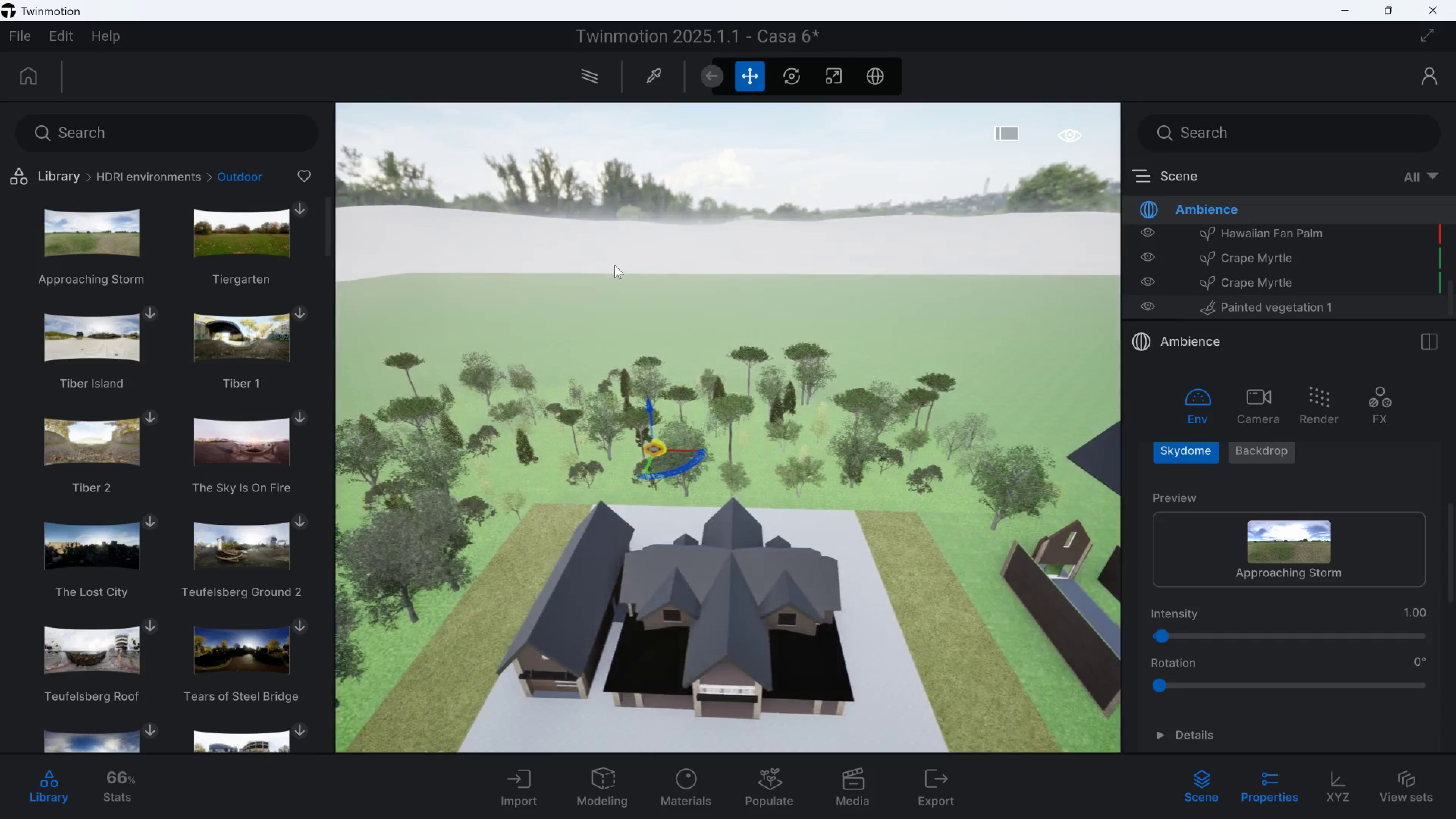 
key(W)
 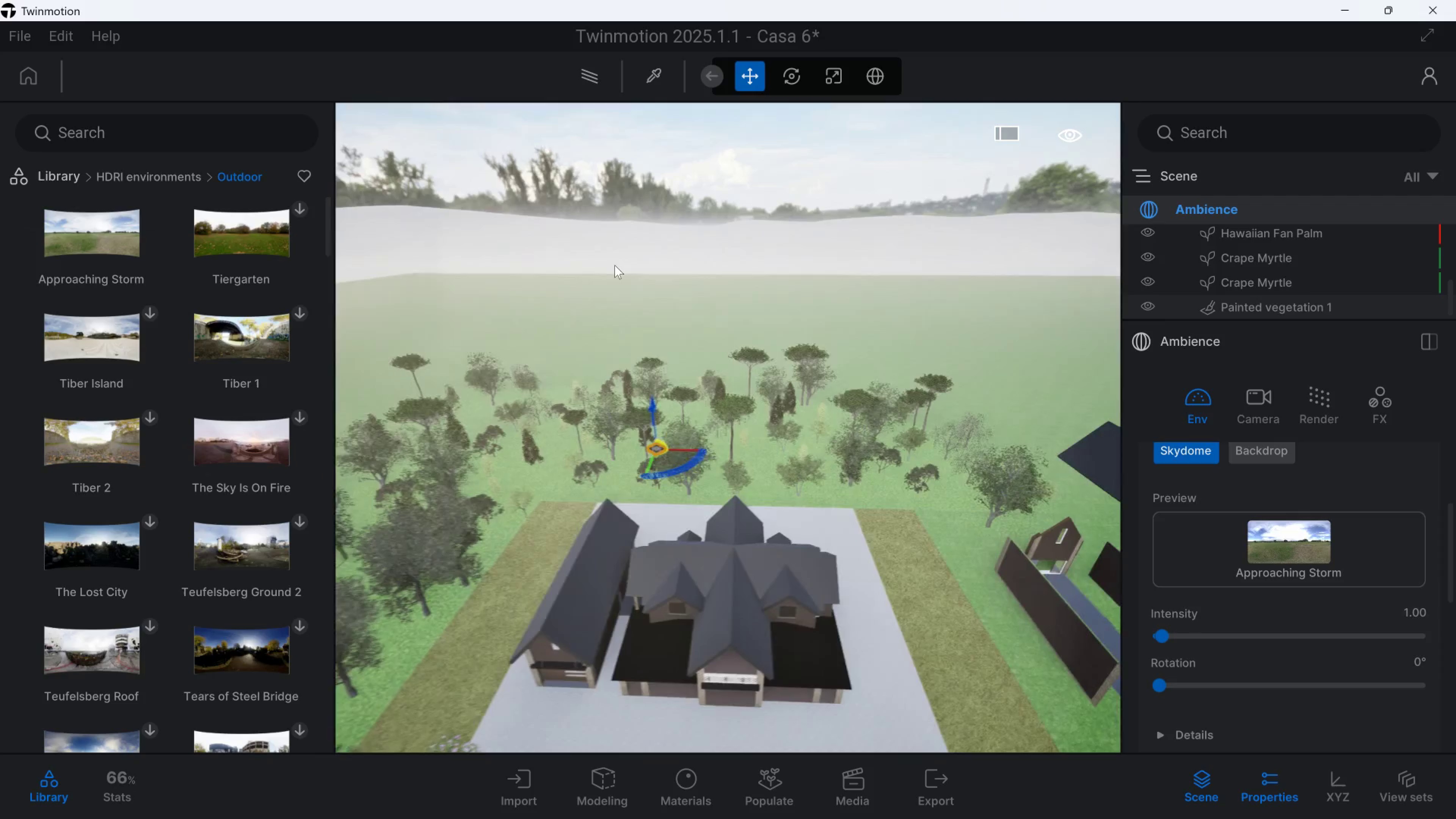 
hold_key(key=A, duration=0.37)
 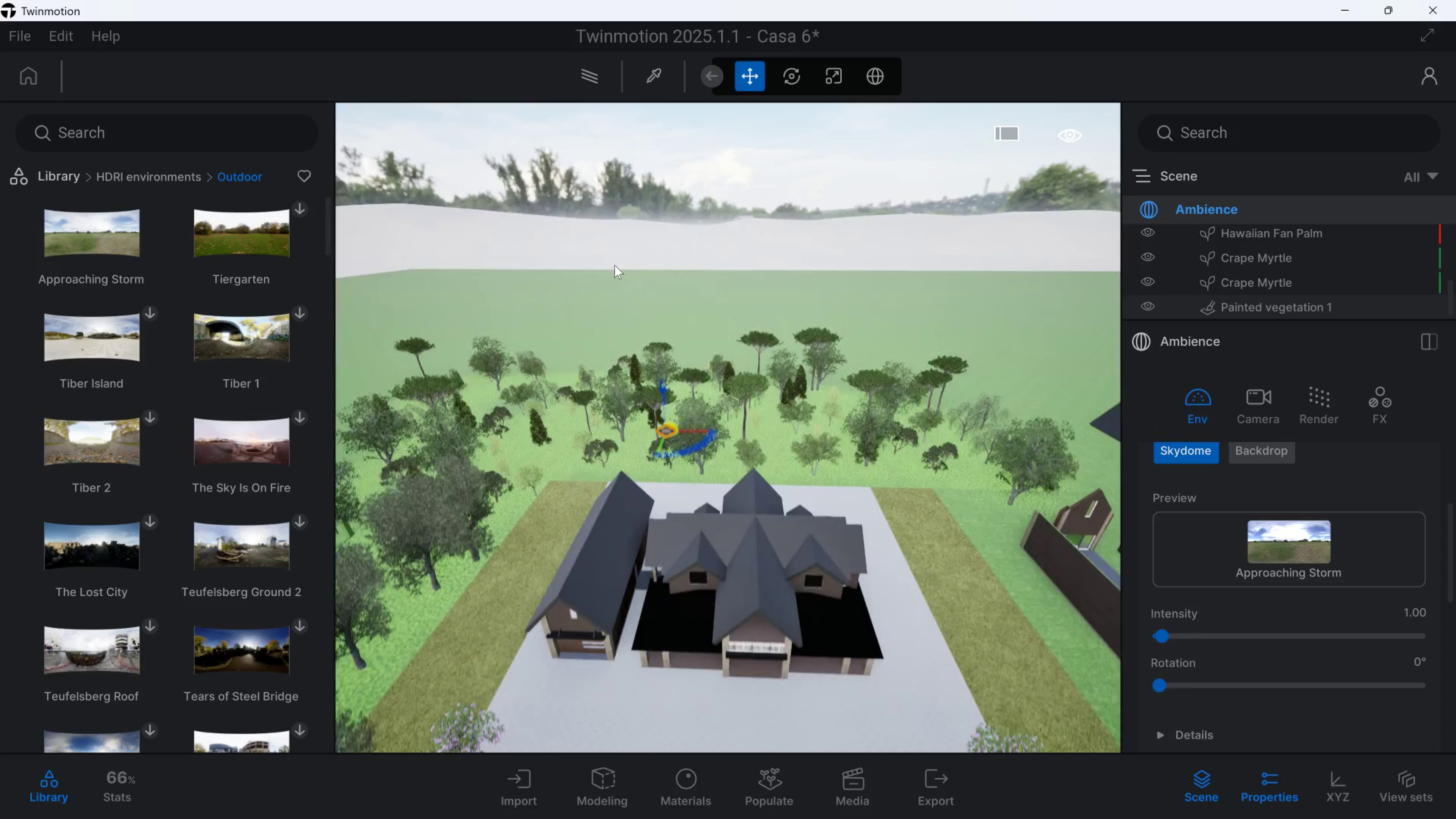 
hold_key(key=E, duration=1.5)
 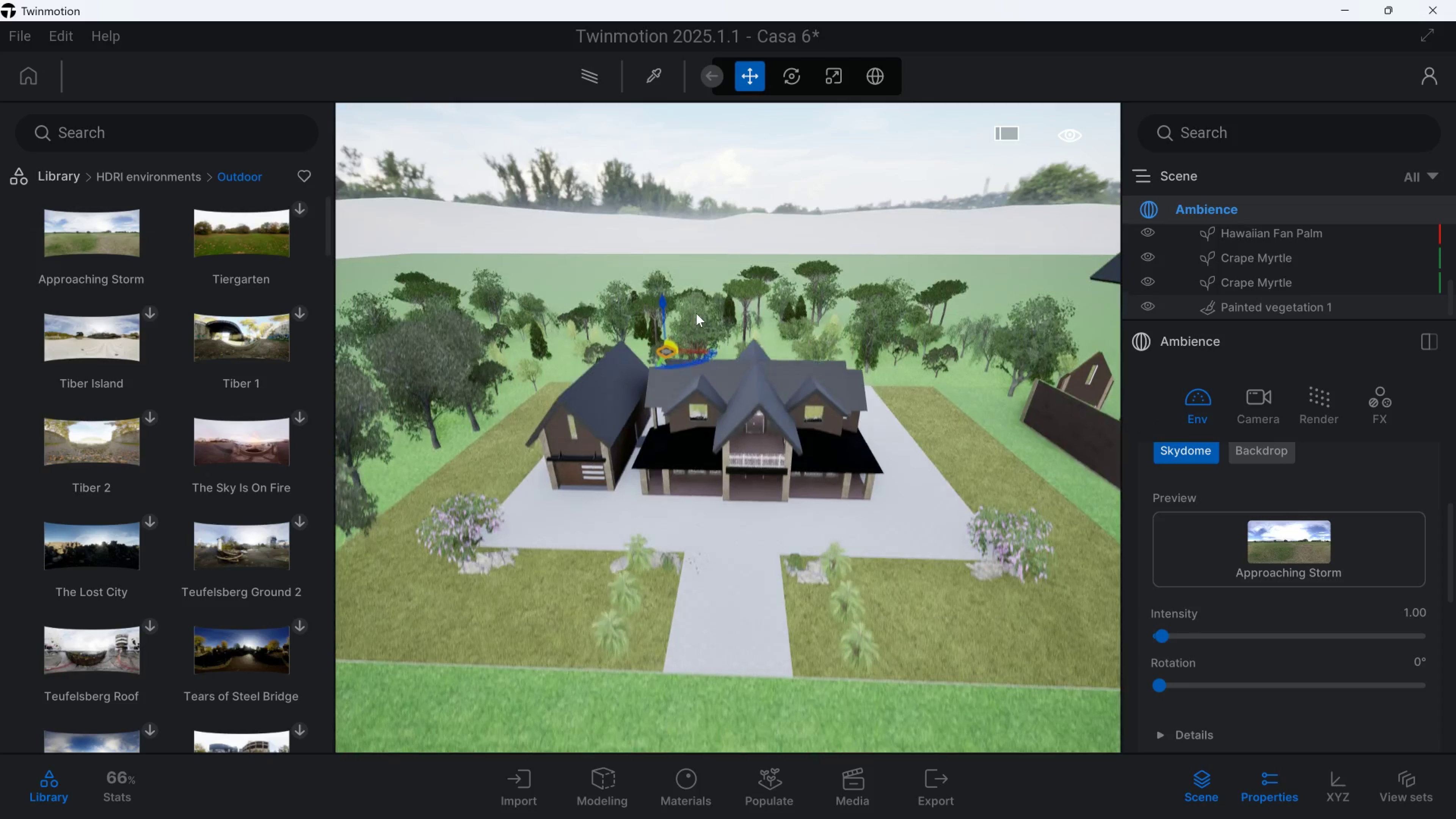 
hold_key(key=E, duration=1.05)
 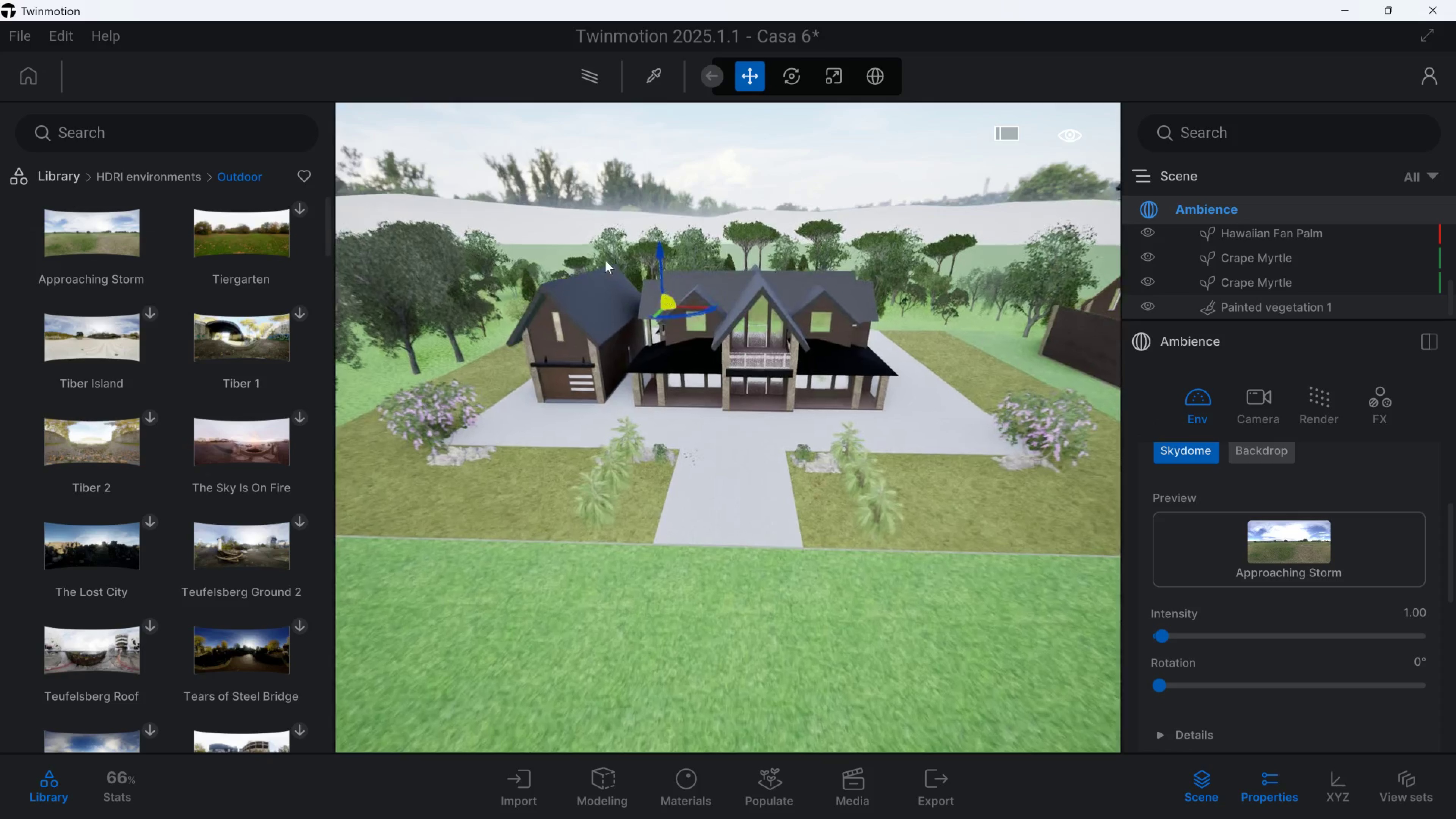 
hold_key(key=W, duration=0.83)
 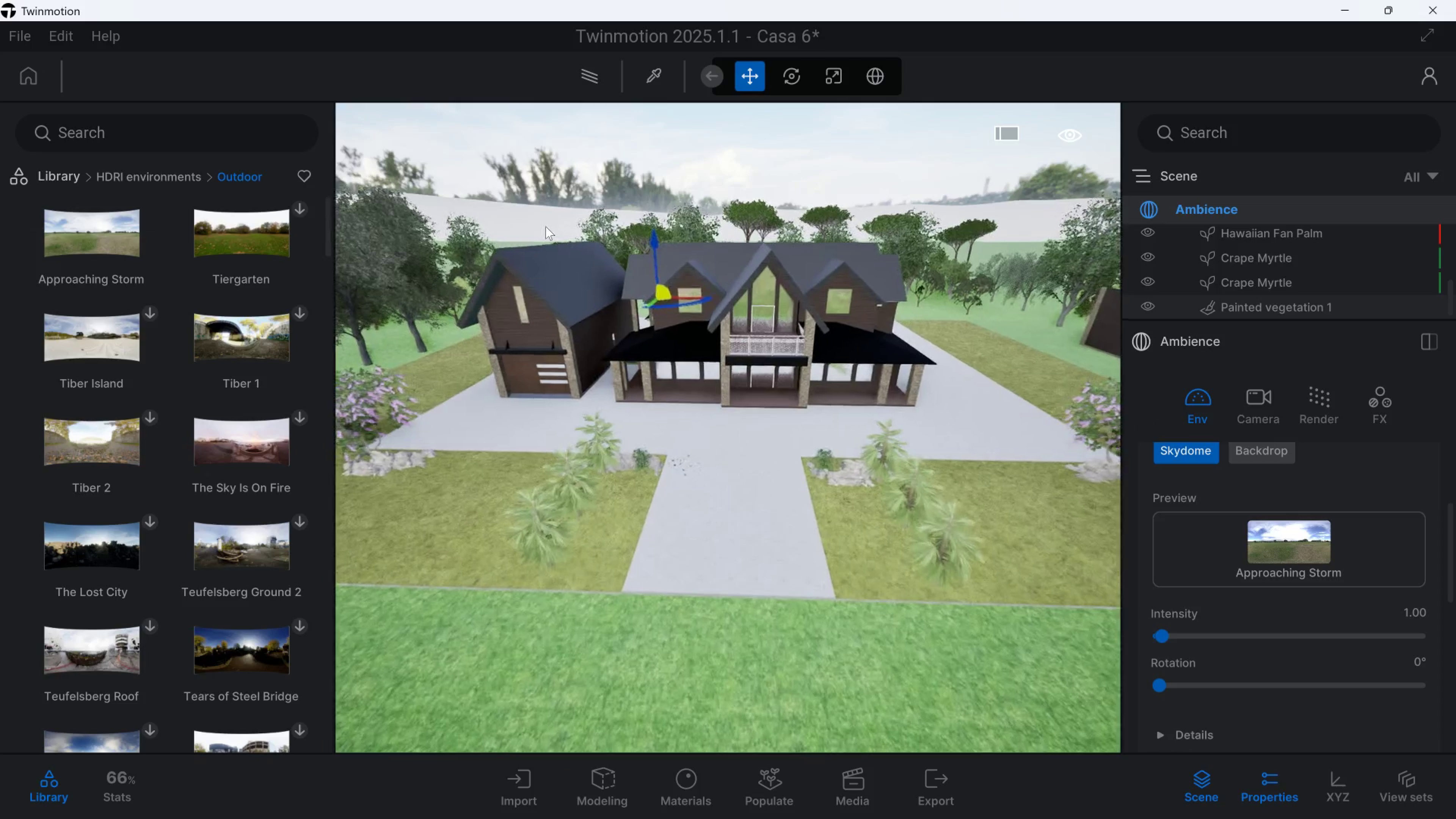 
key(Q)
 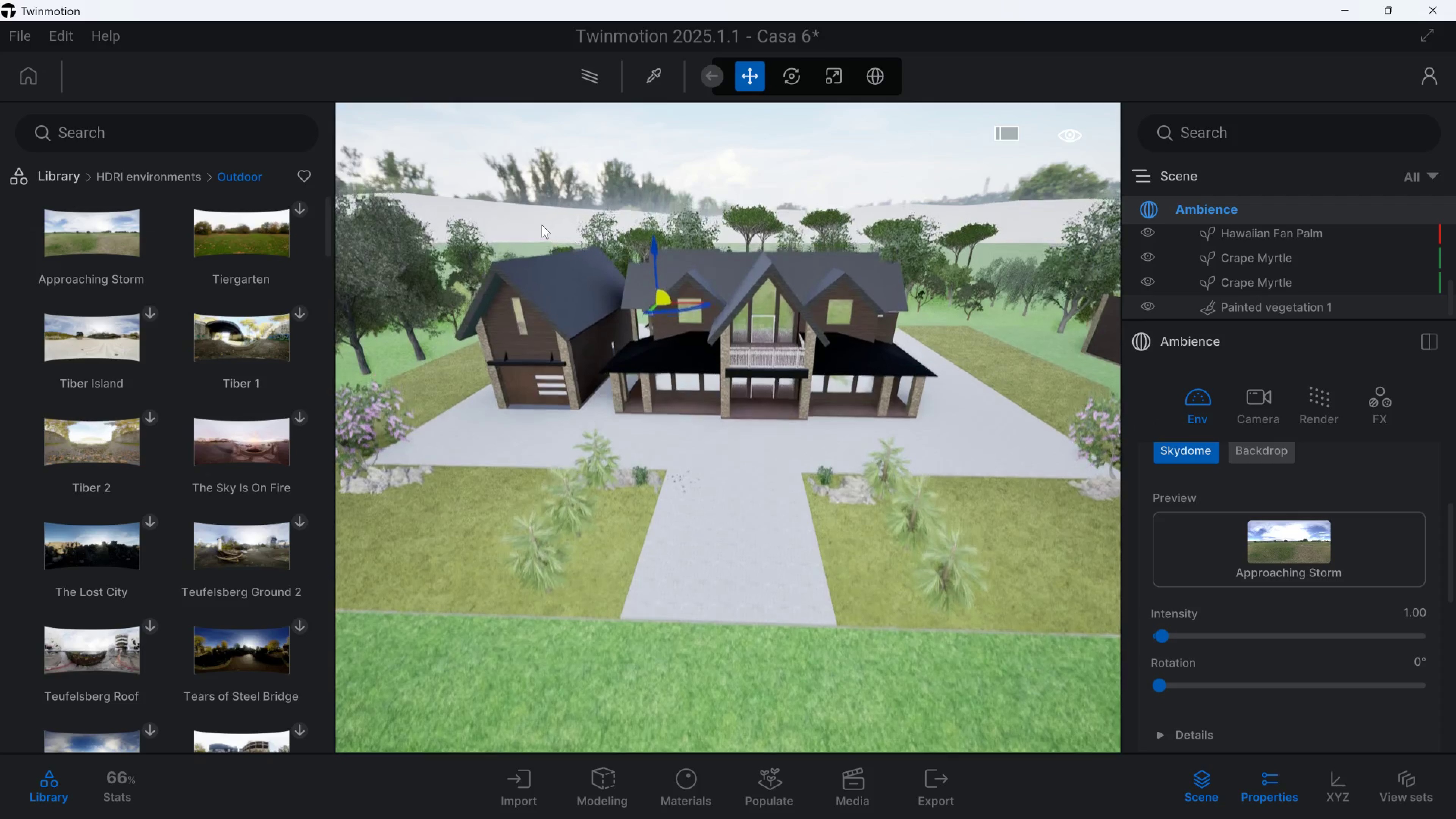 
left_click([542, 225])
 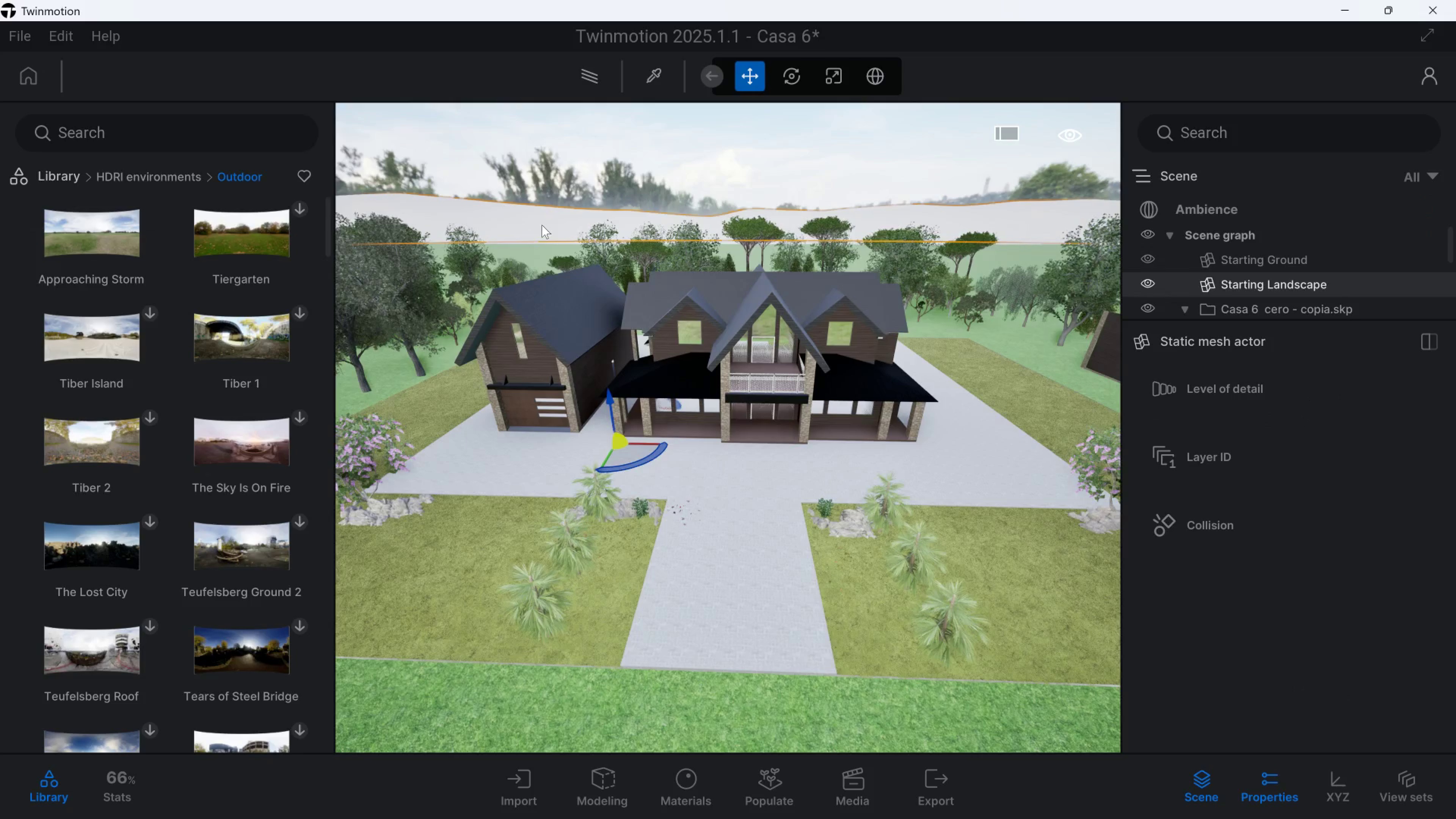 
left_click([511, 221])
 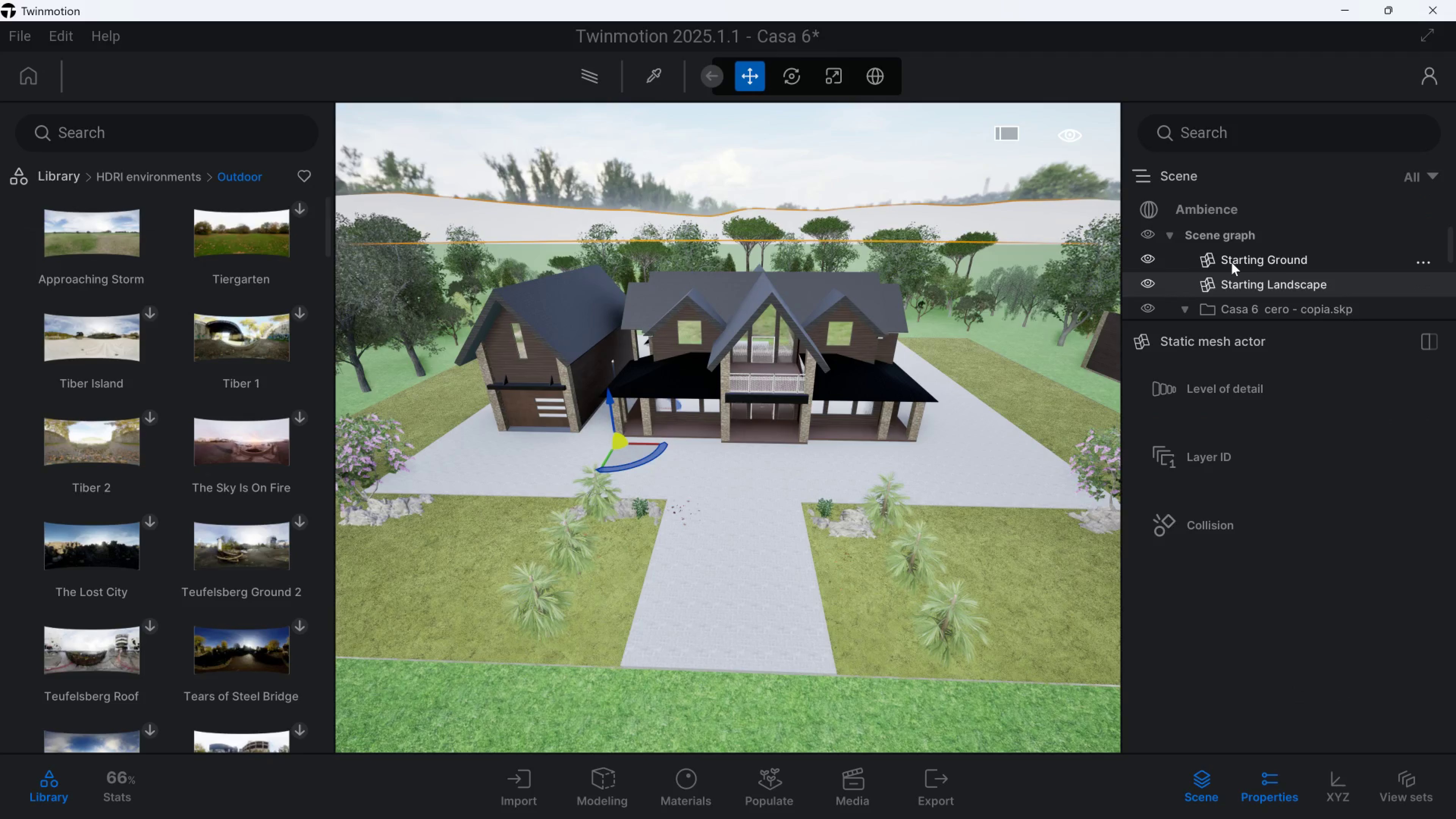 
type([Delete]aweea)
 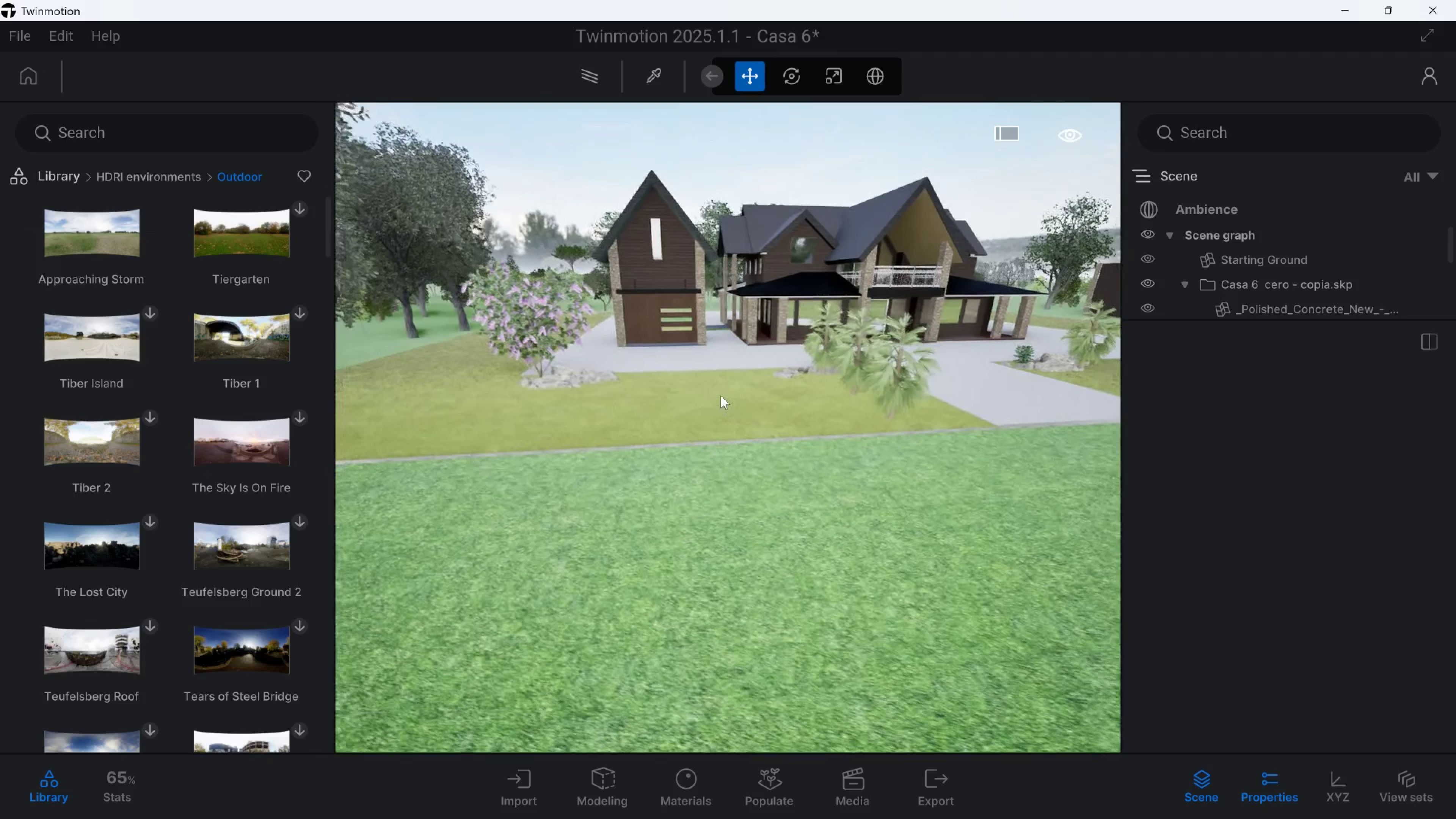 
hold_key(key=D, duration=0.3)
 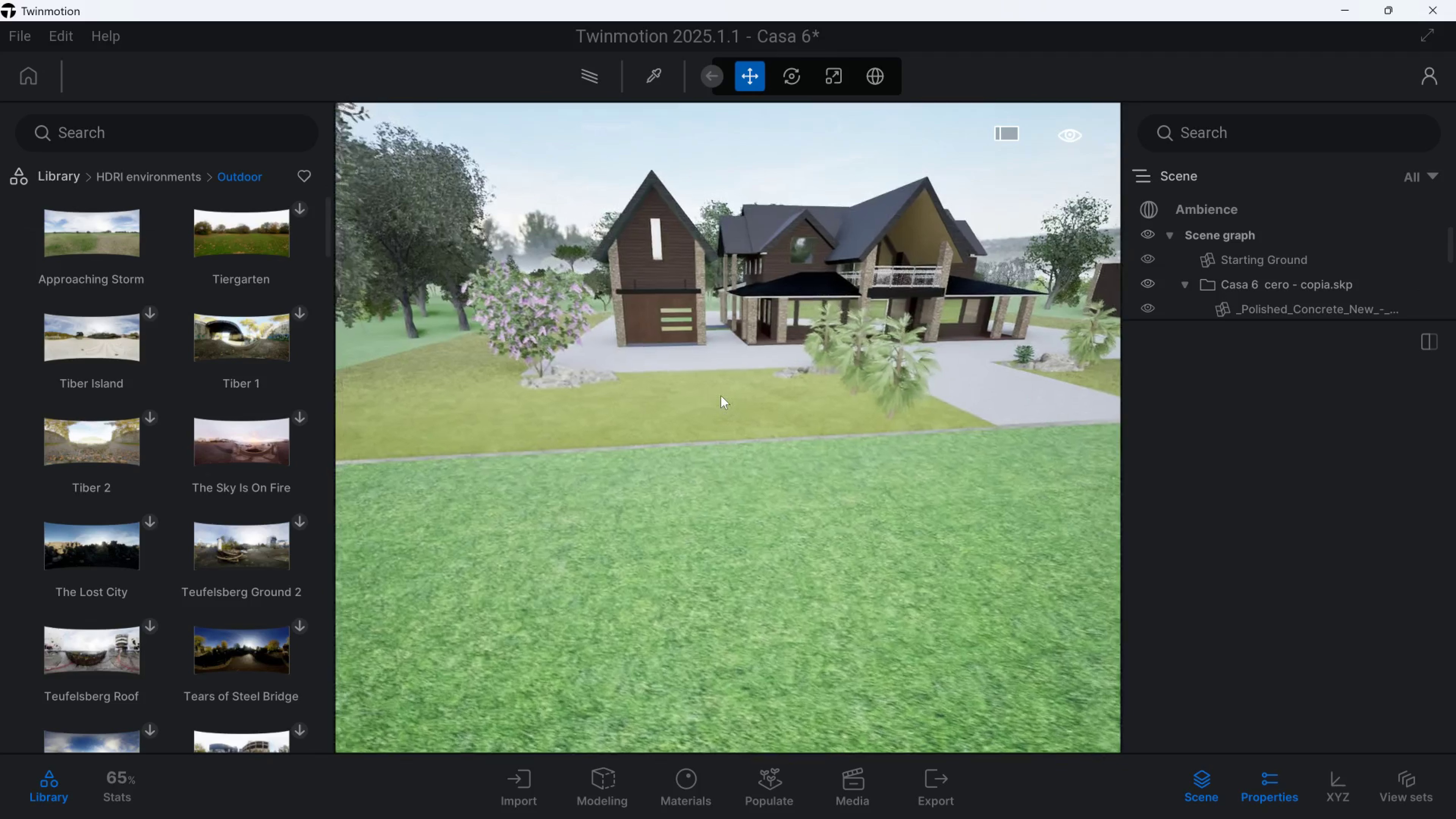 
hold_key(key=E, duration=0.64)
 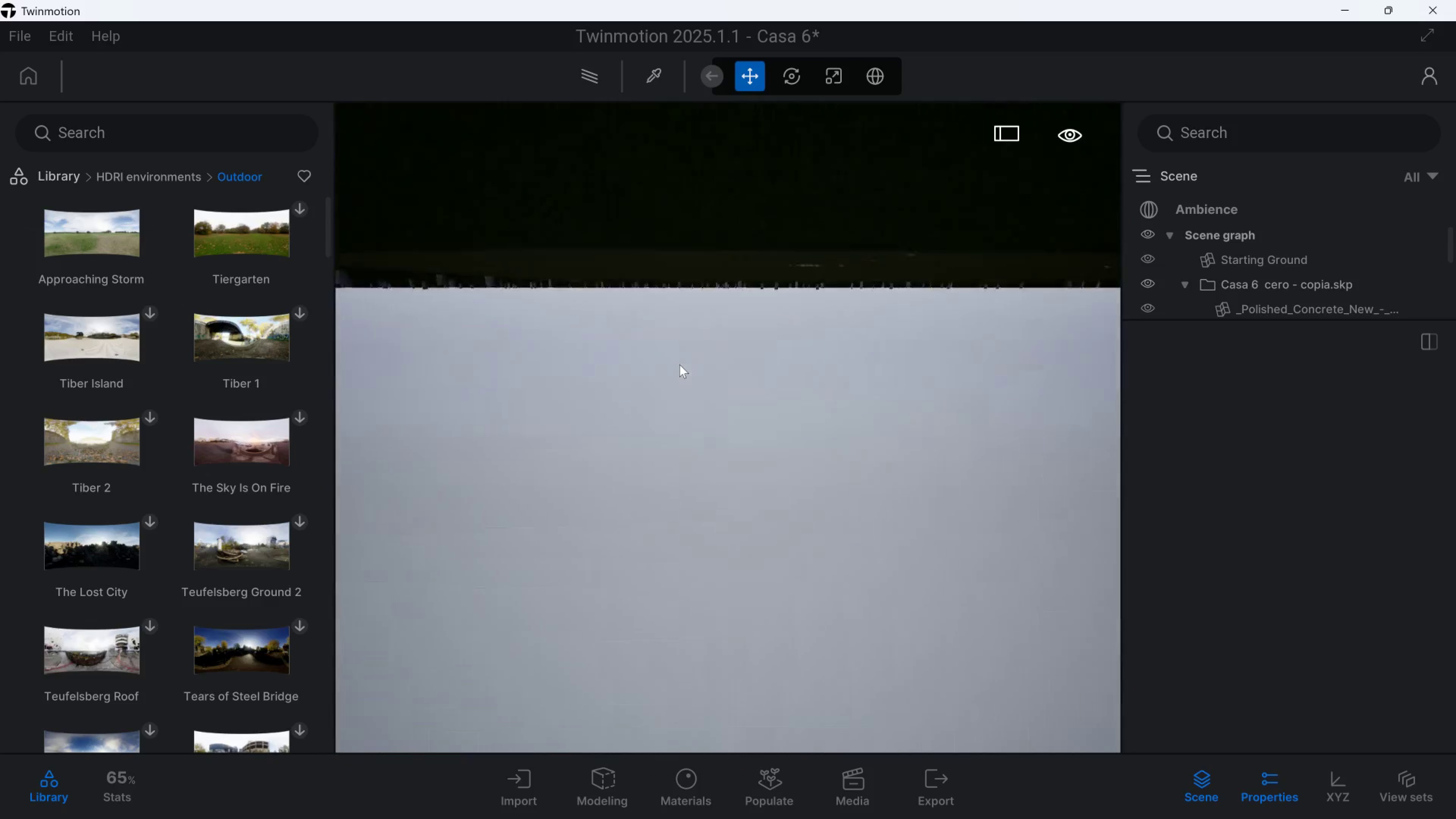 
hold_key(key=Q, duration=0.46)
 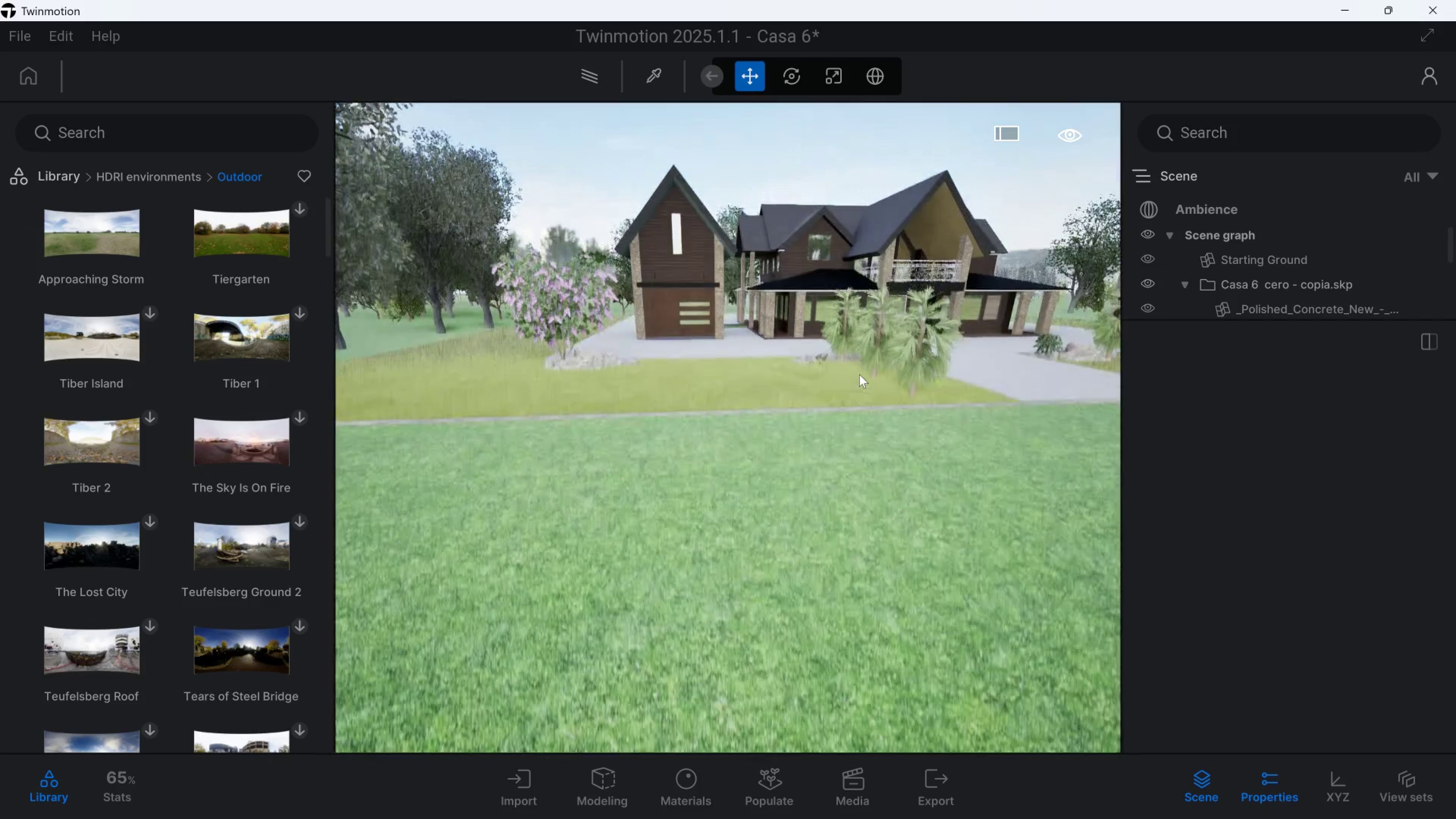 
hold_key(key=D, duration=1.39)
 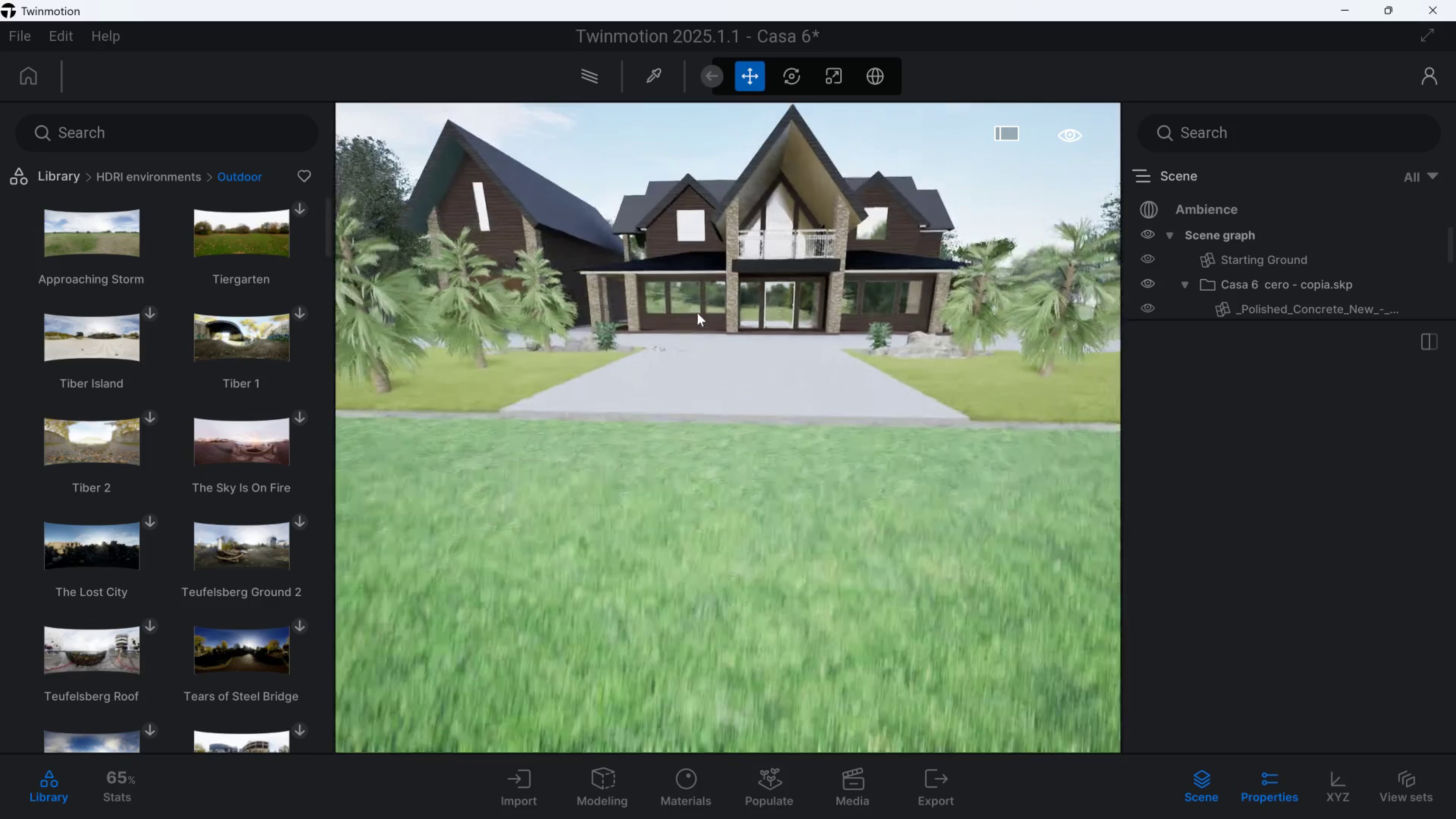 
hold_key(key=W, duration=0.62)
 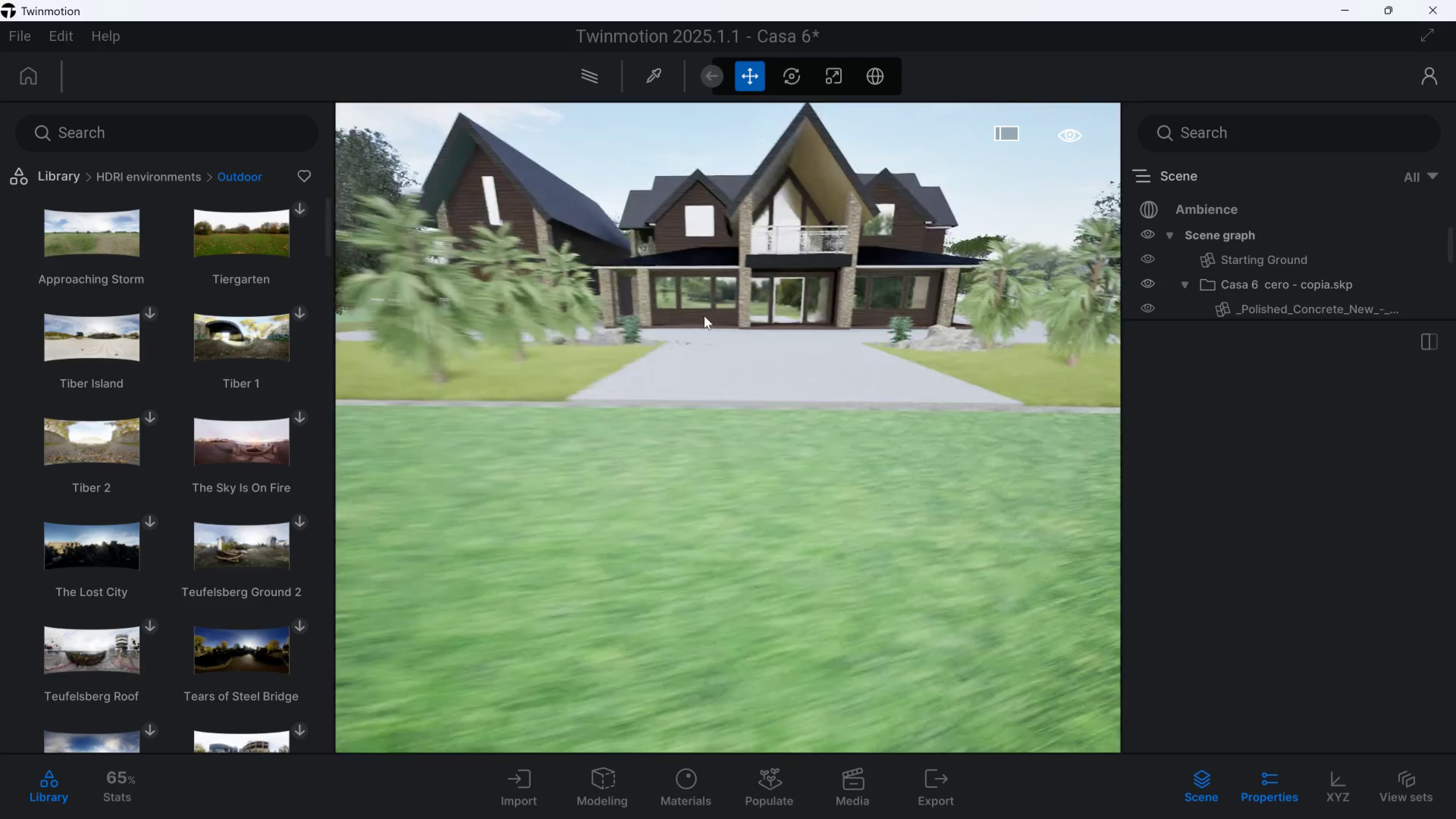 
type(qqe)
 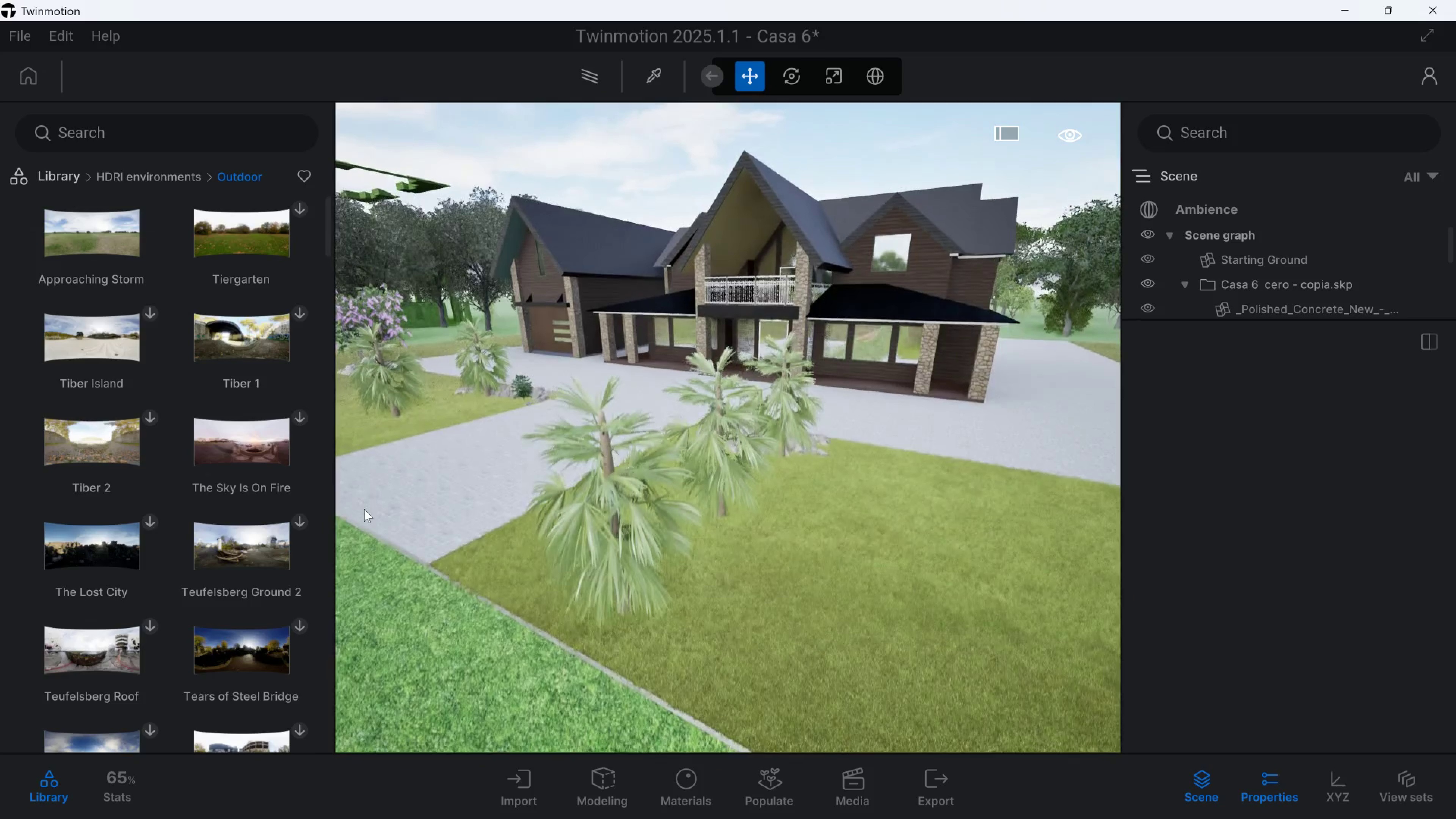 
hold_key(key=D, duration=0.63)
 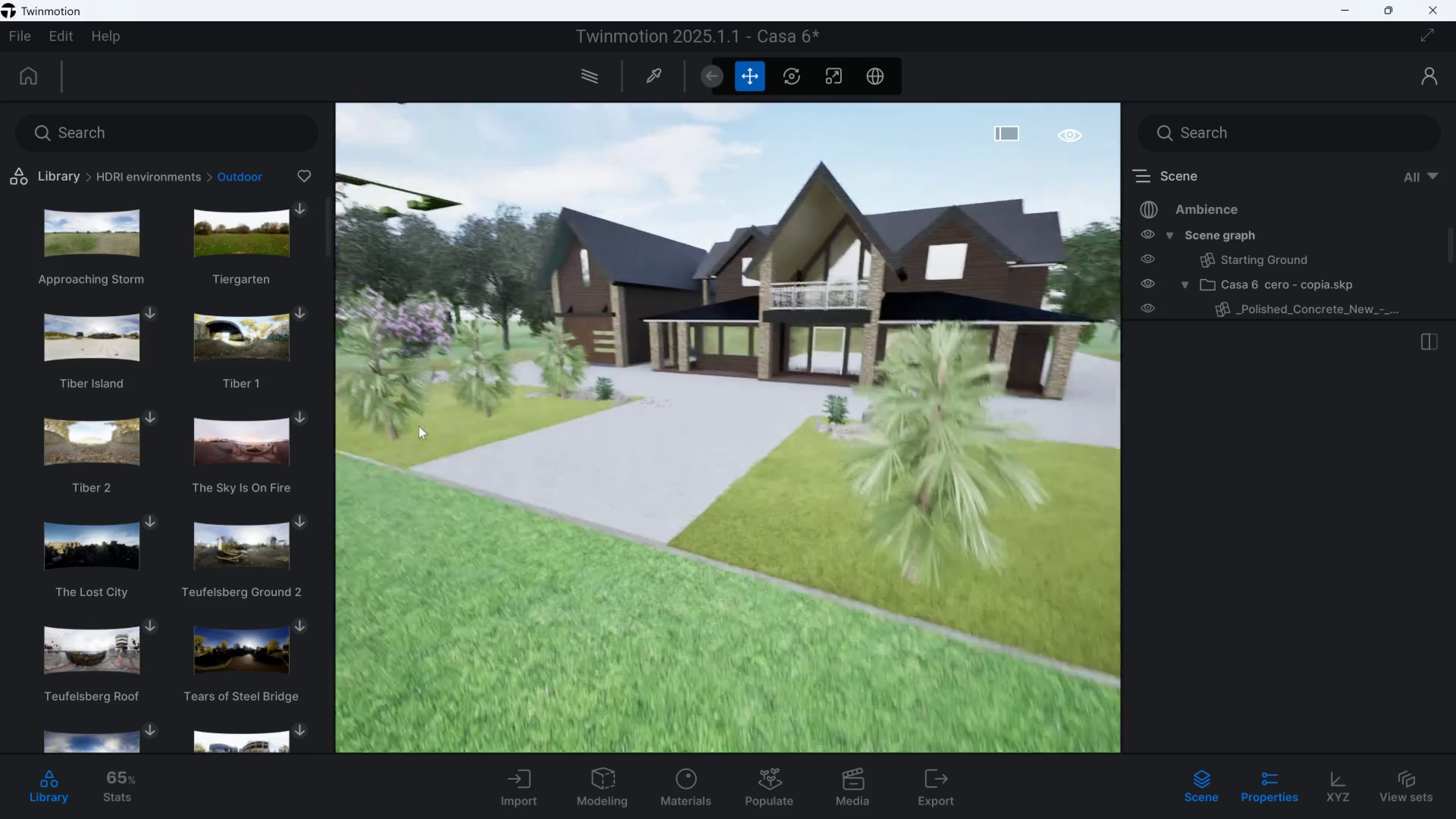 
hold_key(key=D, duration=0.41)
 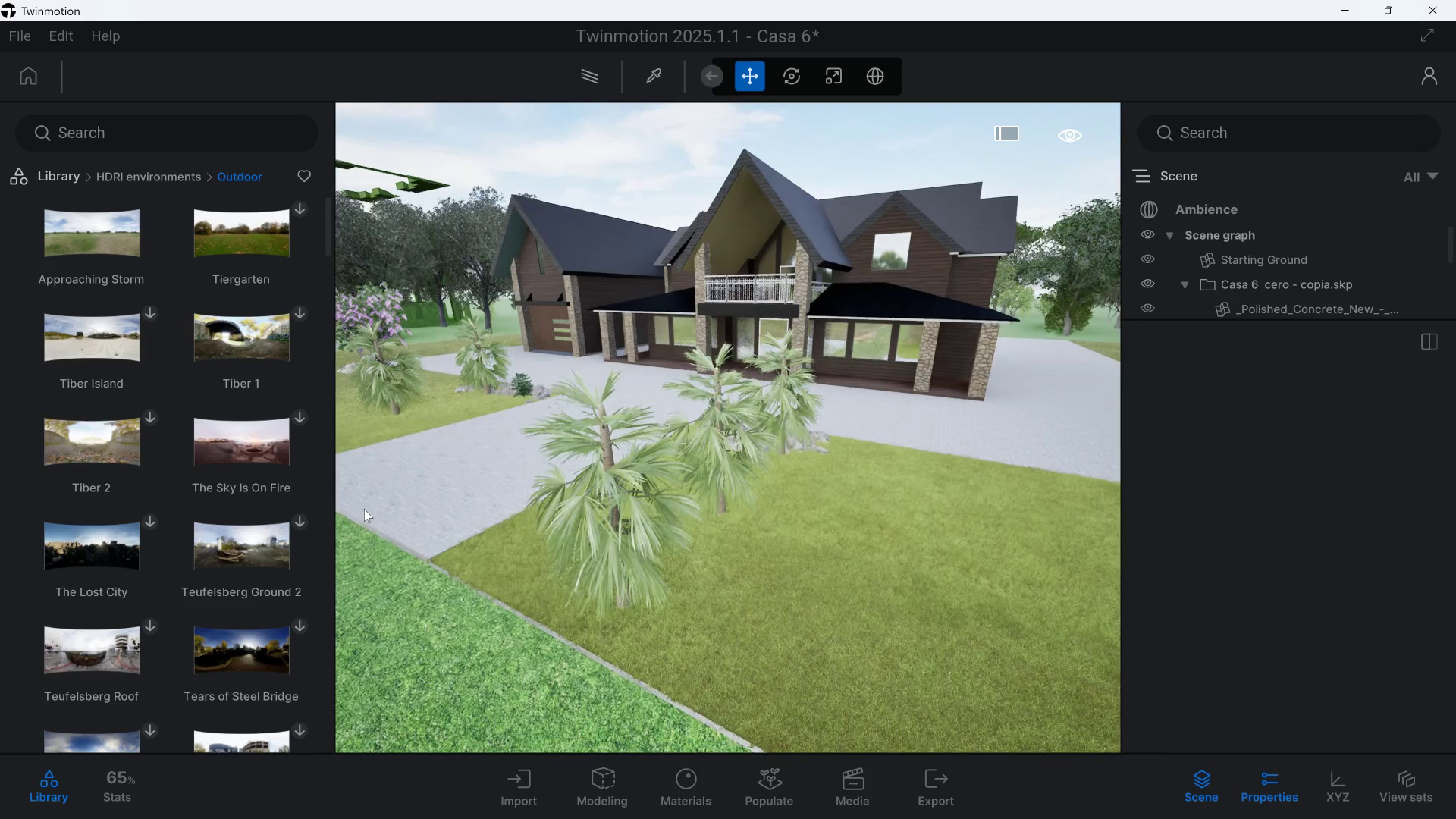 
hold_key(key=A, duration=1.31)
 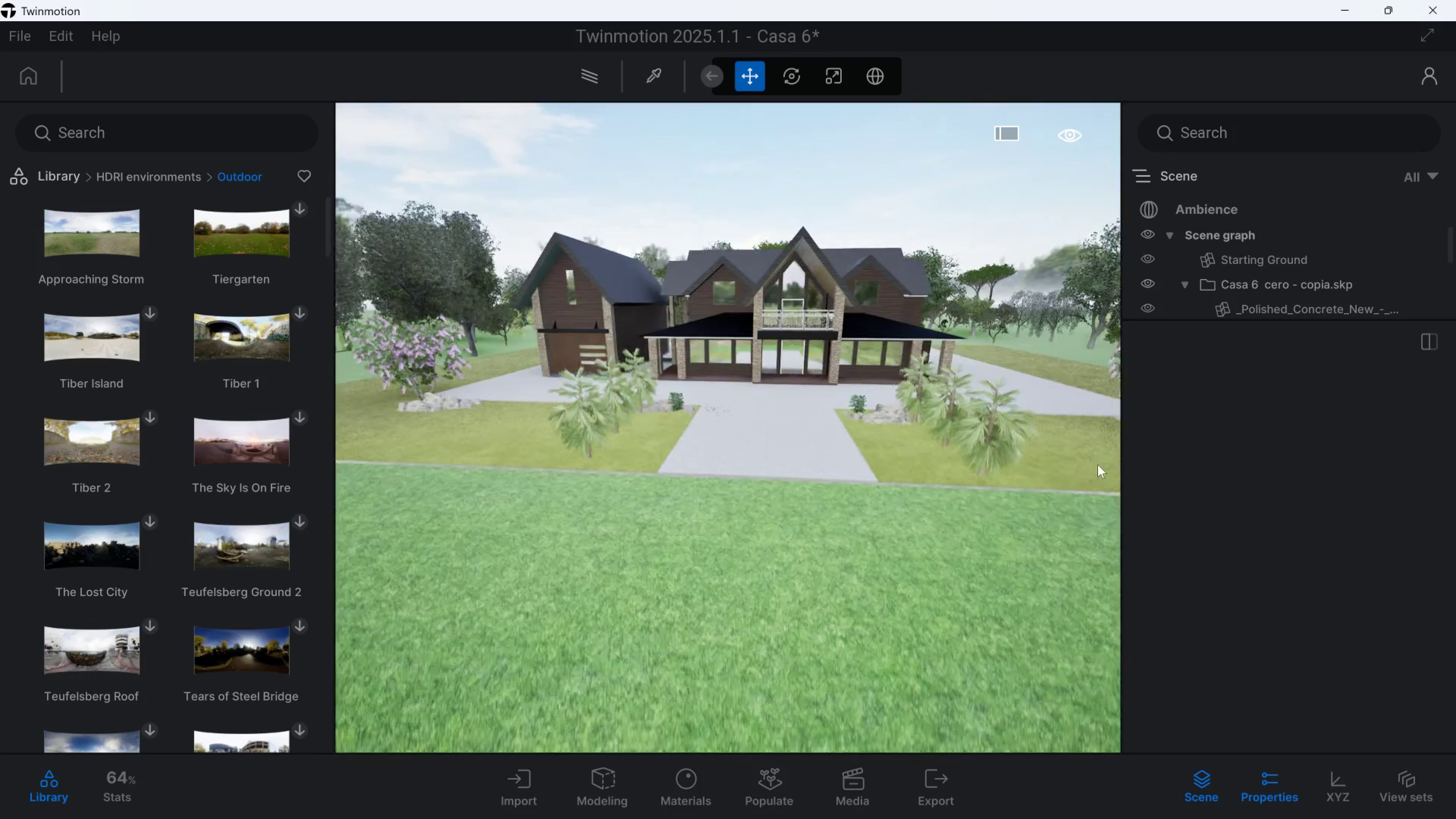 
hold_key(key=S, duration=0.46)
 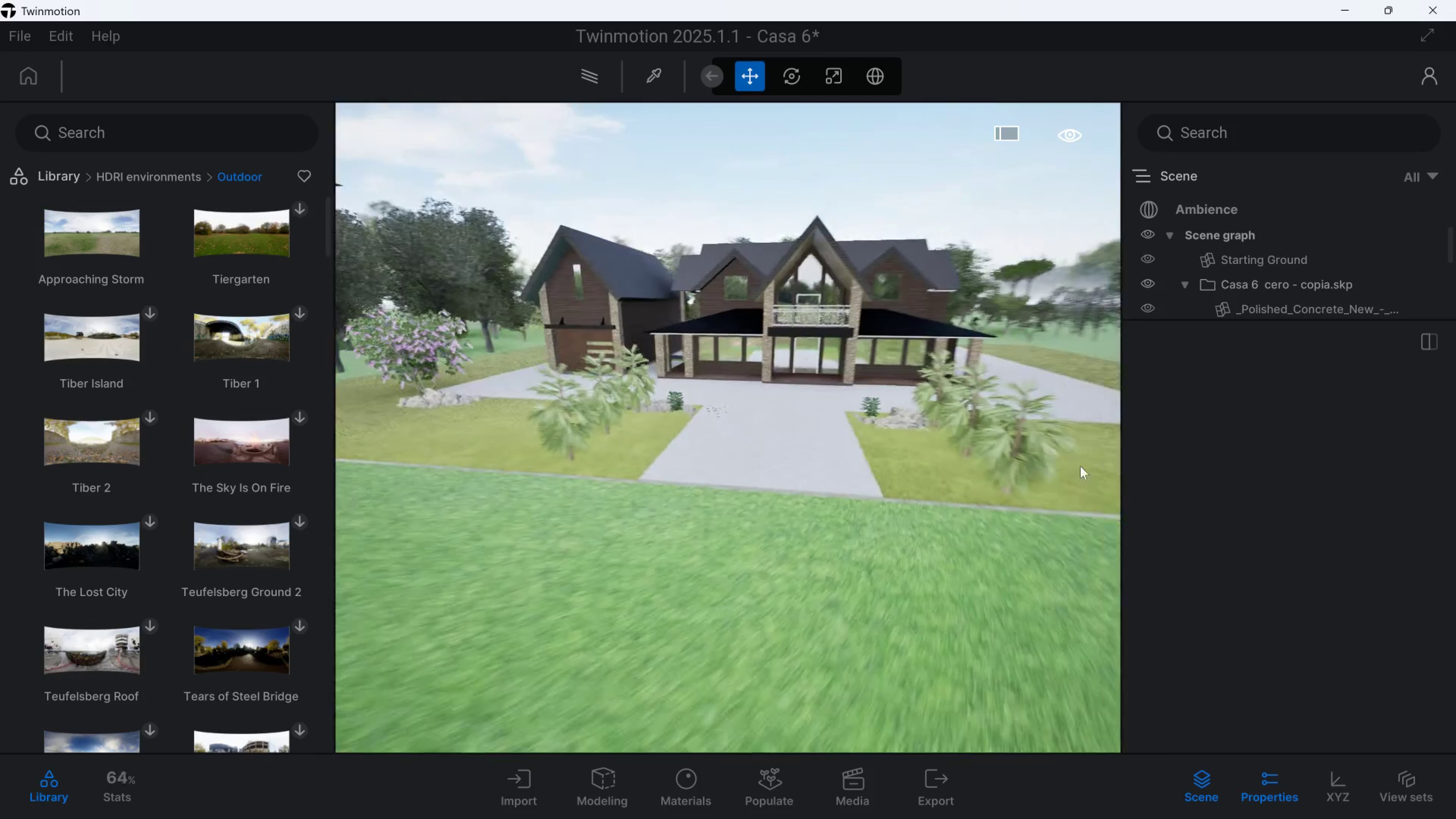 
hold_key(key=E, duration=0.38)
 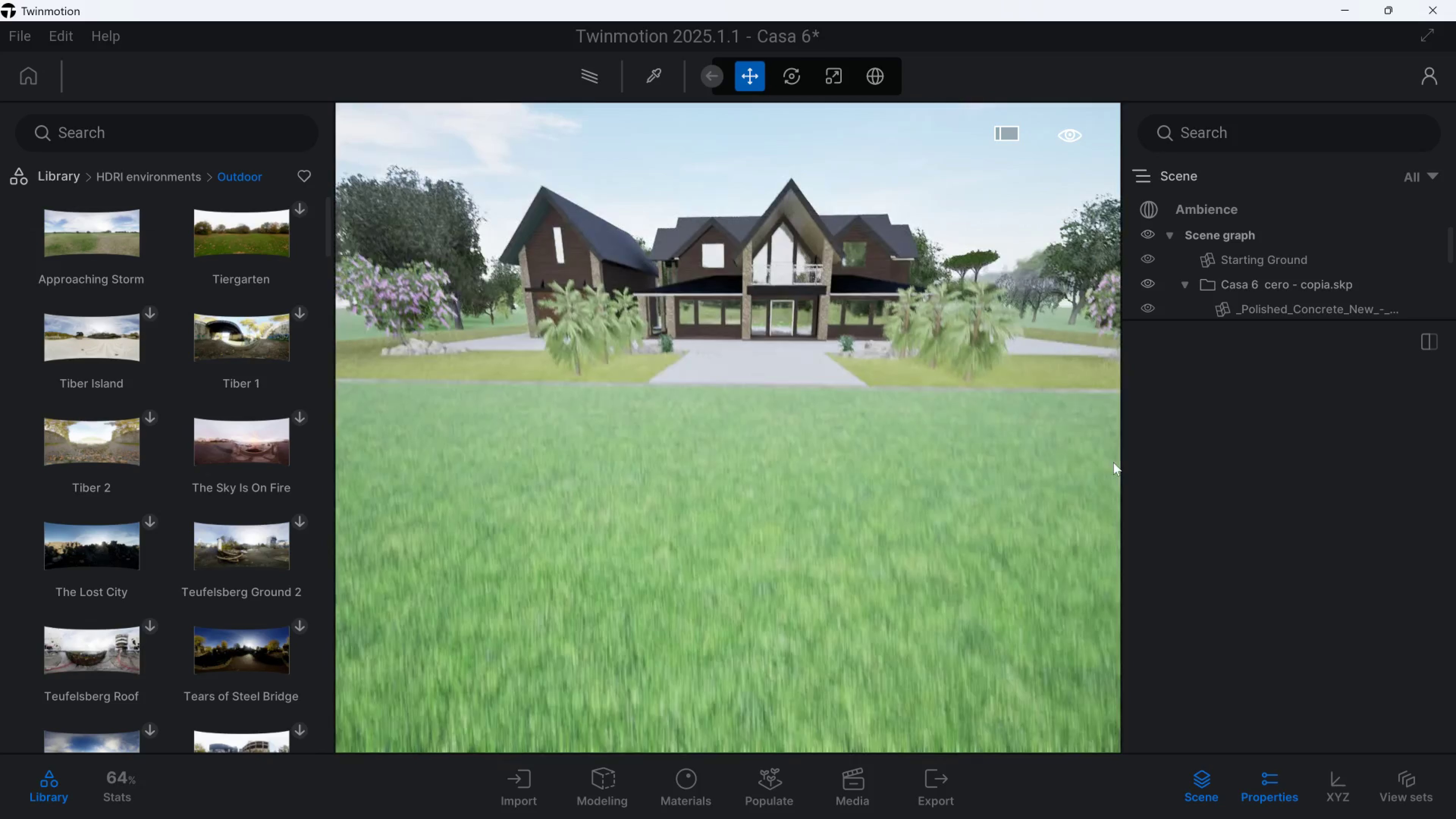 
type(wqaqwseededsswq)
 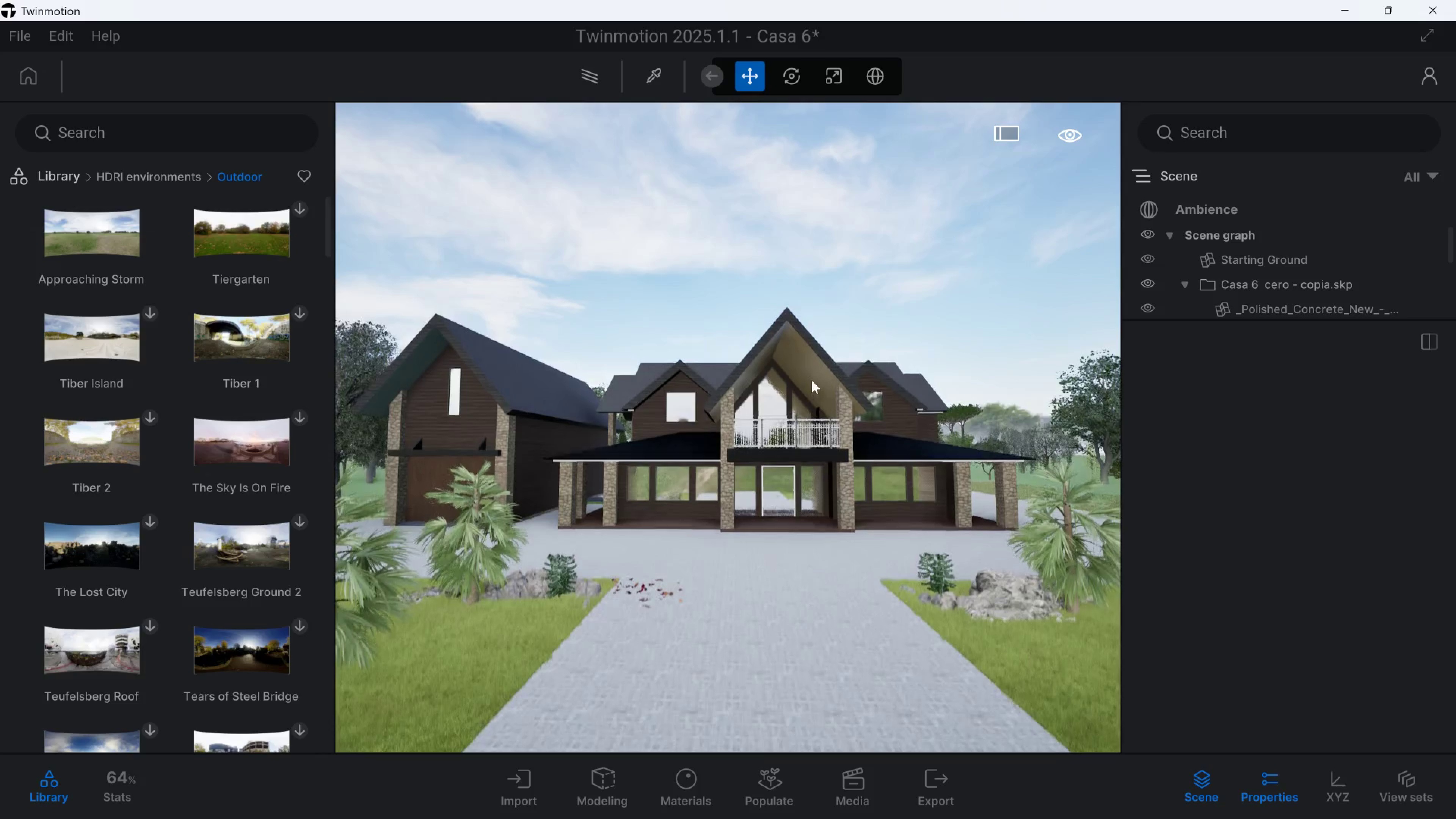 
left_click([857, 776])
 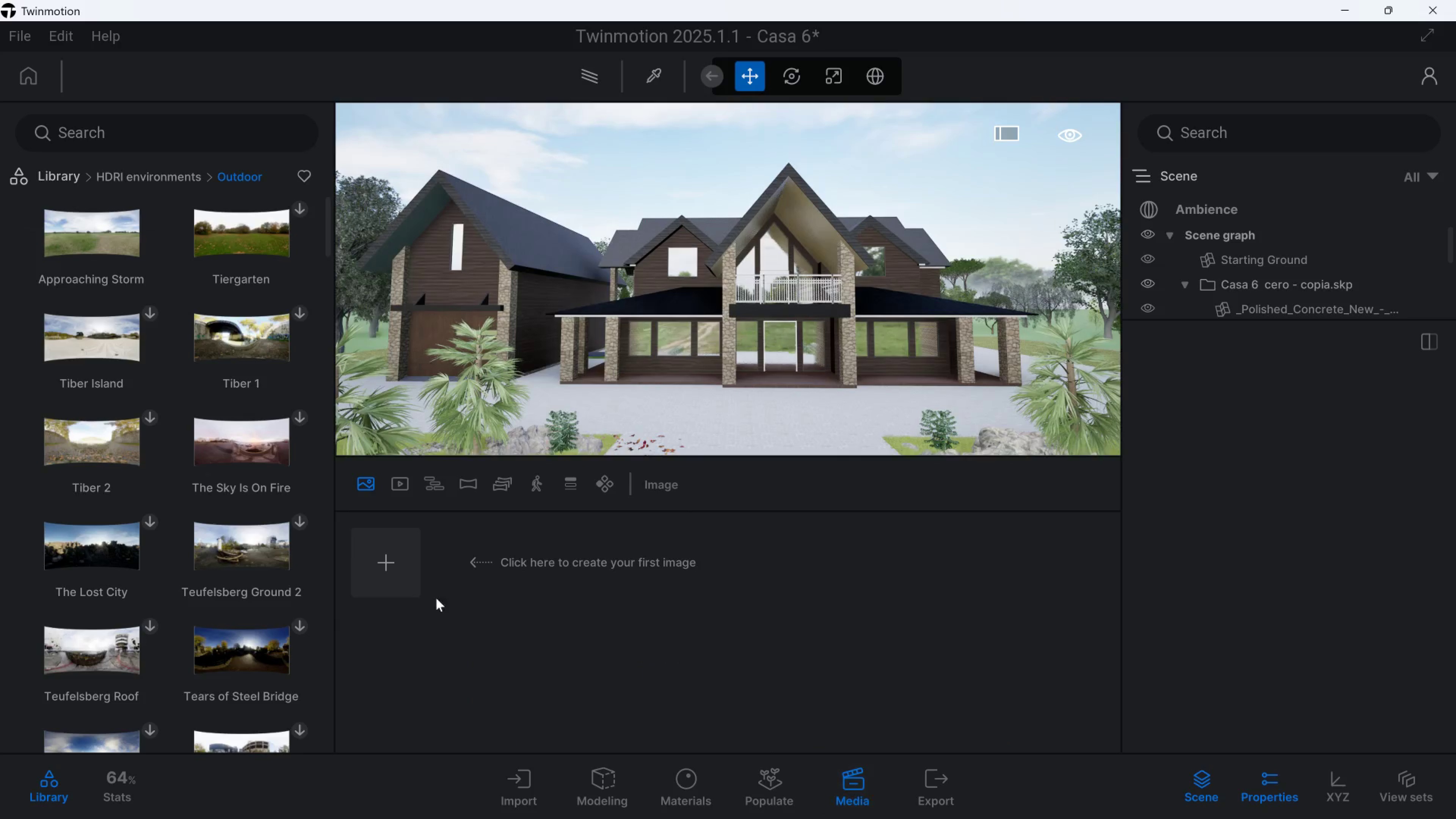 
left_click([412, 563])
 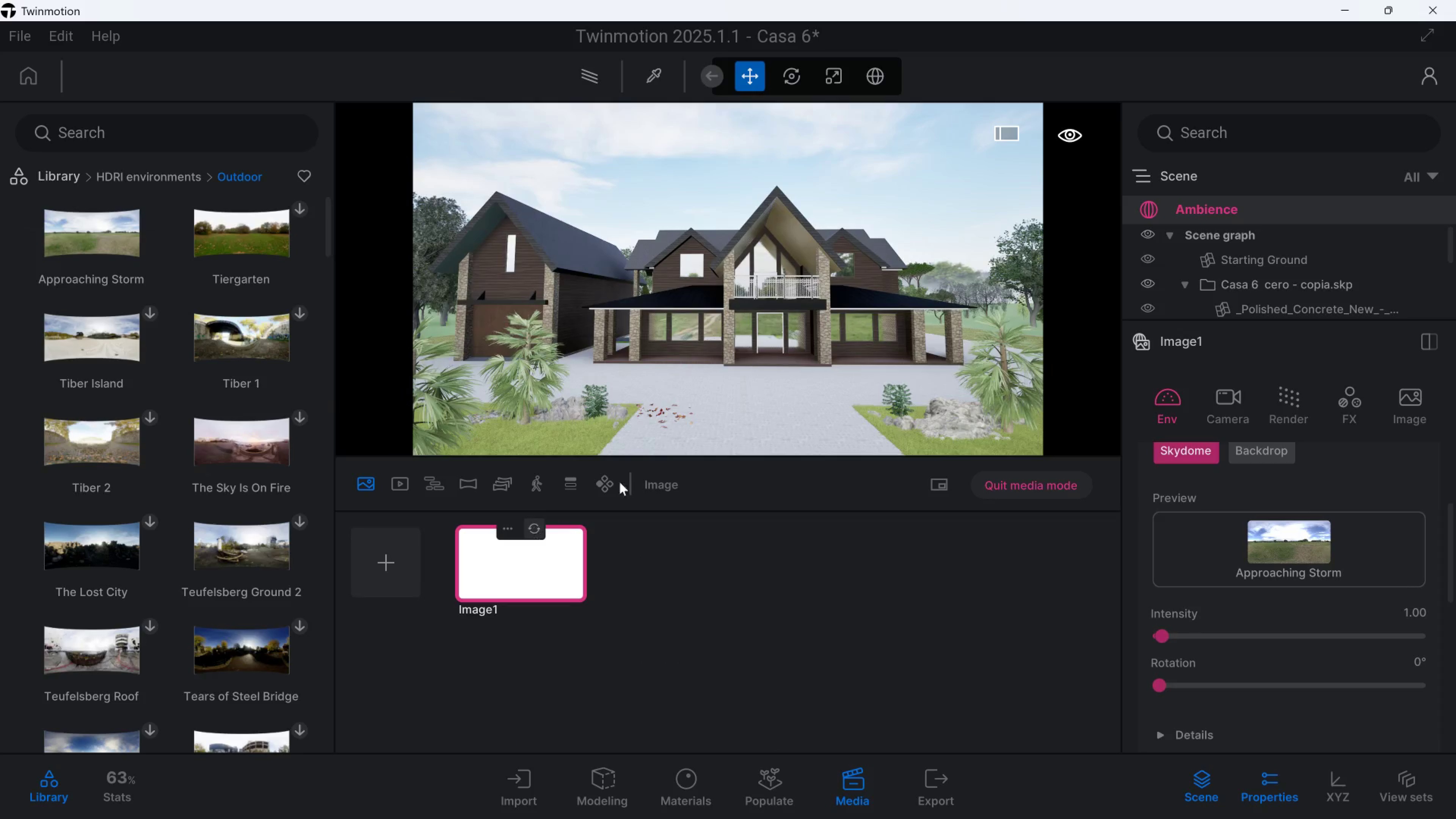 
hold_key(key=D, duration=1.15)
 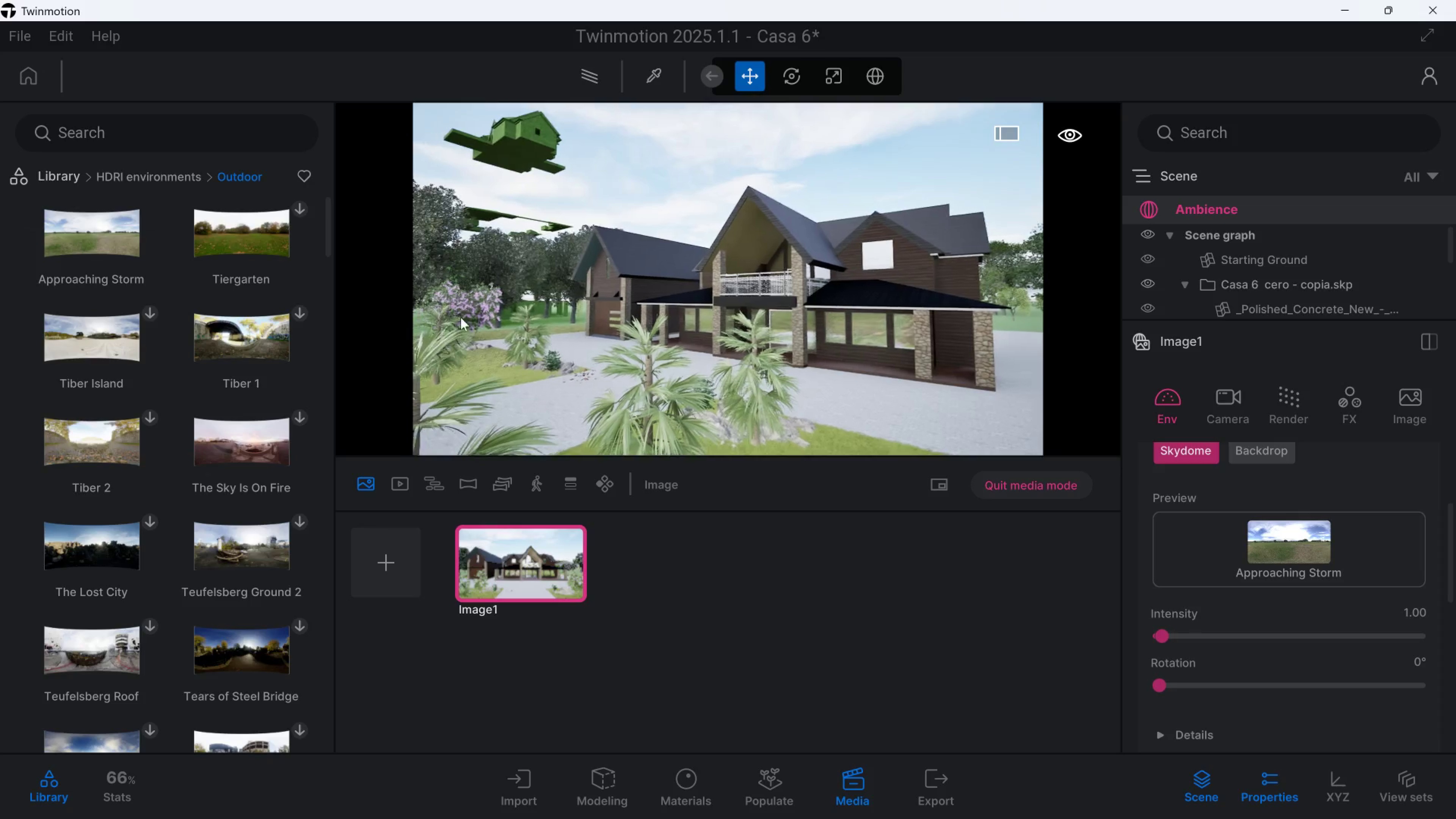 
hold_key(key=A, duration=0.43)
 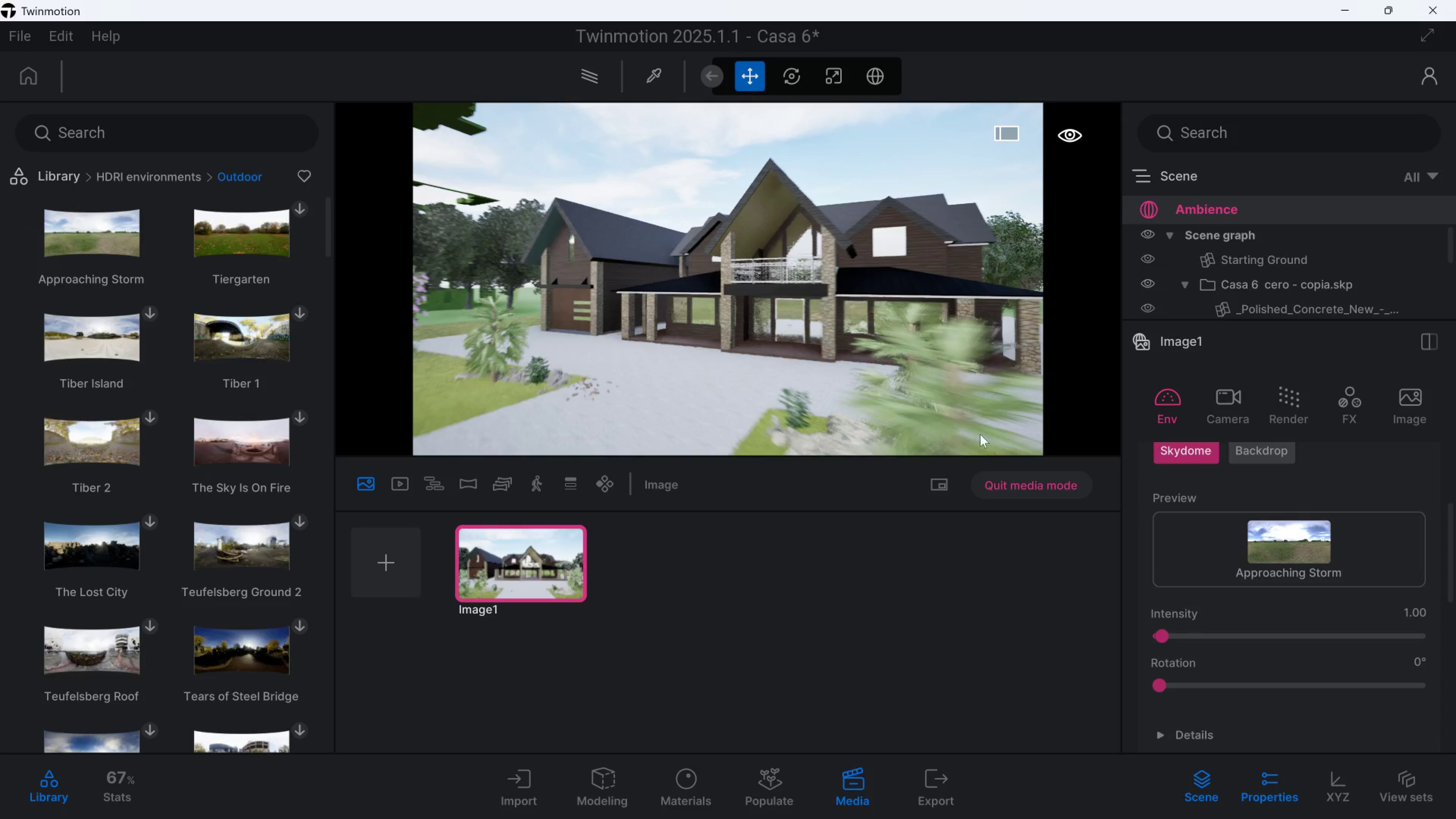 
hold_key(key=W, duration=0.48)
 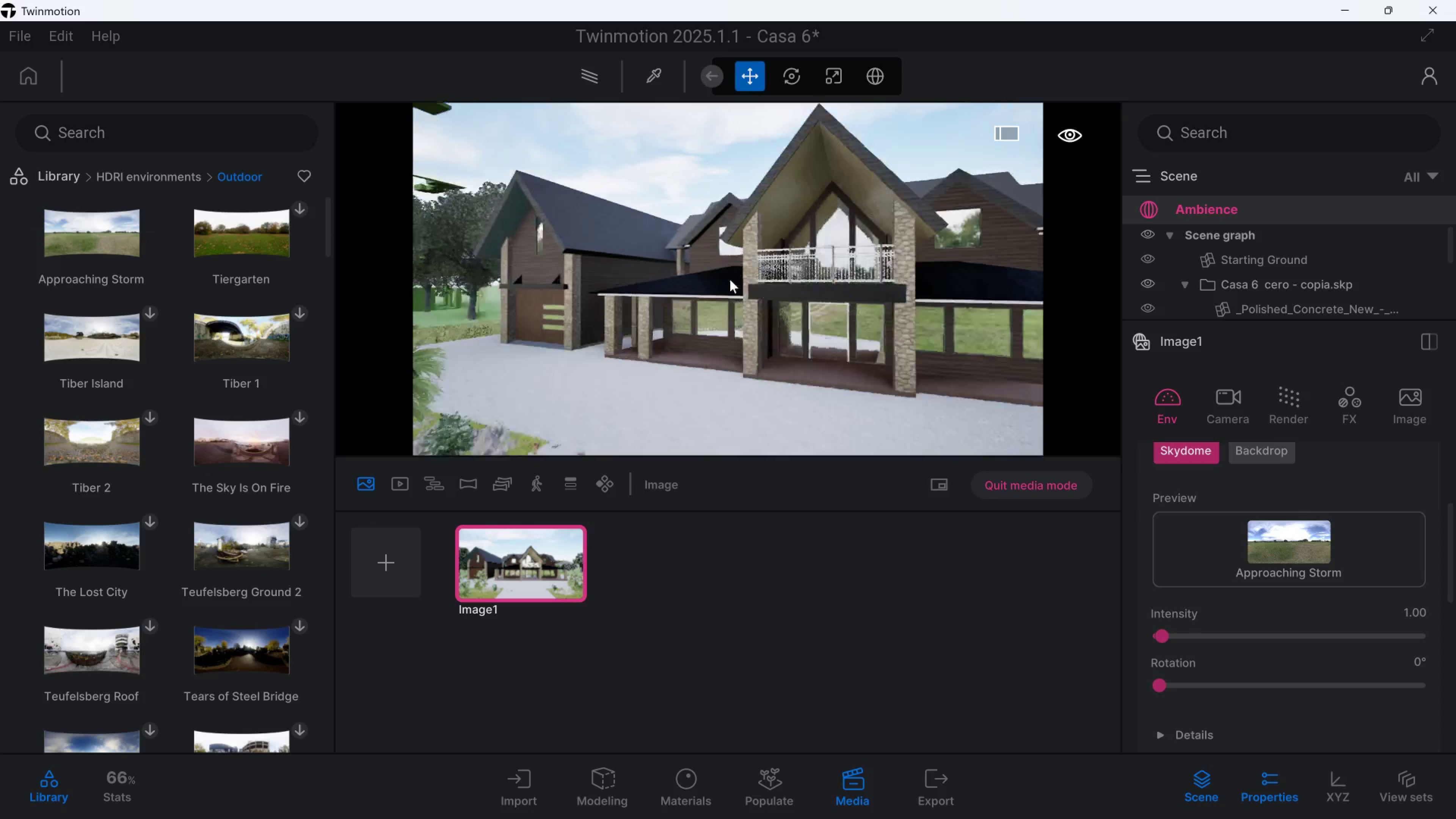 
type(dedwqdsdsa)
 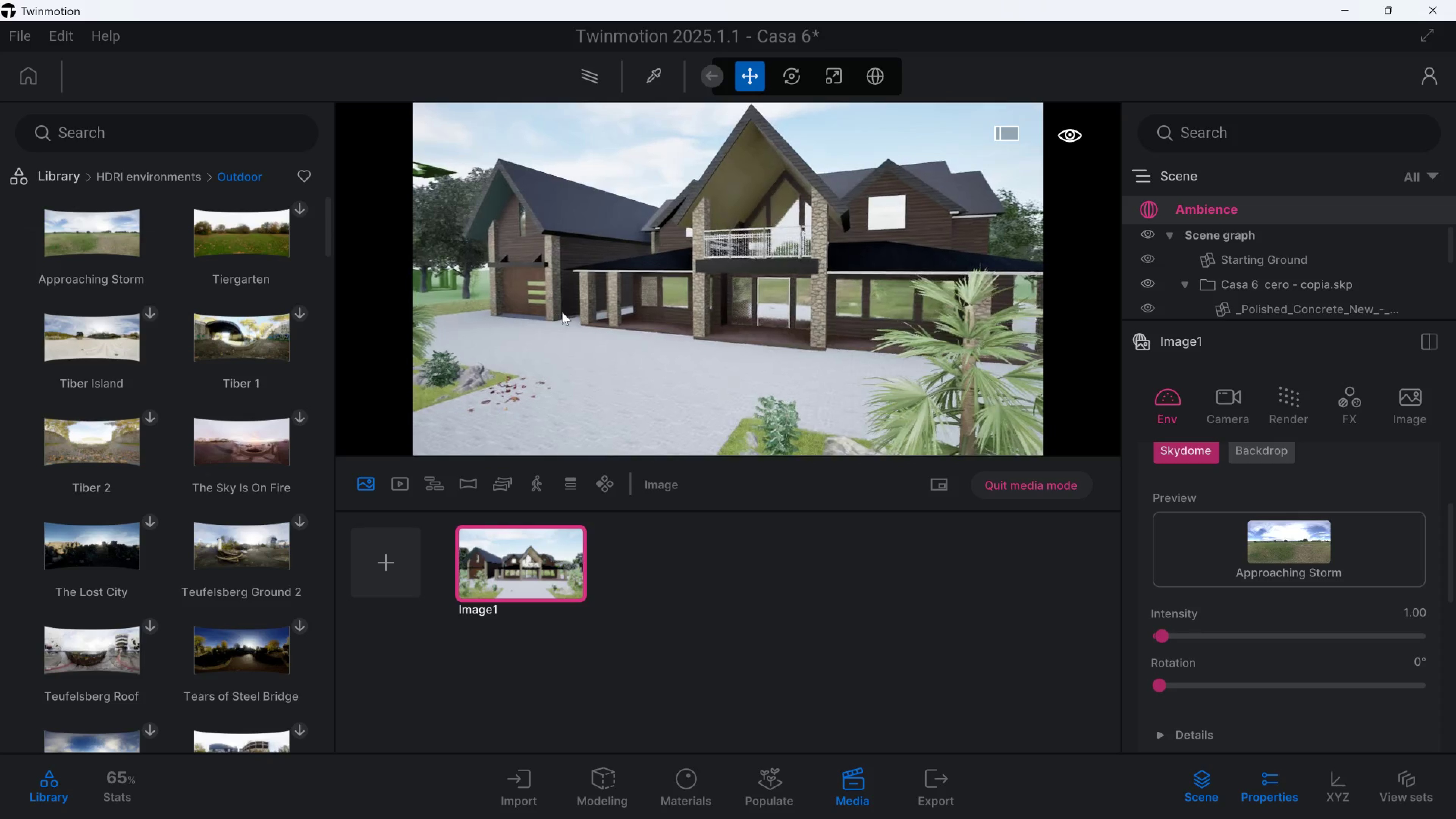 
left_click([417, 560])
 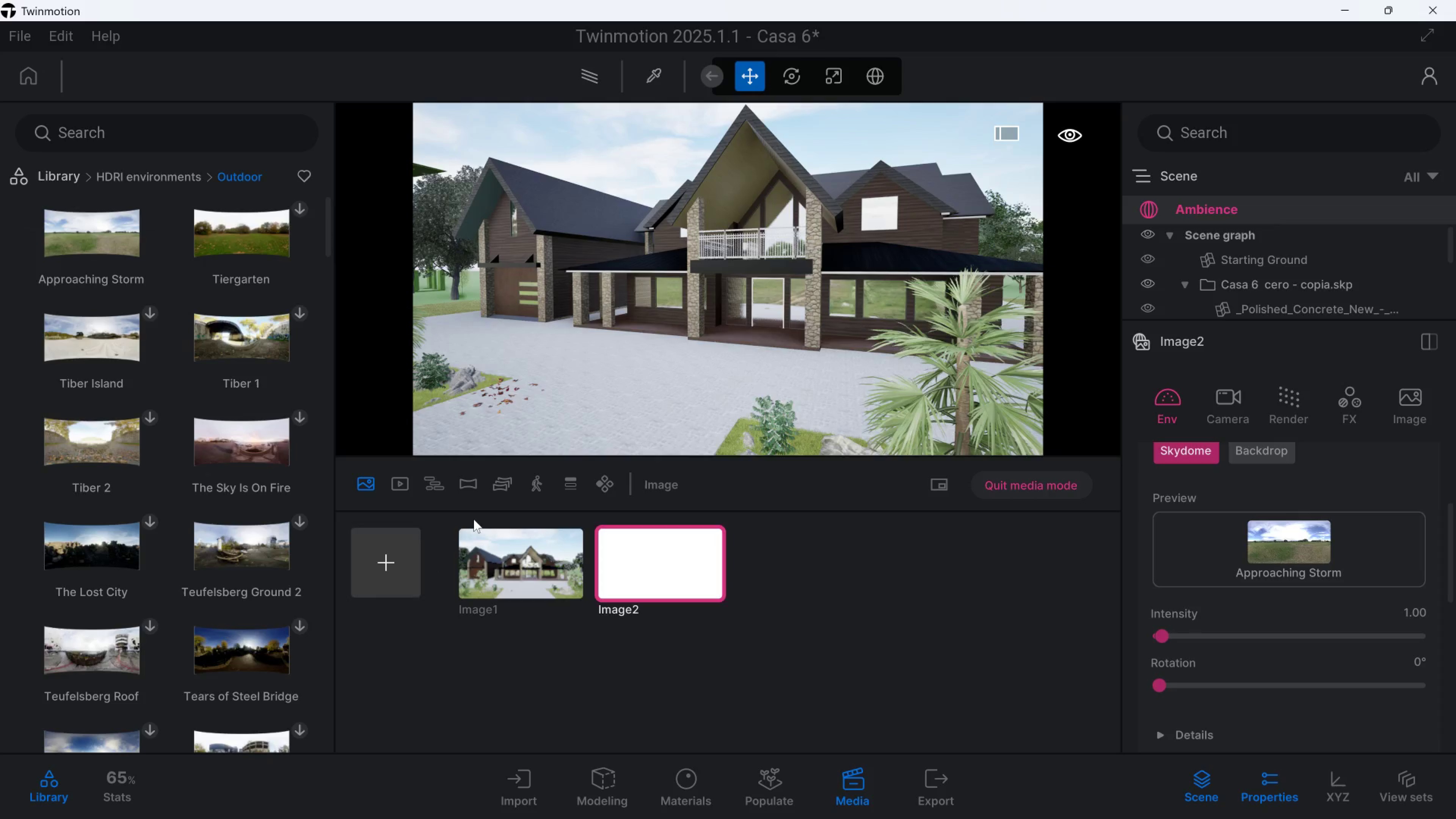 
hold_key(key=A, duration=2.21)
 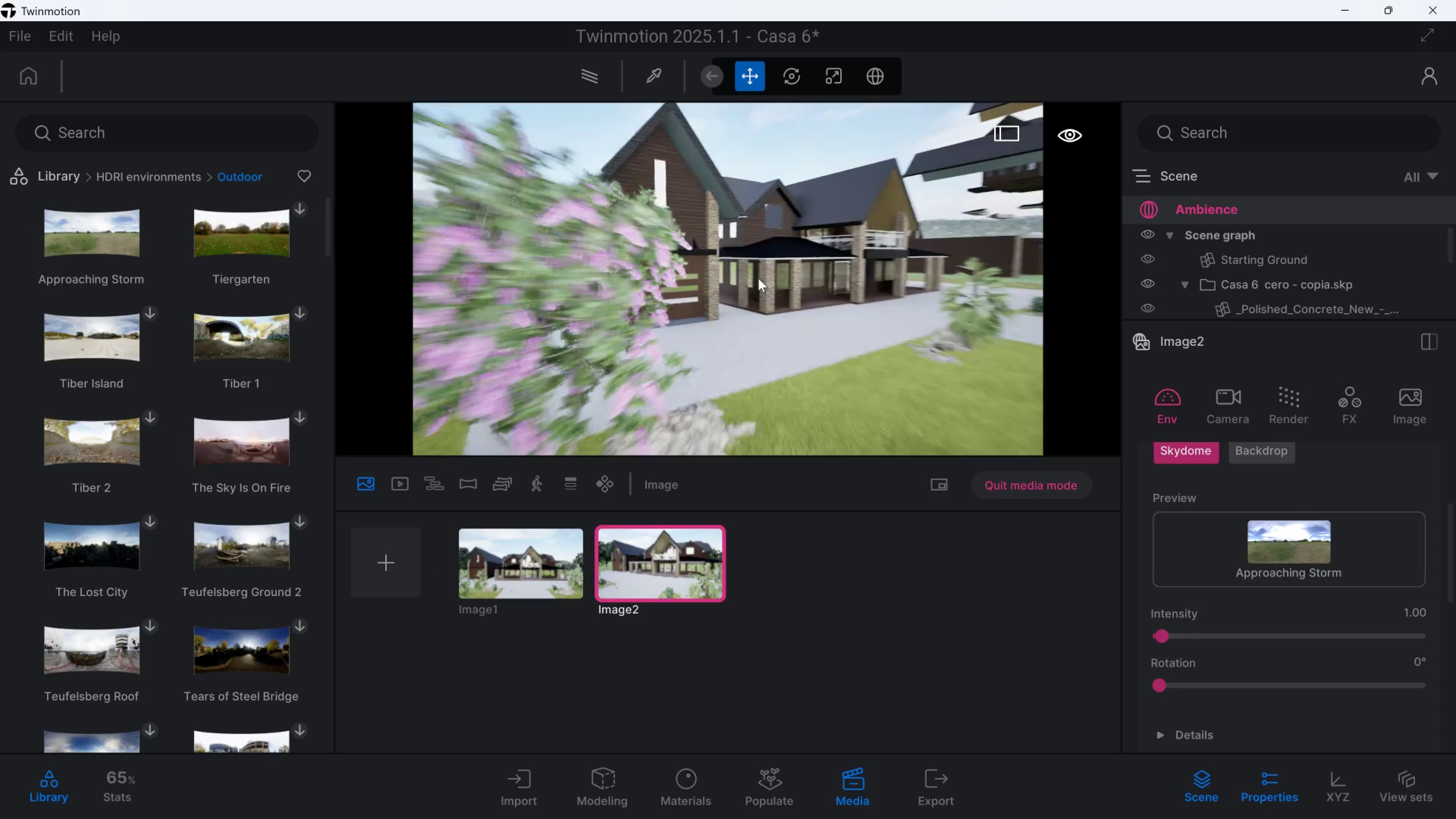 
hold_key(key=W, duration=0.77)
 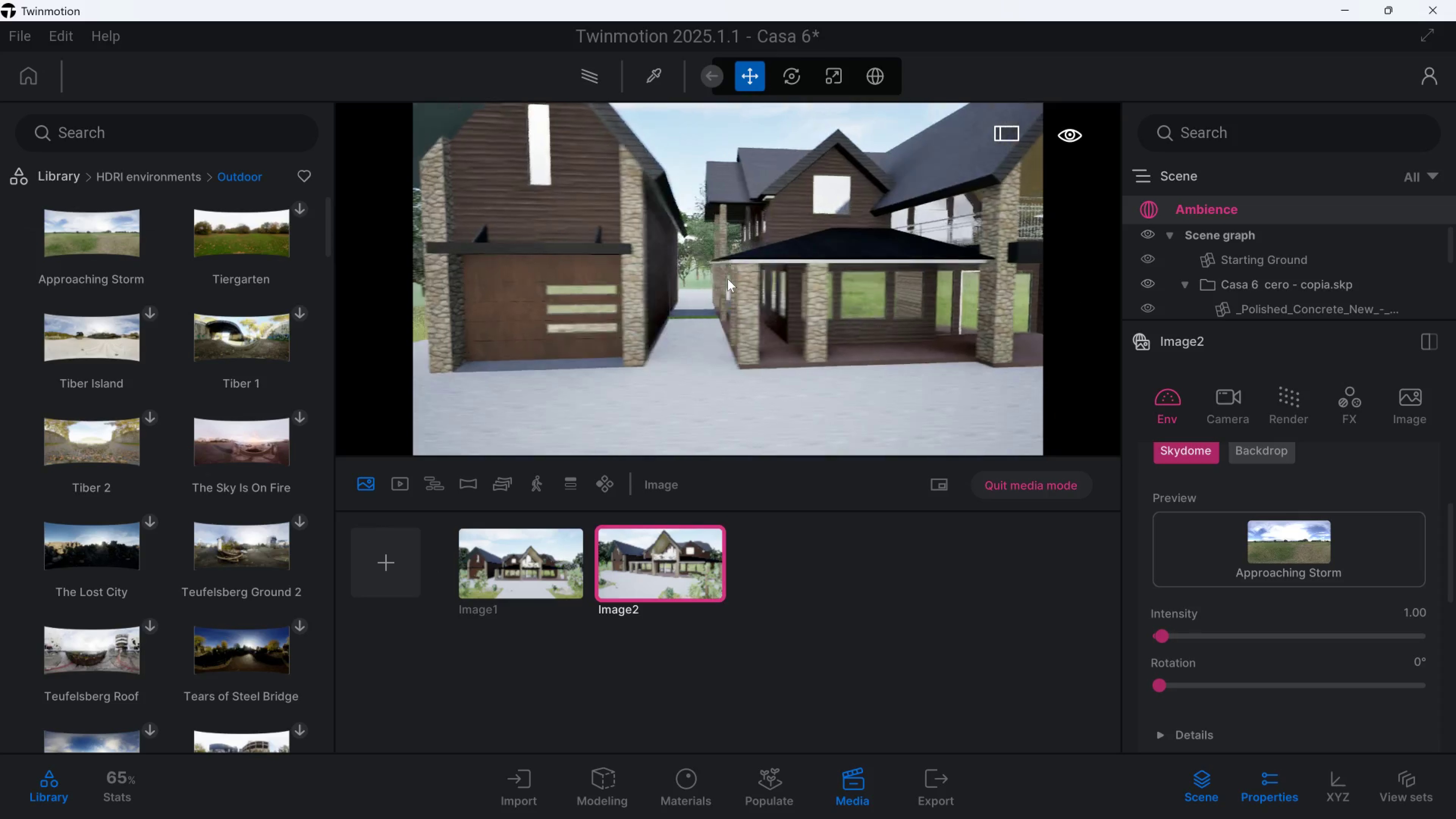 
hold_key(key=S, duration=0.69)
 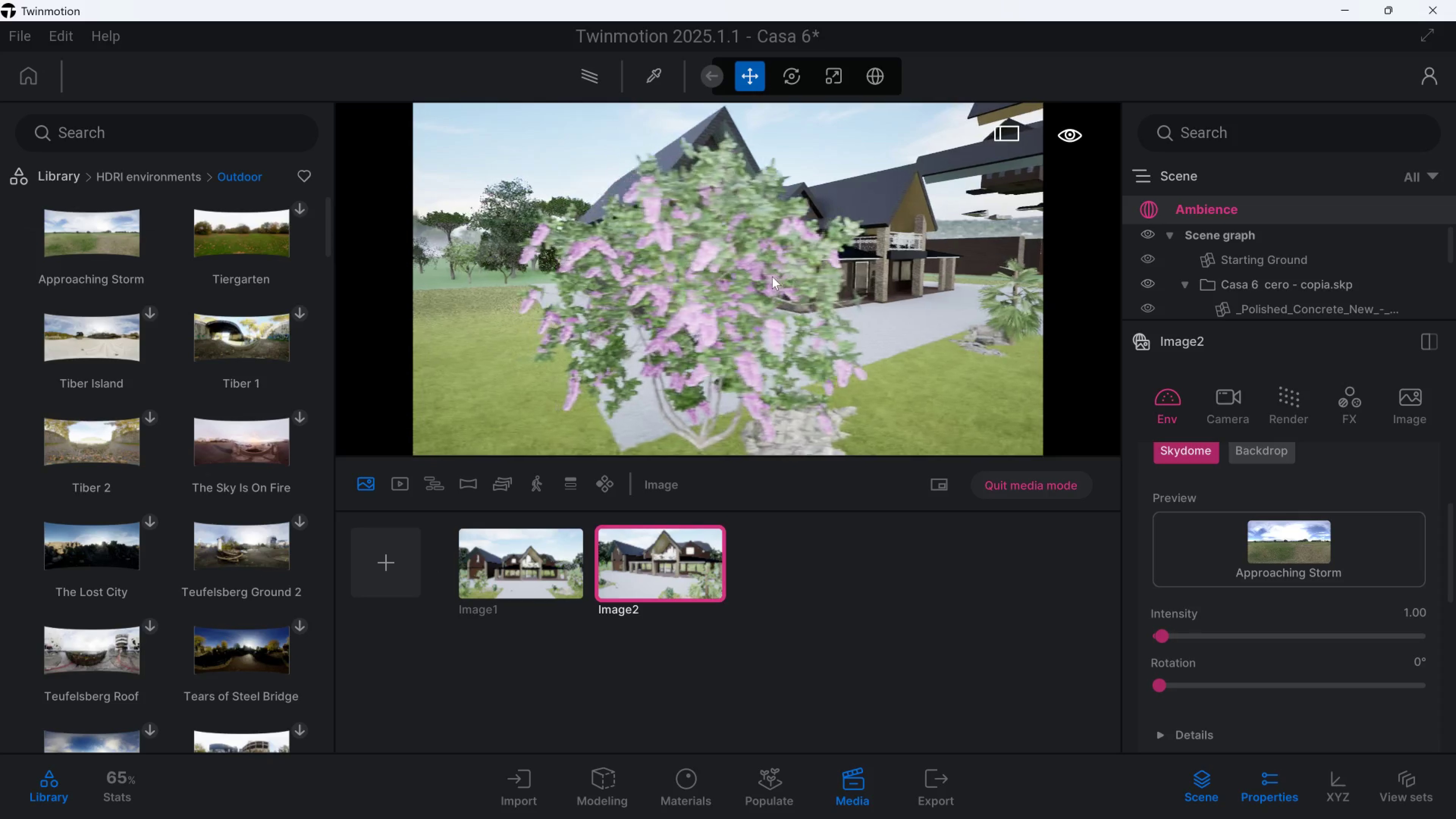 
type(awddddaqweassadd)
 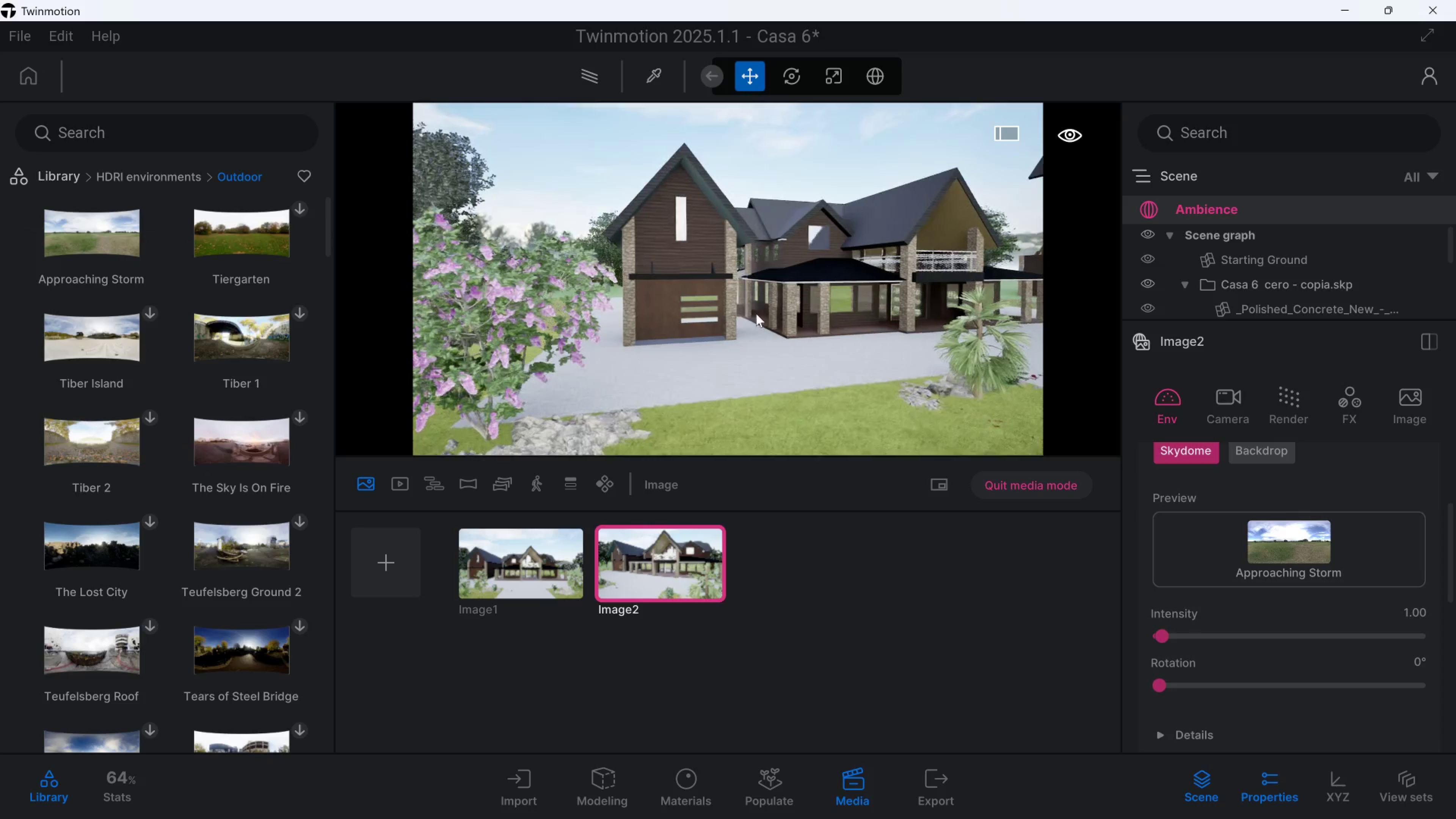 
left_click([391, 566])
 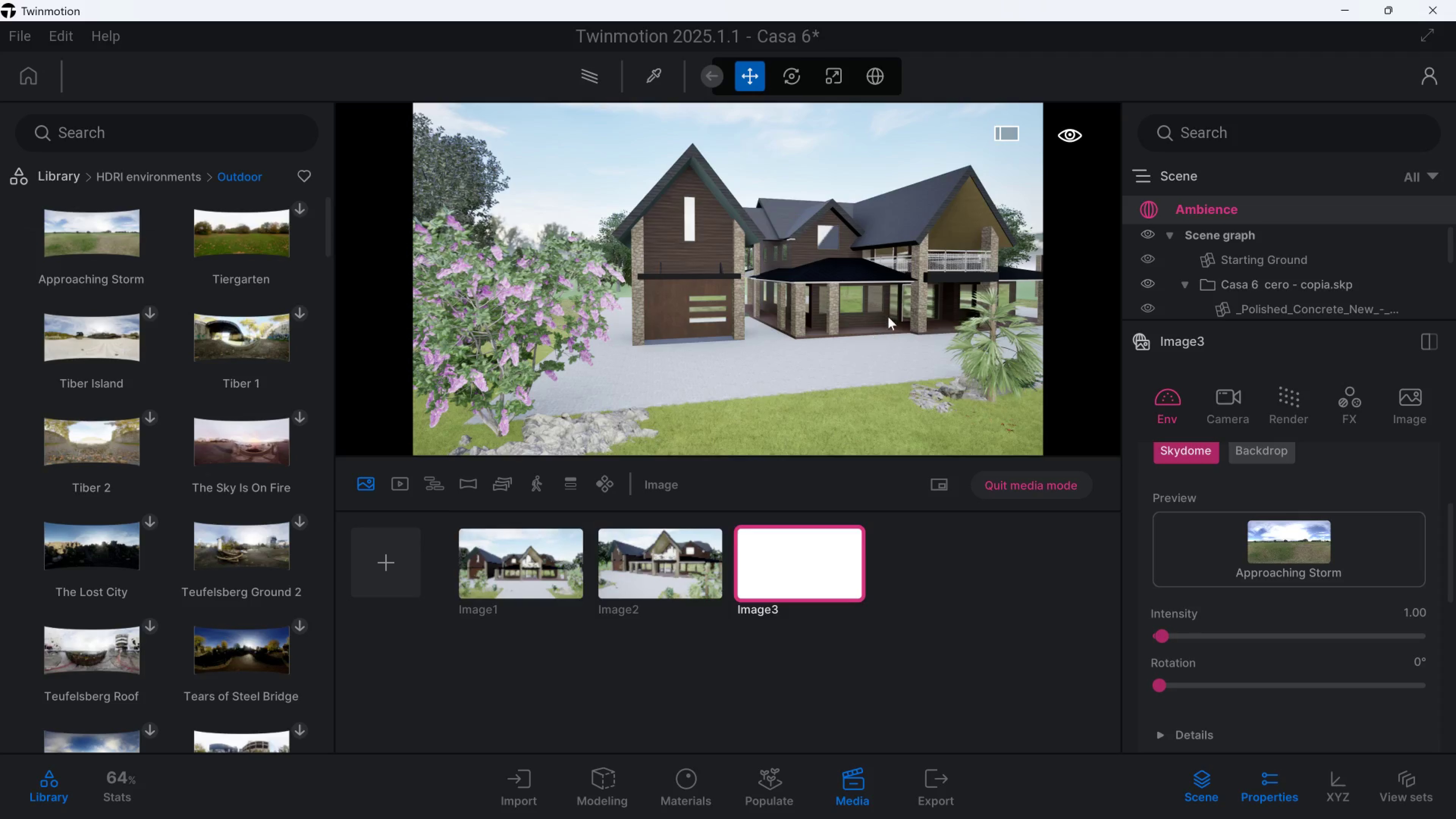 
hold_key(key=Q, duration=0.71)
 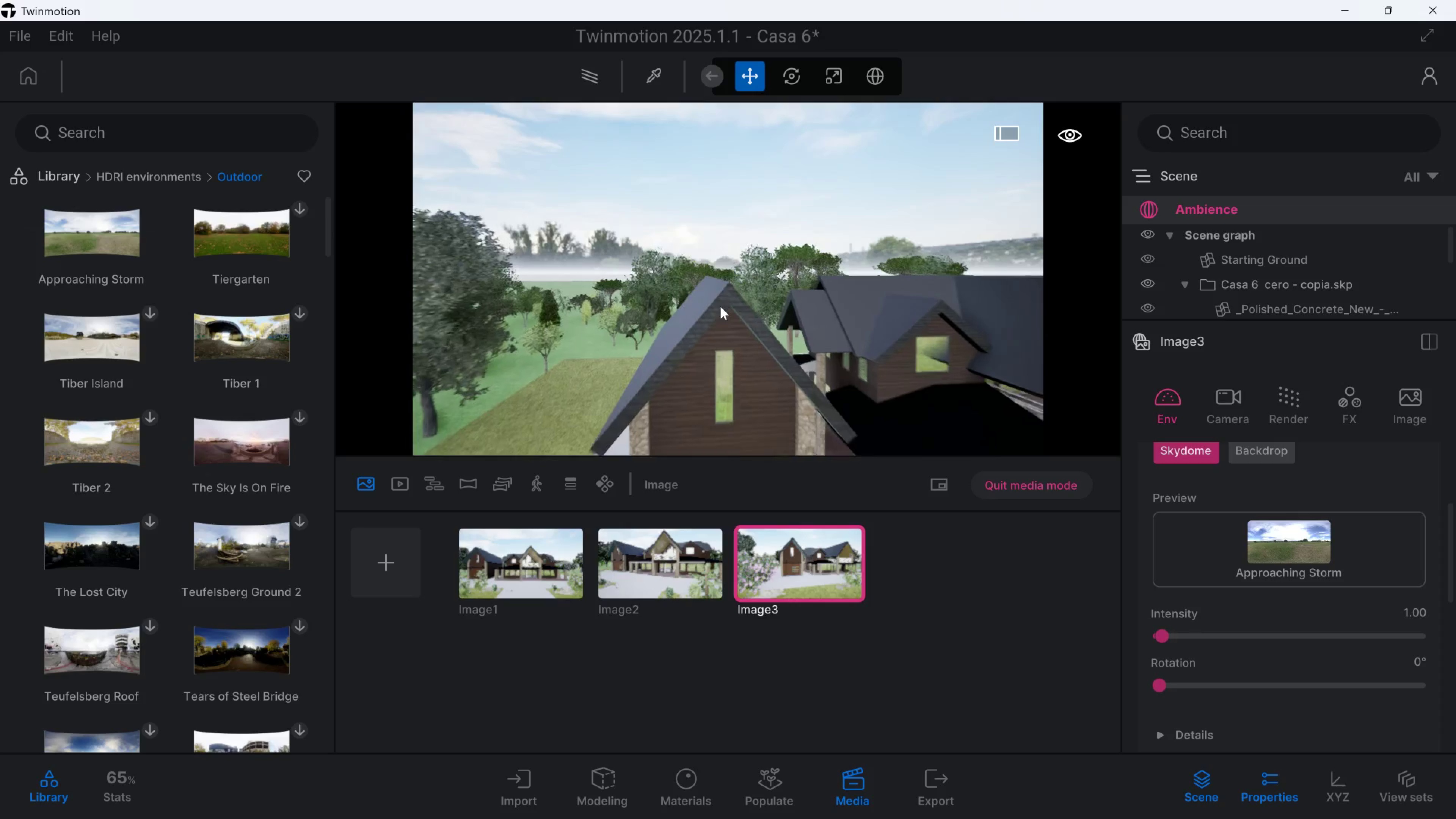 
hold_key(key=W, duration=3.38)
 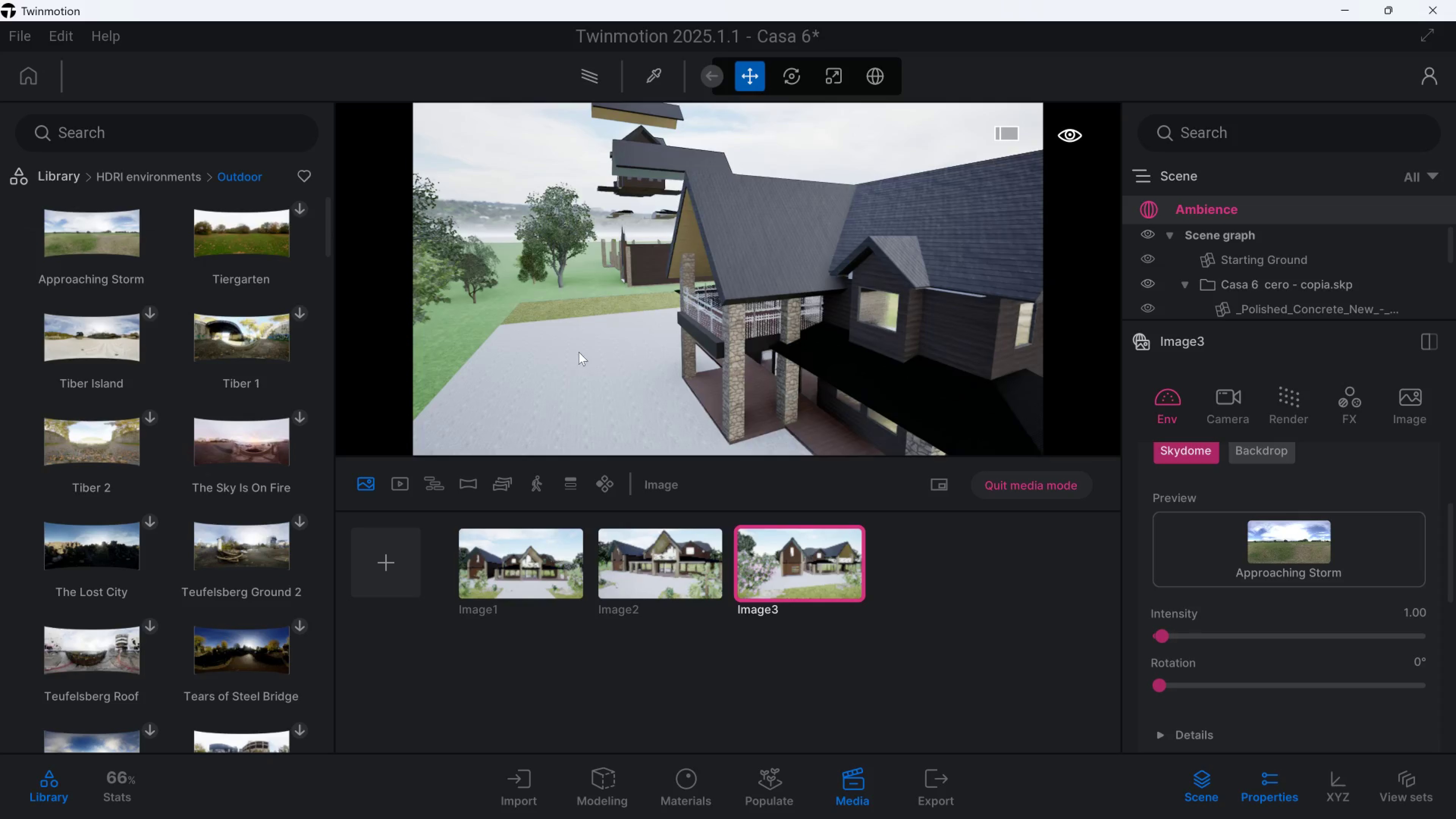 
hold_key(key=A, duration=1.5)
 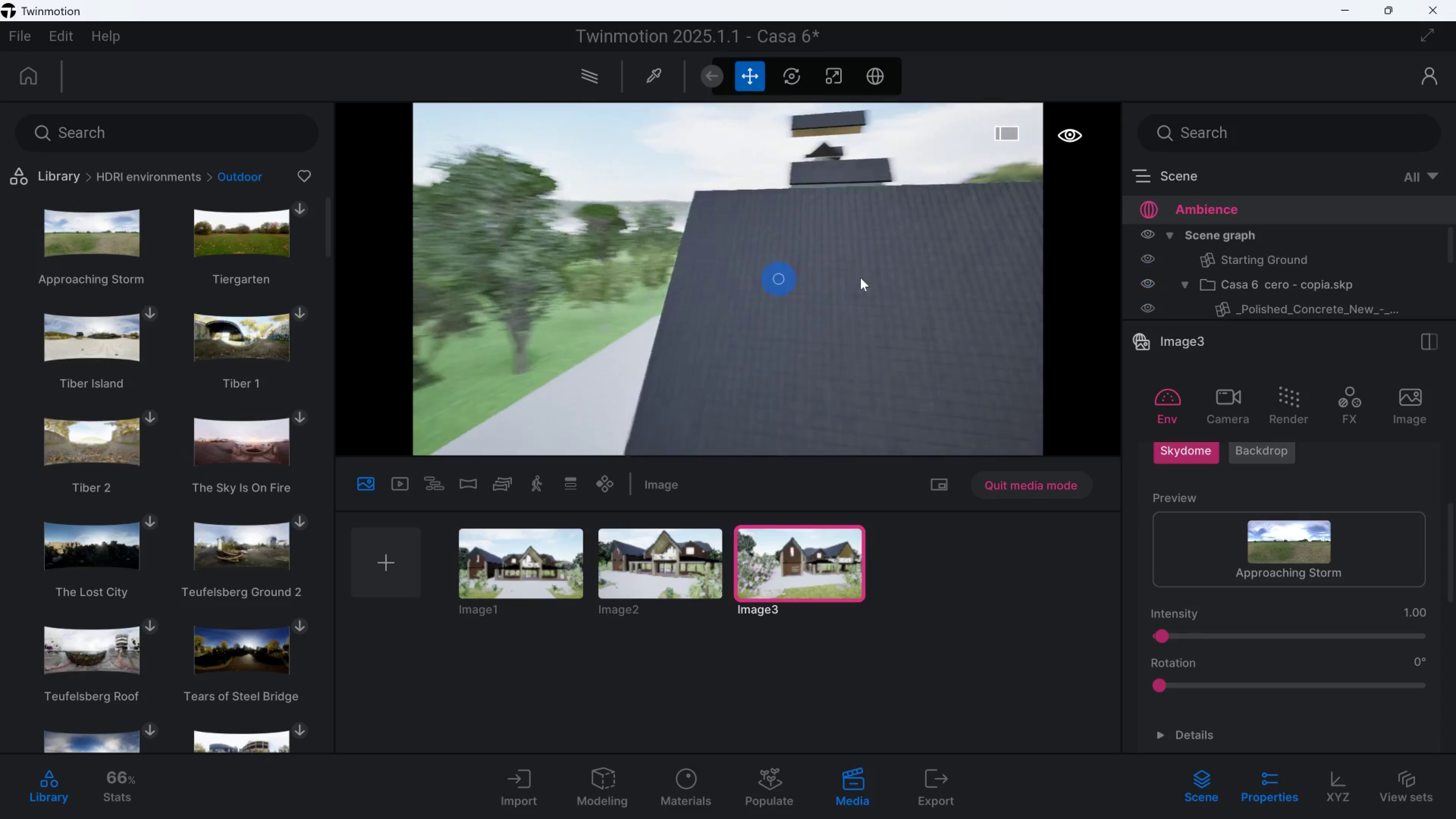 
hold_key(key=A, duration=0.98)
 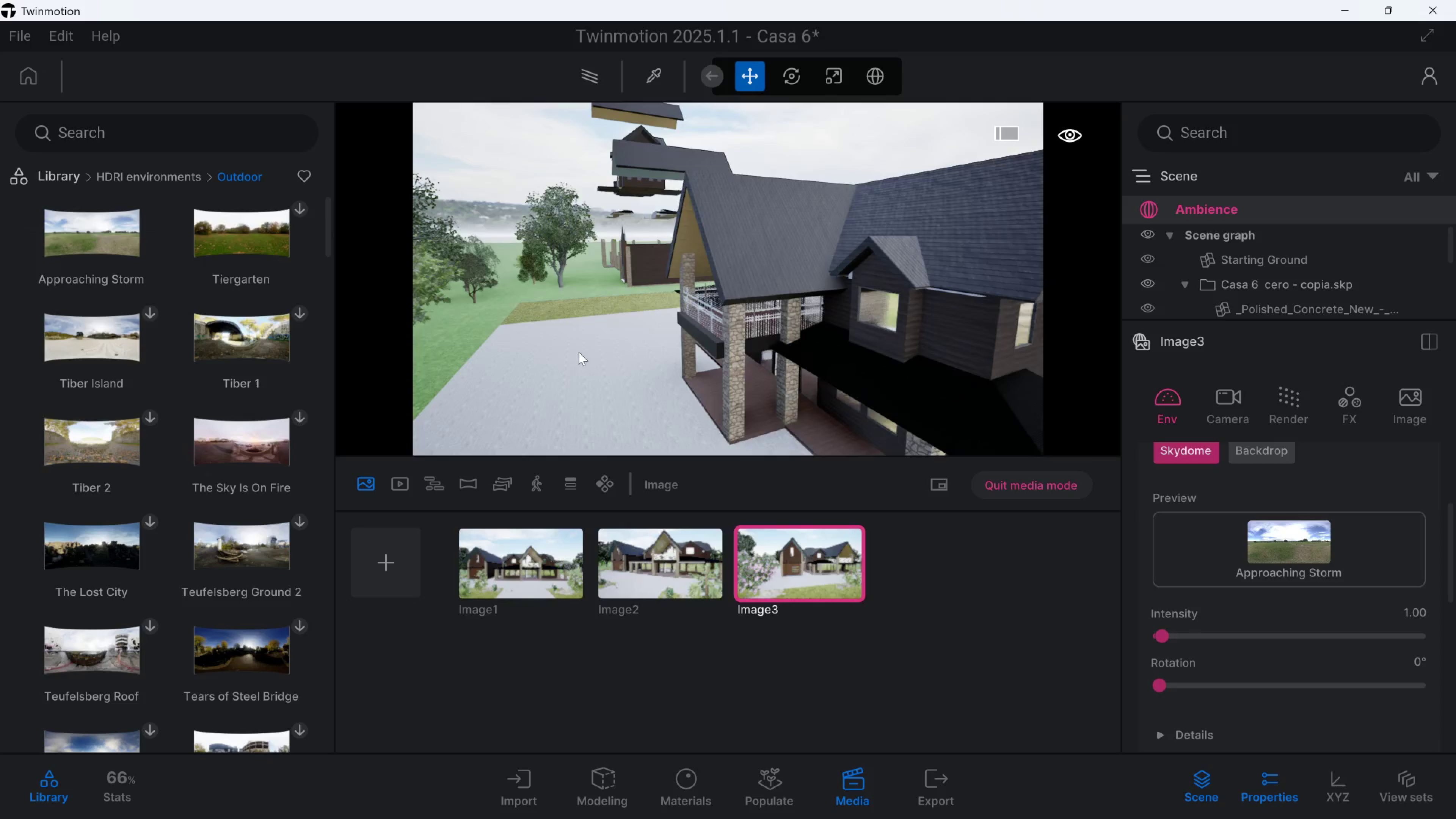 
hold_key(key=S, duration=0.51)
 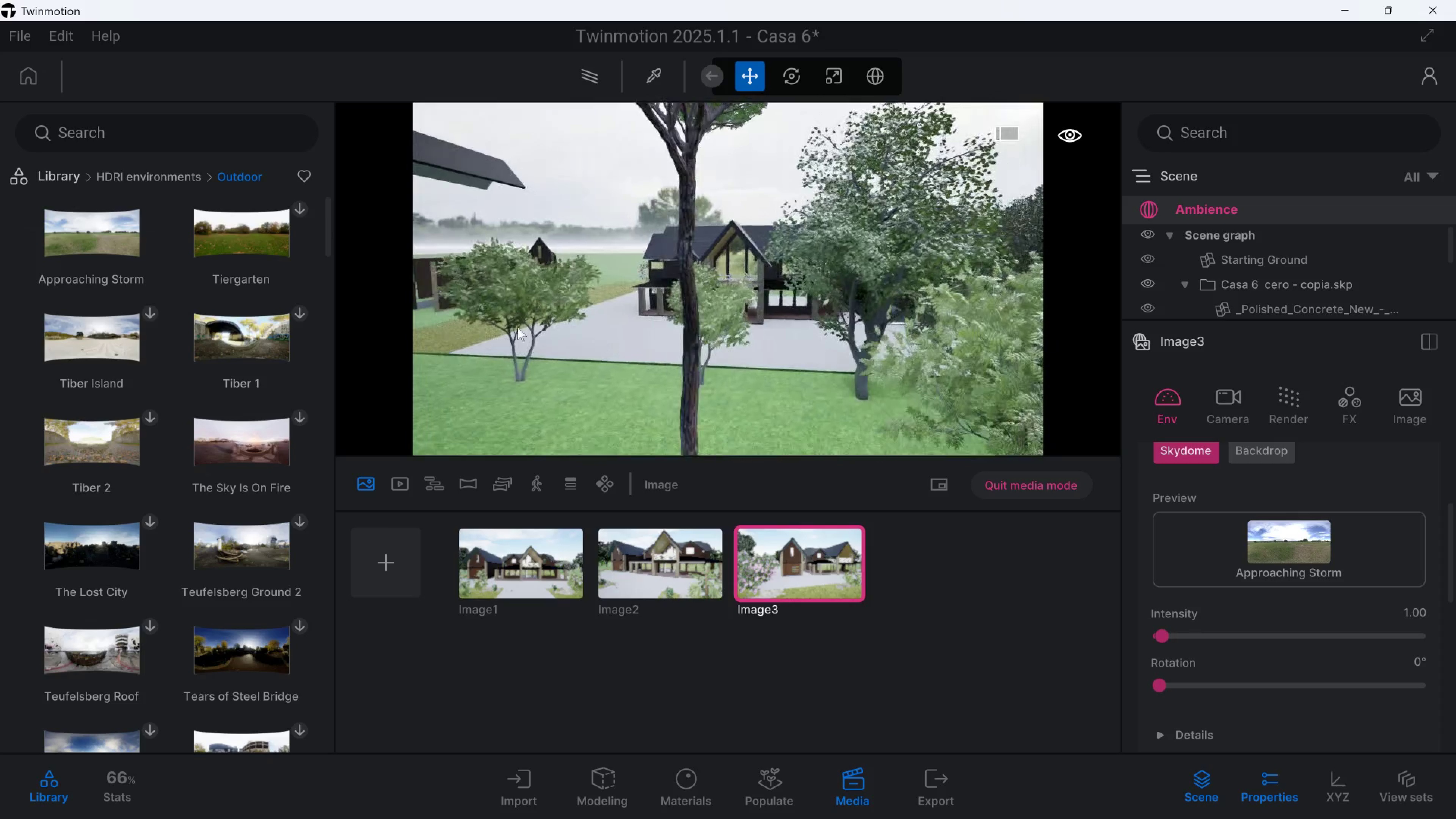 
hold_key(key=A, duration=0.33)
 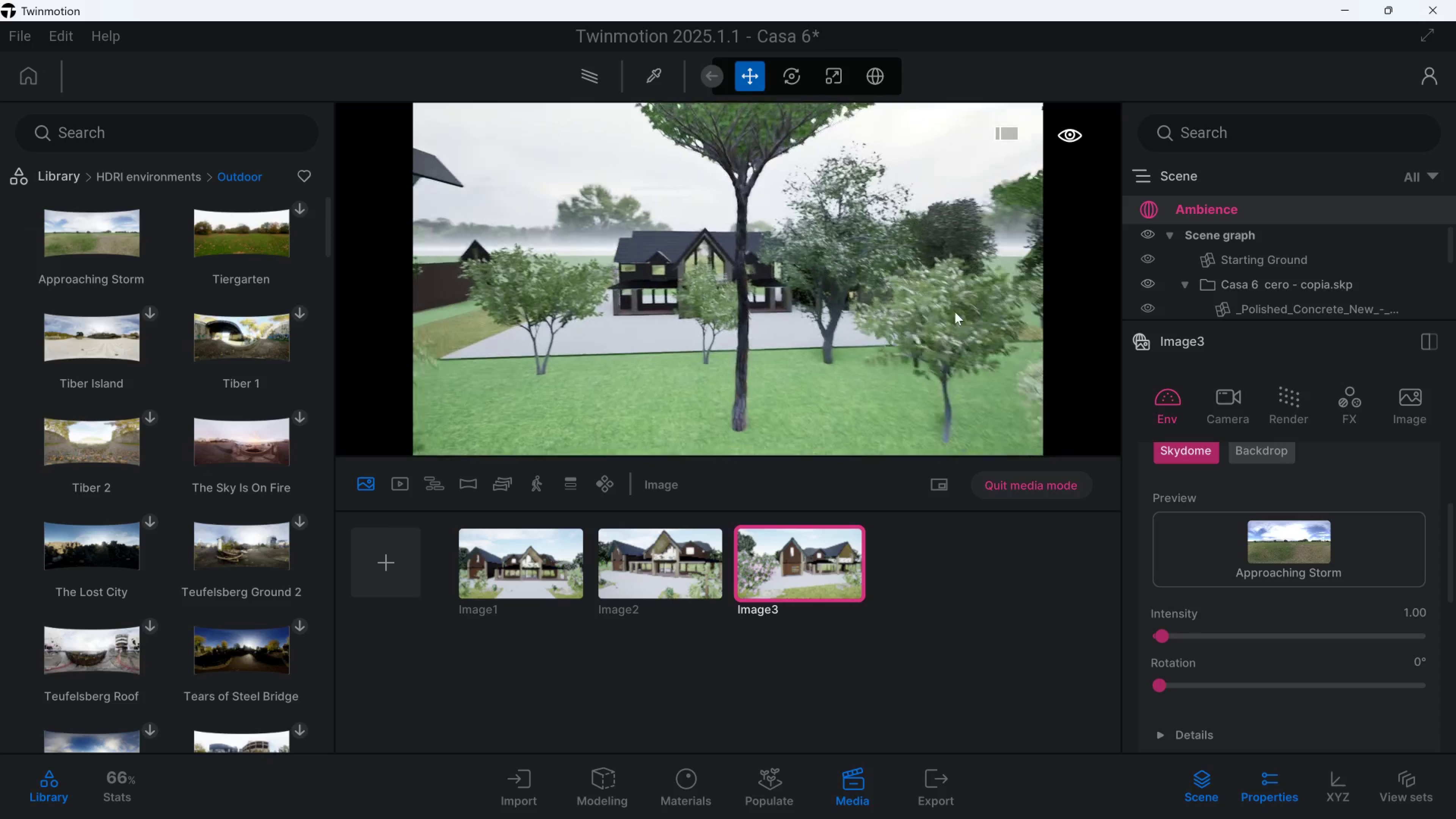 
type(sdasaswqeedasw)
 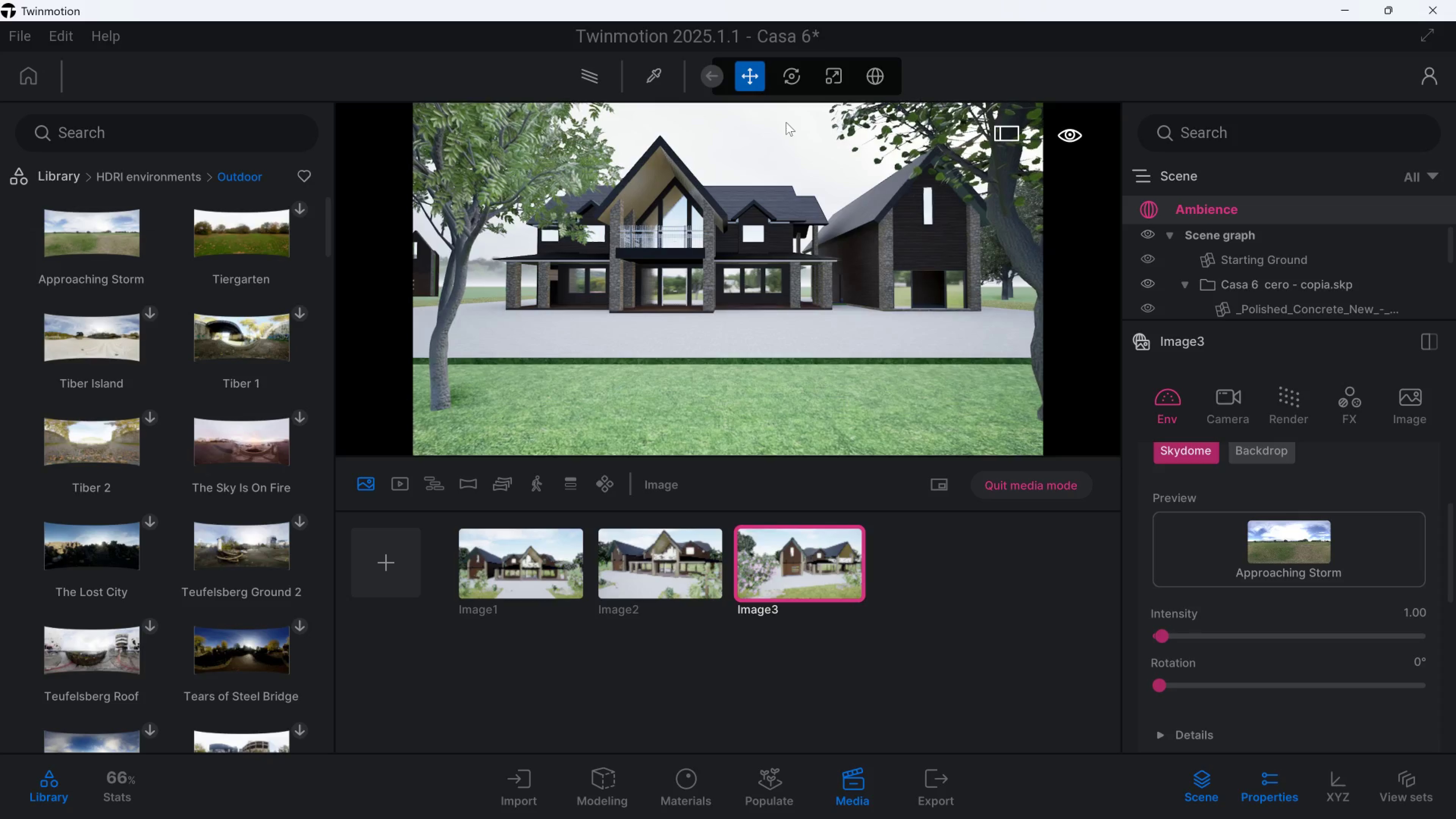 
wait(6.6)
 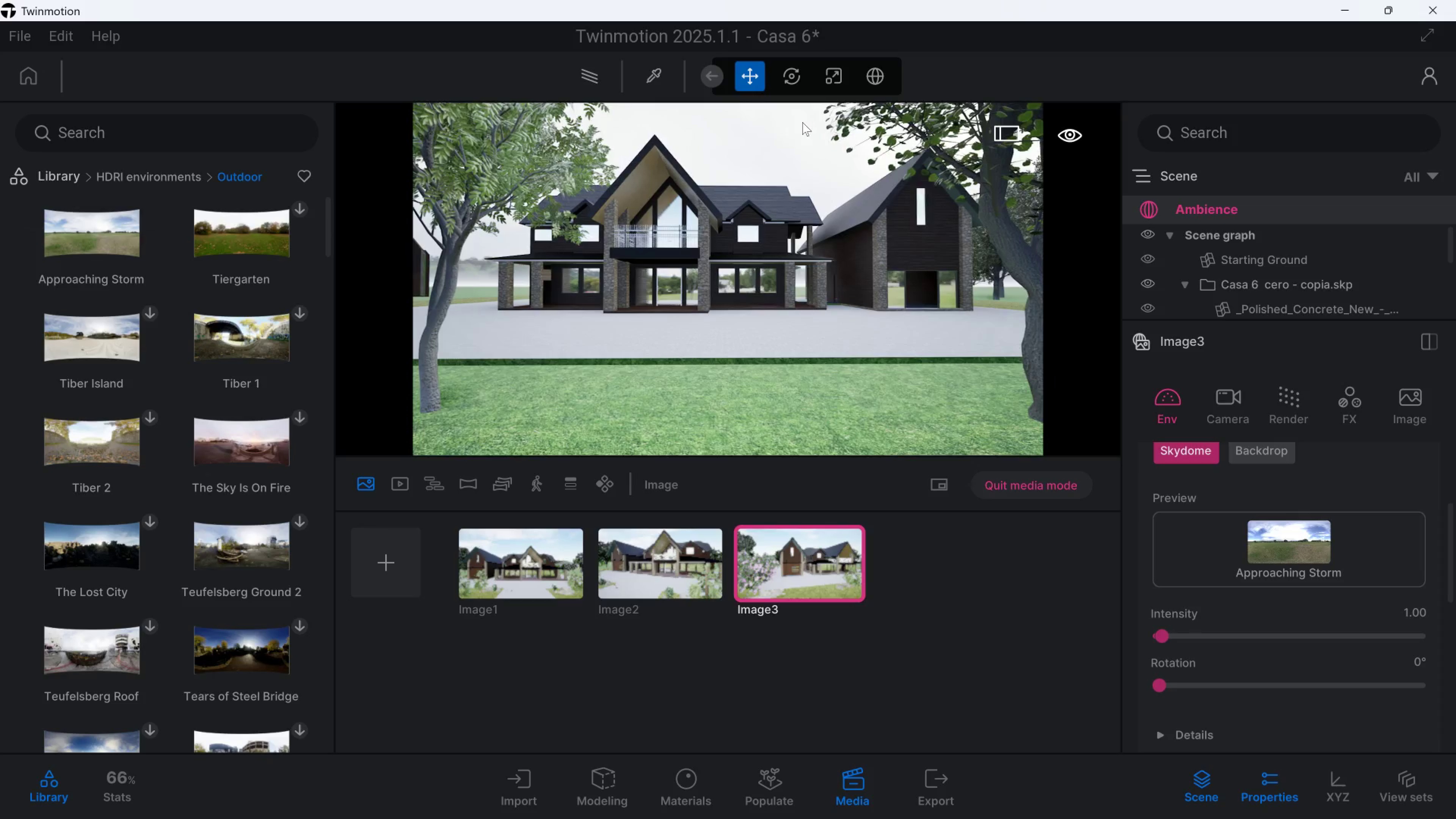 
left_click([392, 556])
 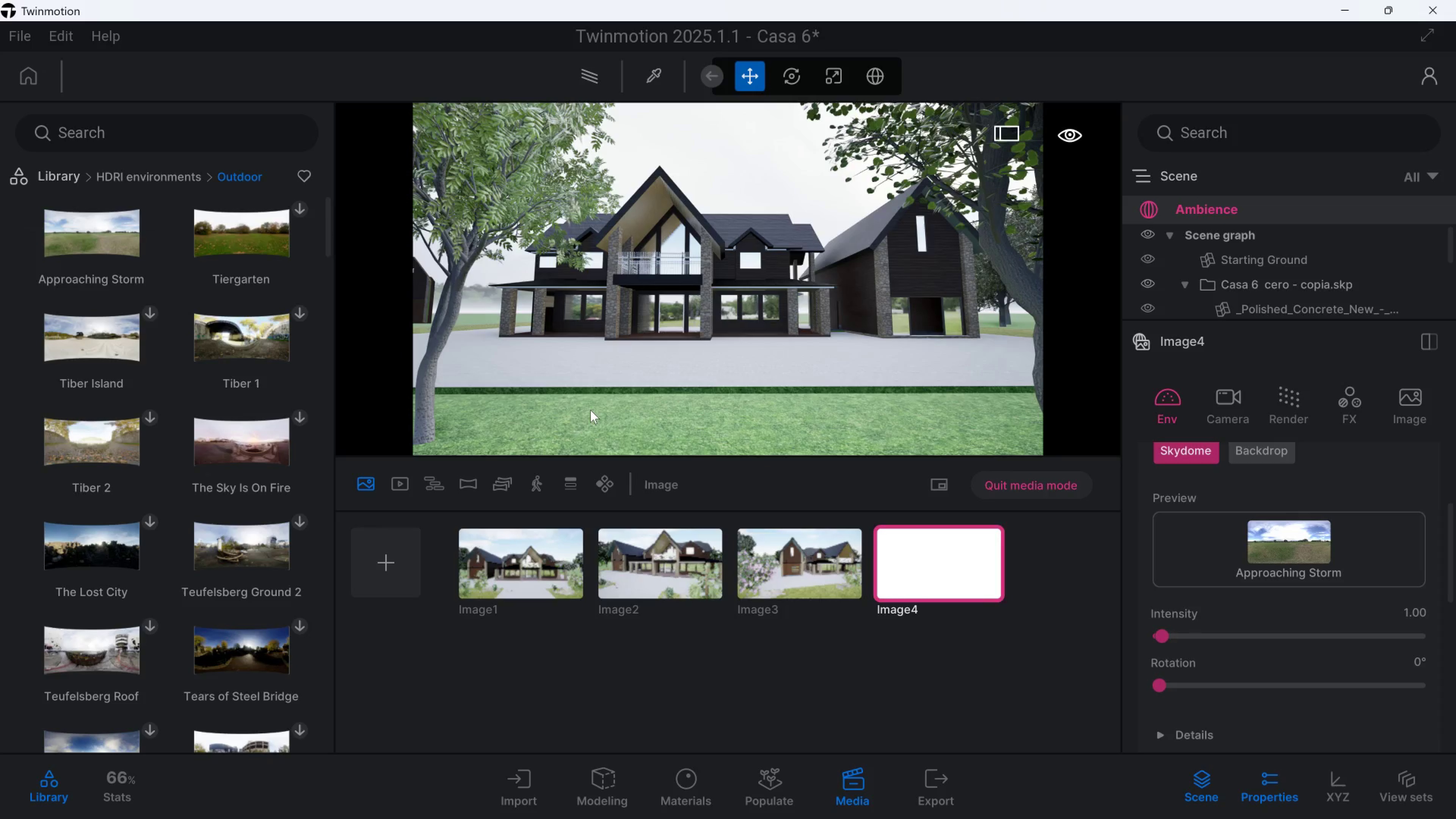 
hold_key(key=A, duration=0.4)
 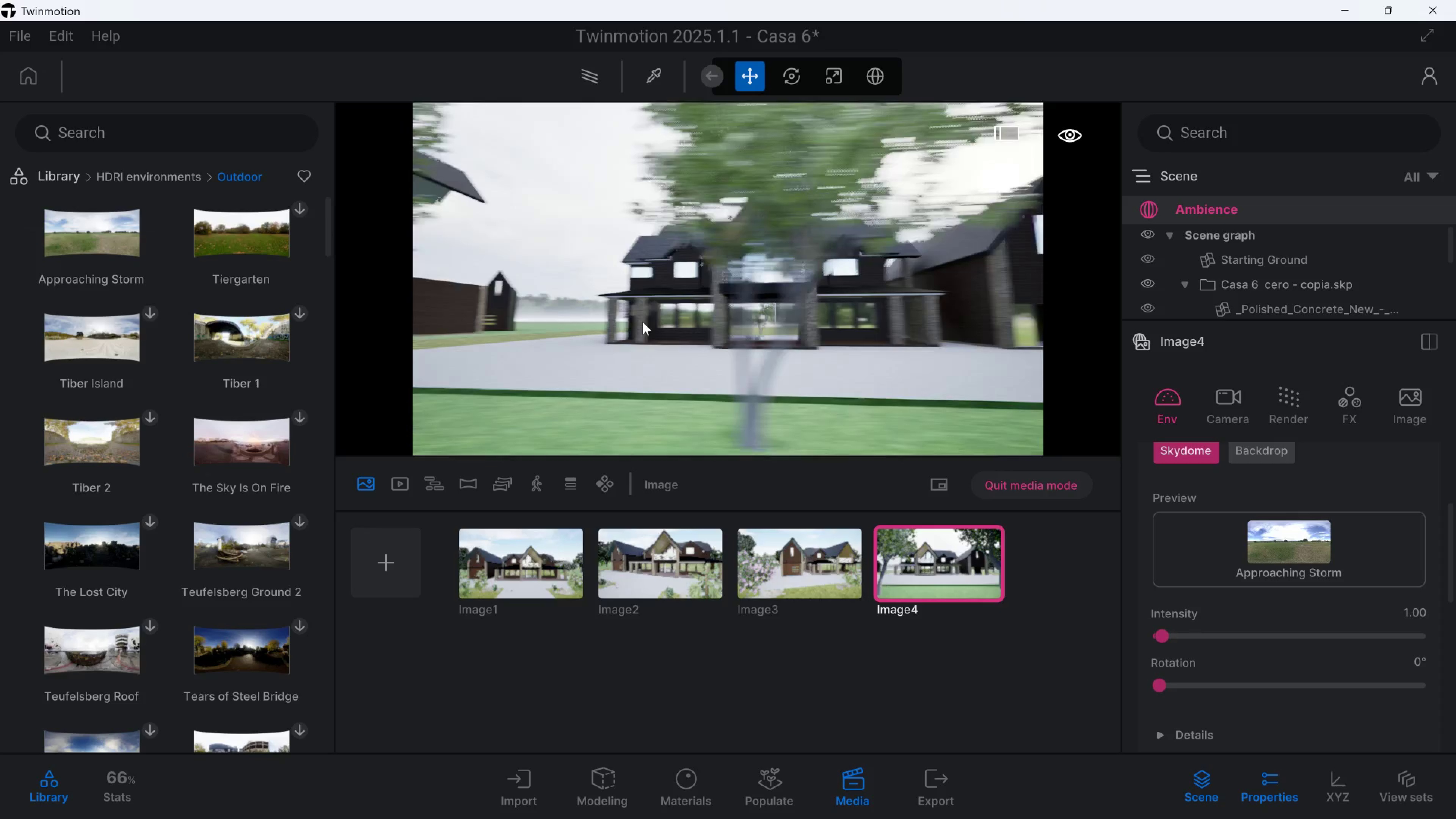 
hold_key(key=W, duration=0.98)
 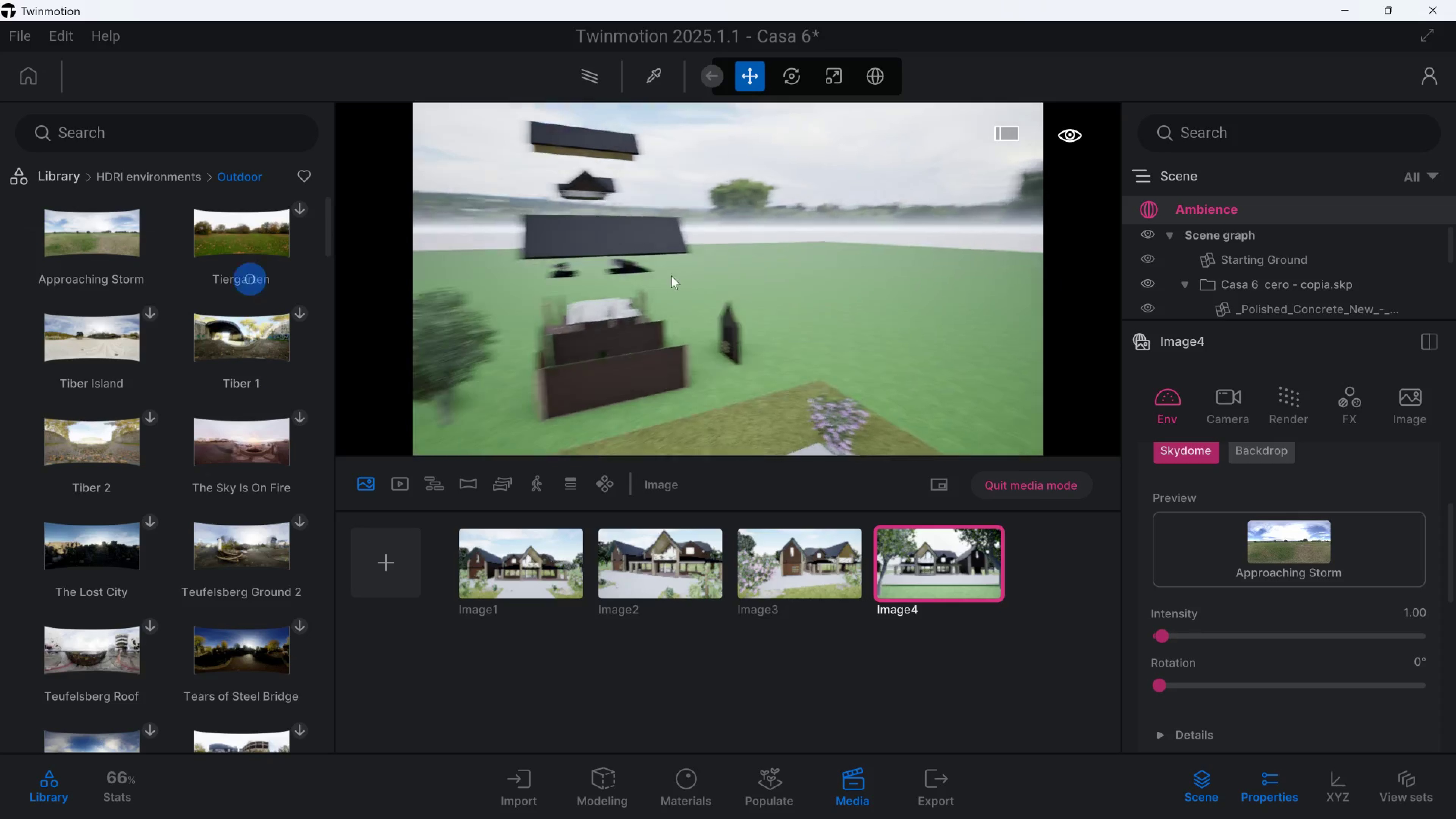 
hold_key(key=Q, duration=1.03)
 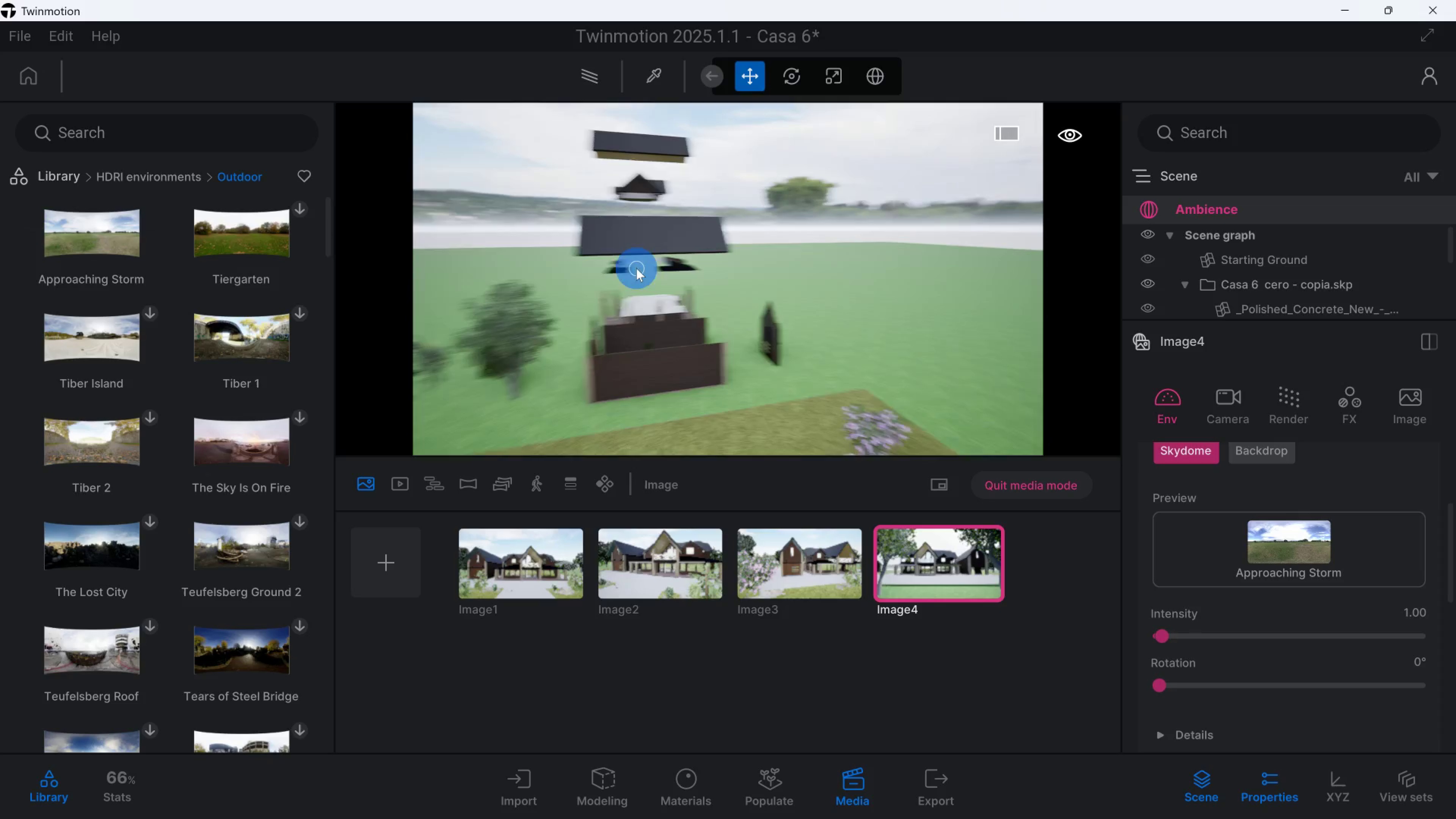 
hold_key(key=D, duration=1.52)
 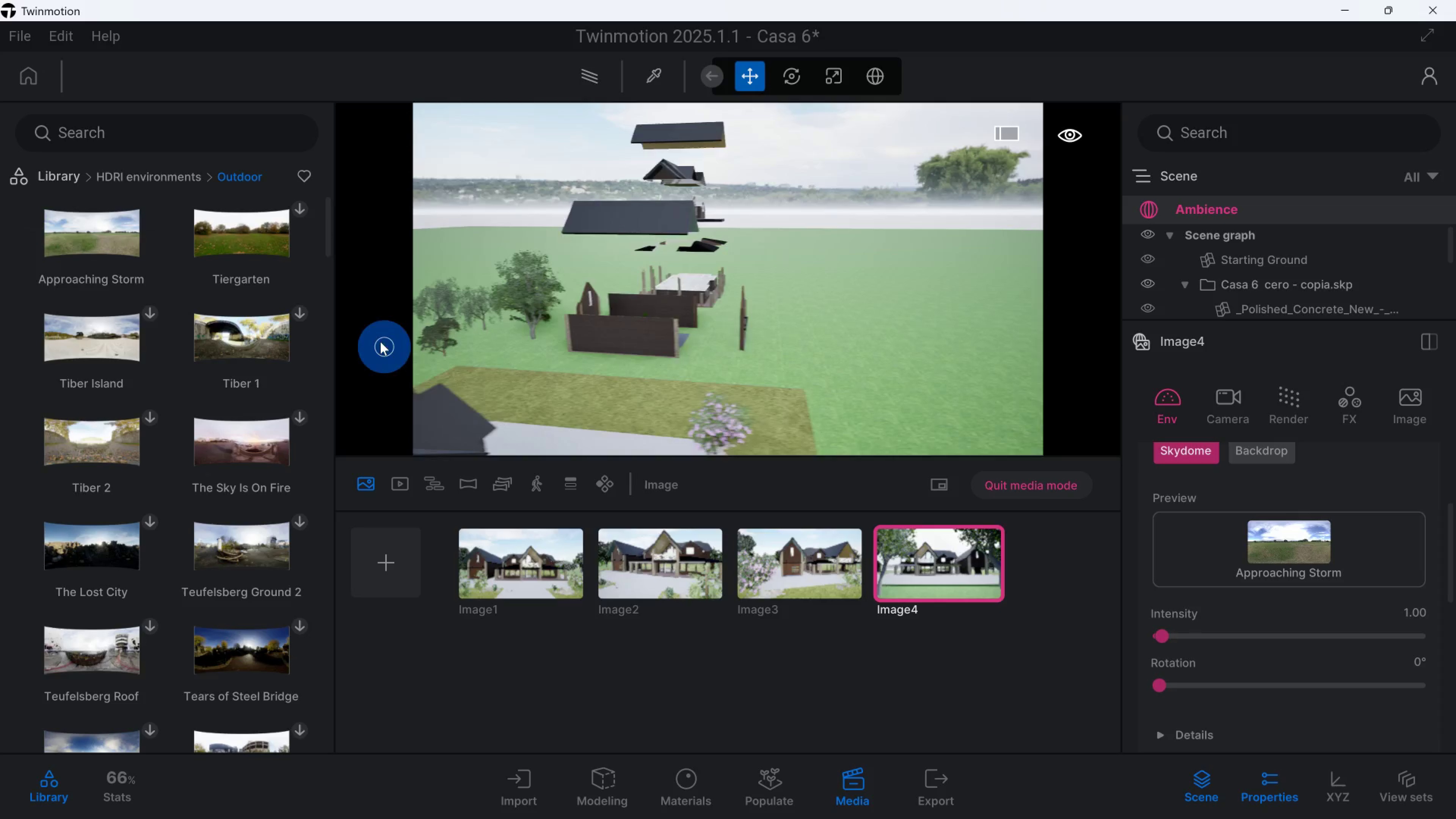 
hold_key(key=D, duration=1.37)
 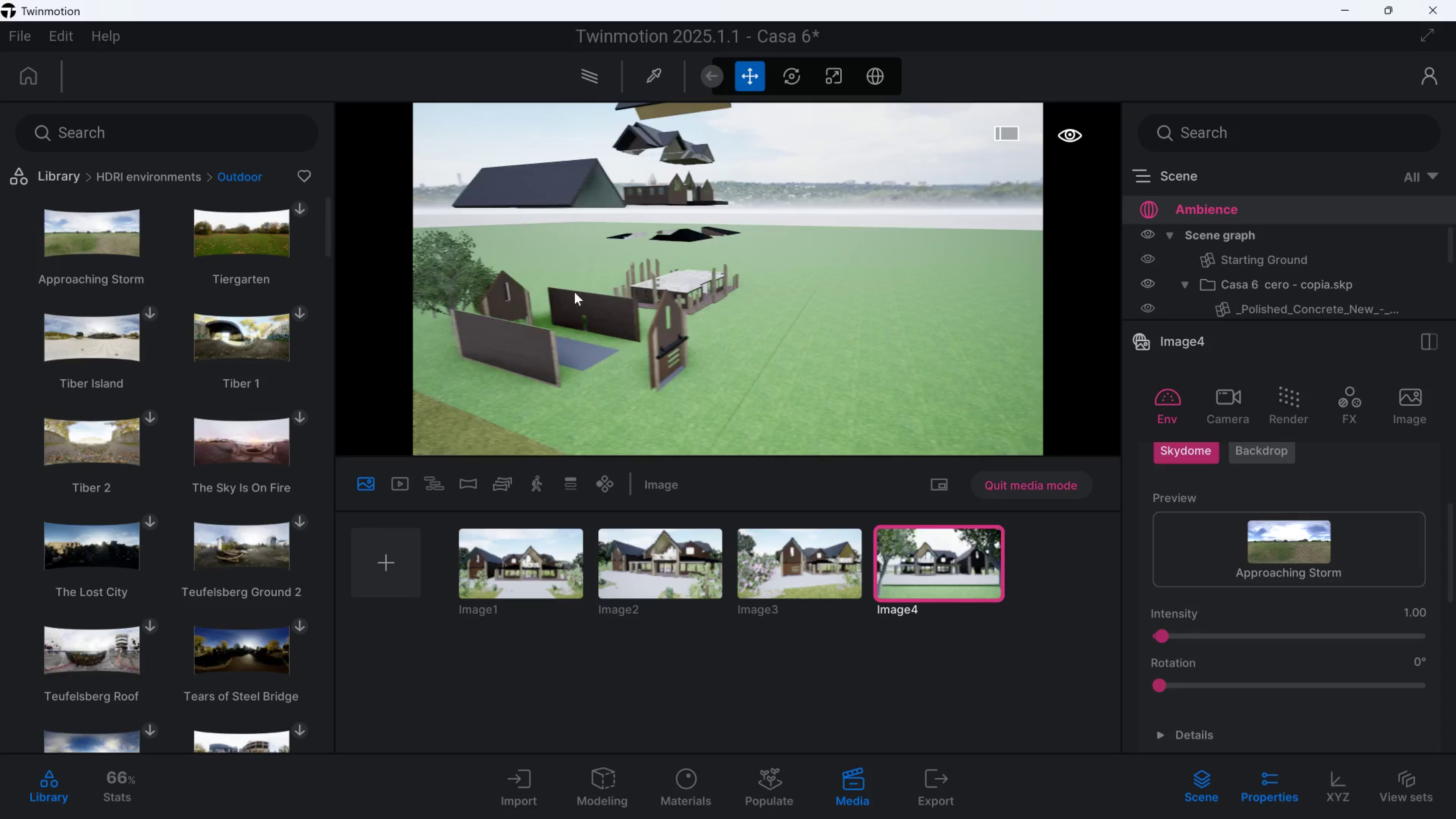 
hold_key(key=W, duration=0.96)
 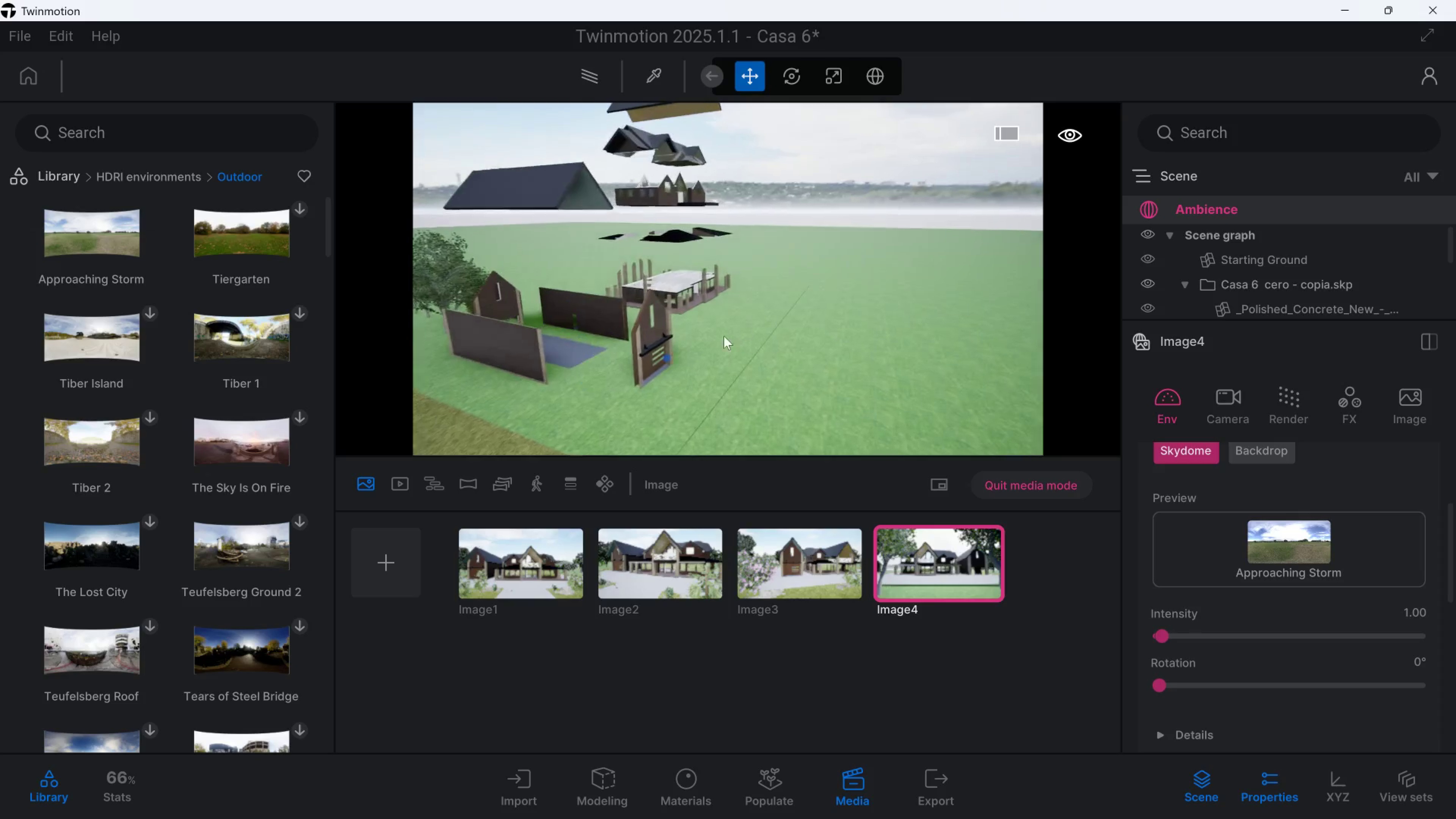 
hold_key(key=A, duration=0.39)
 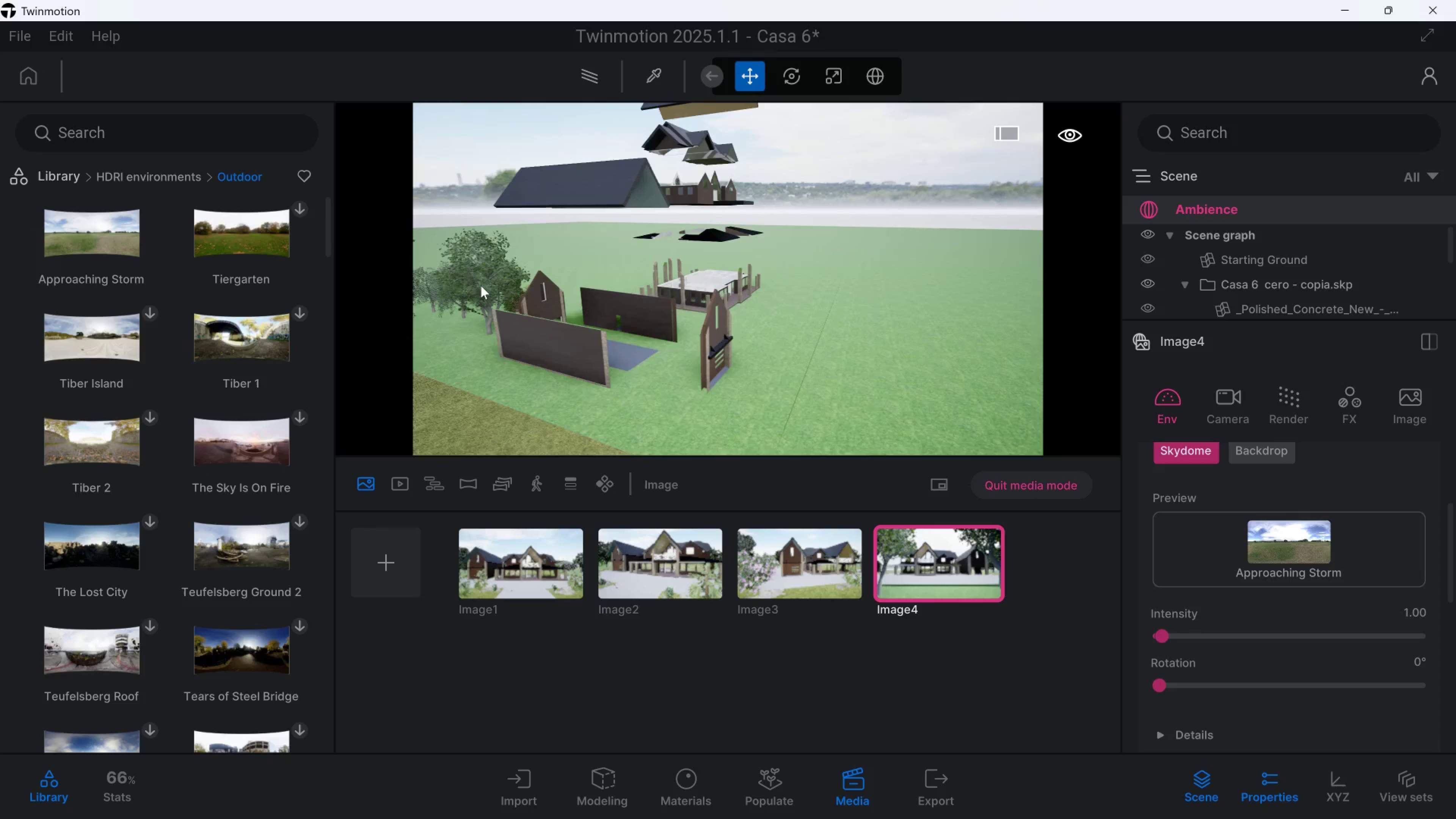 
left_click([481, 286])
 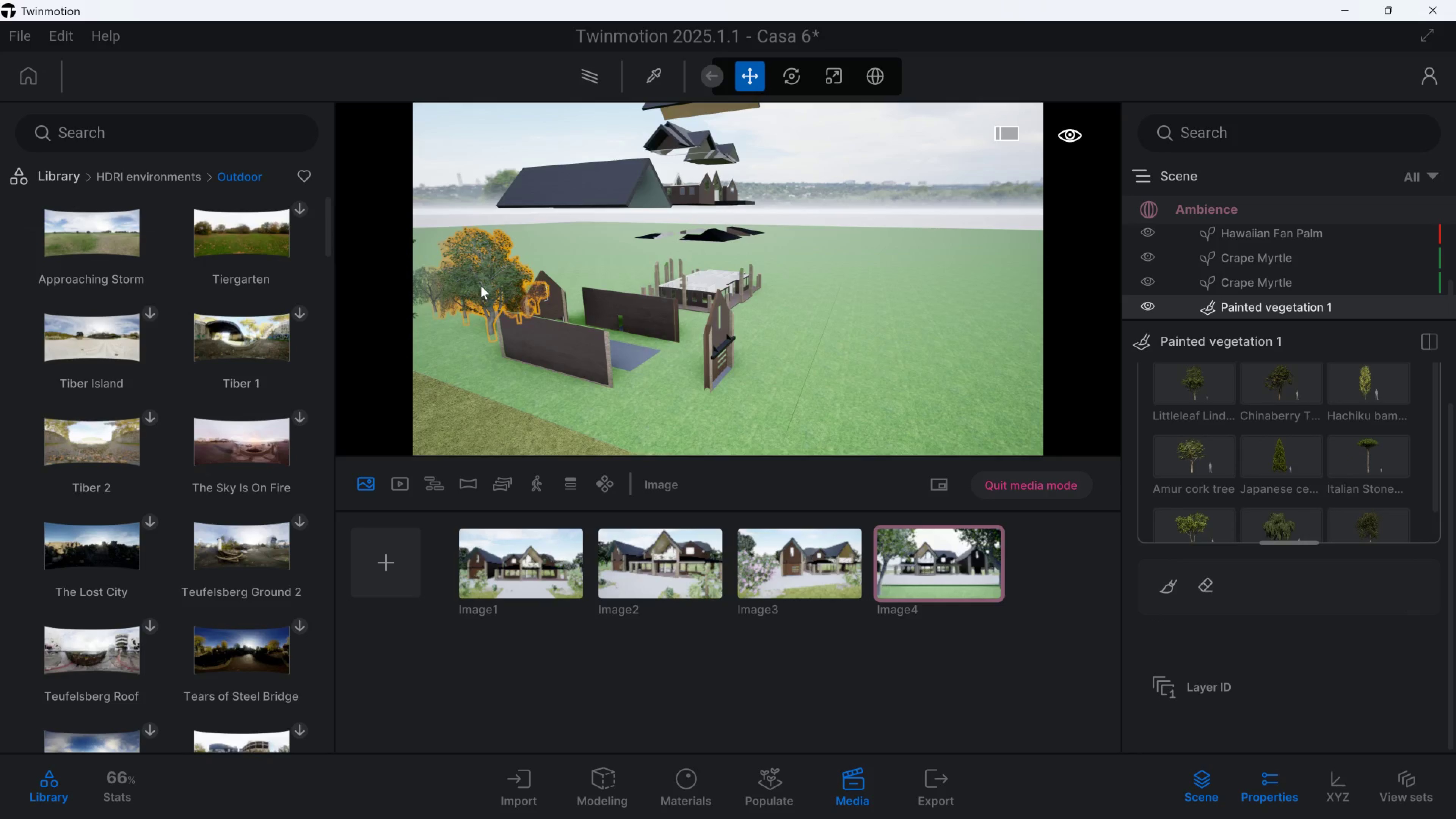 
key(Delete)
 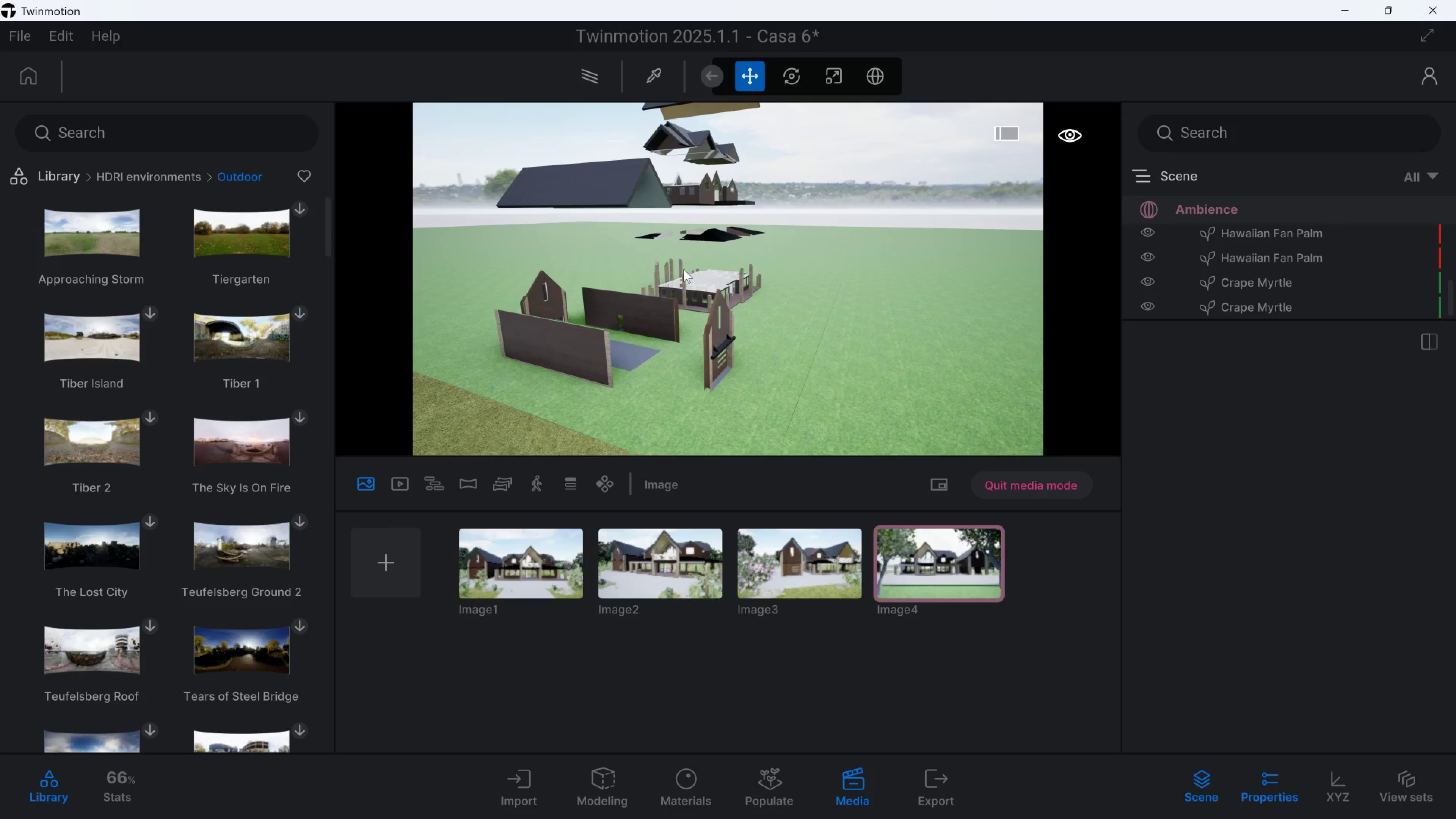 
key(Control+Z)
 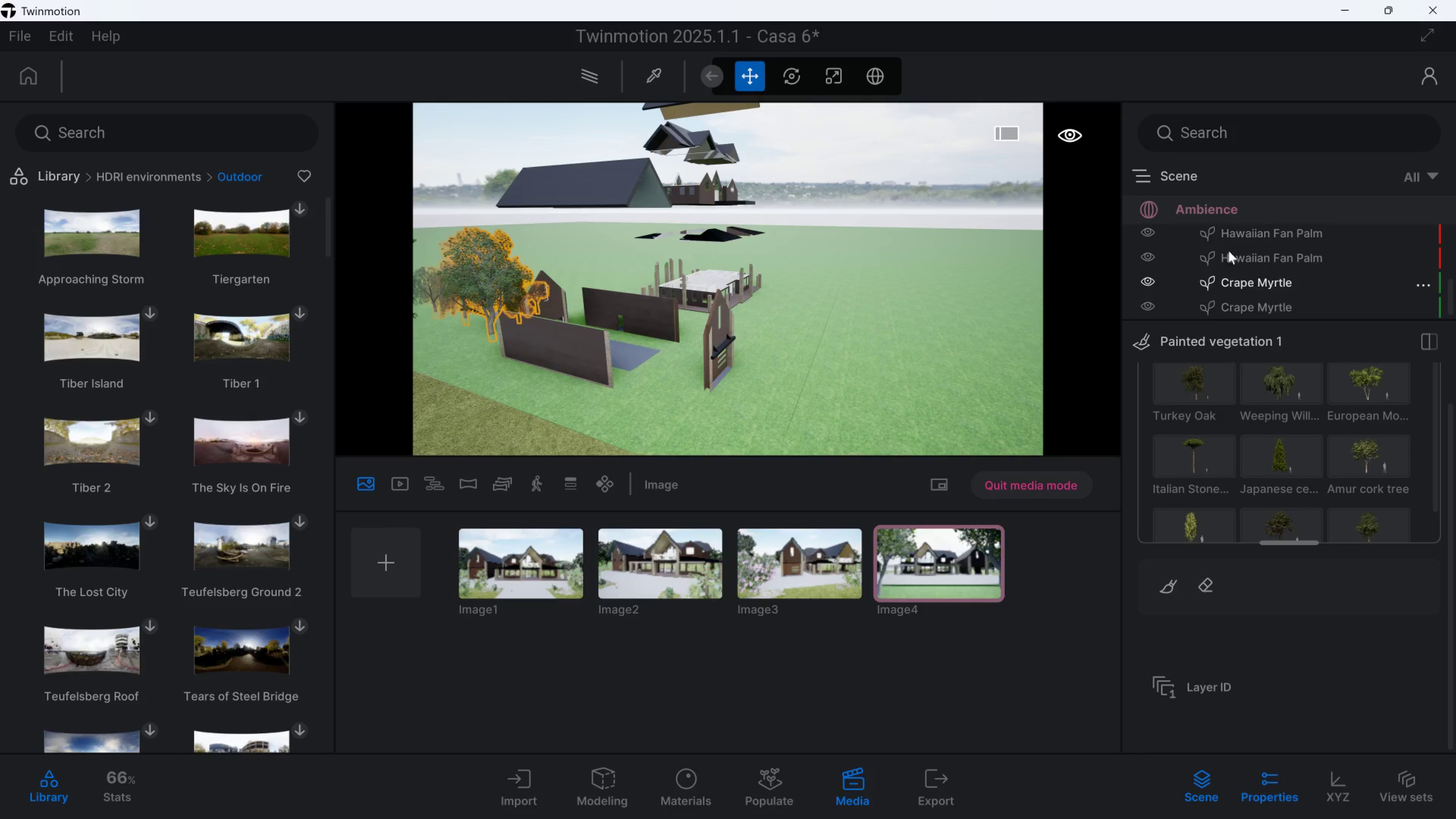 
scroll: coordinate [1191, 218], scroll_direction: up, amount: 1.0
 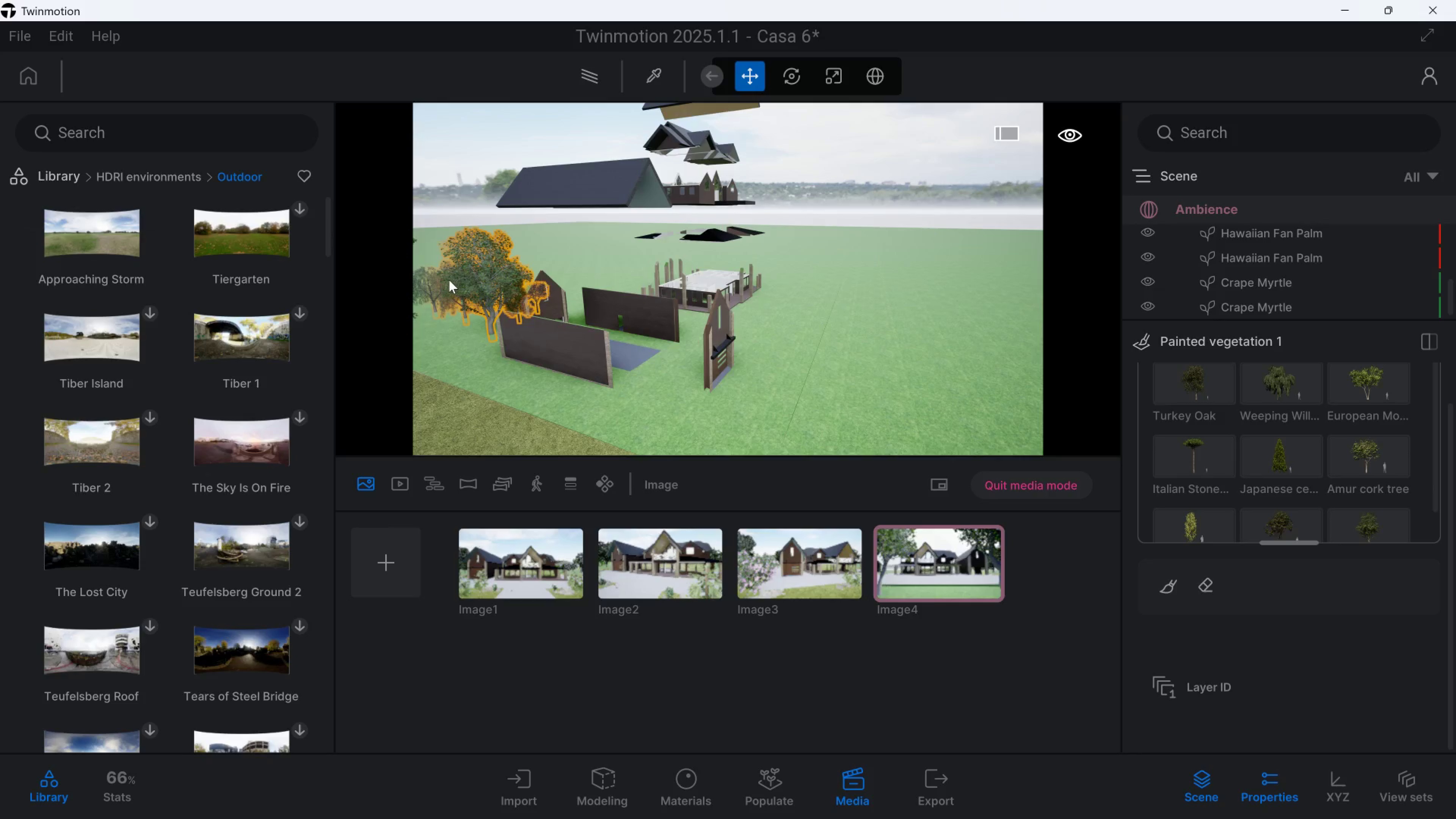 
left_click([460, 280])
 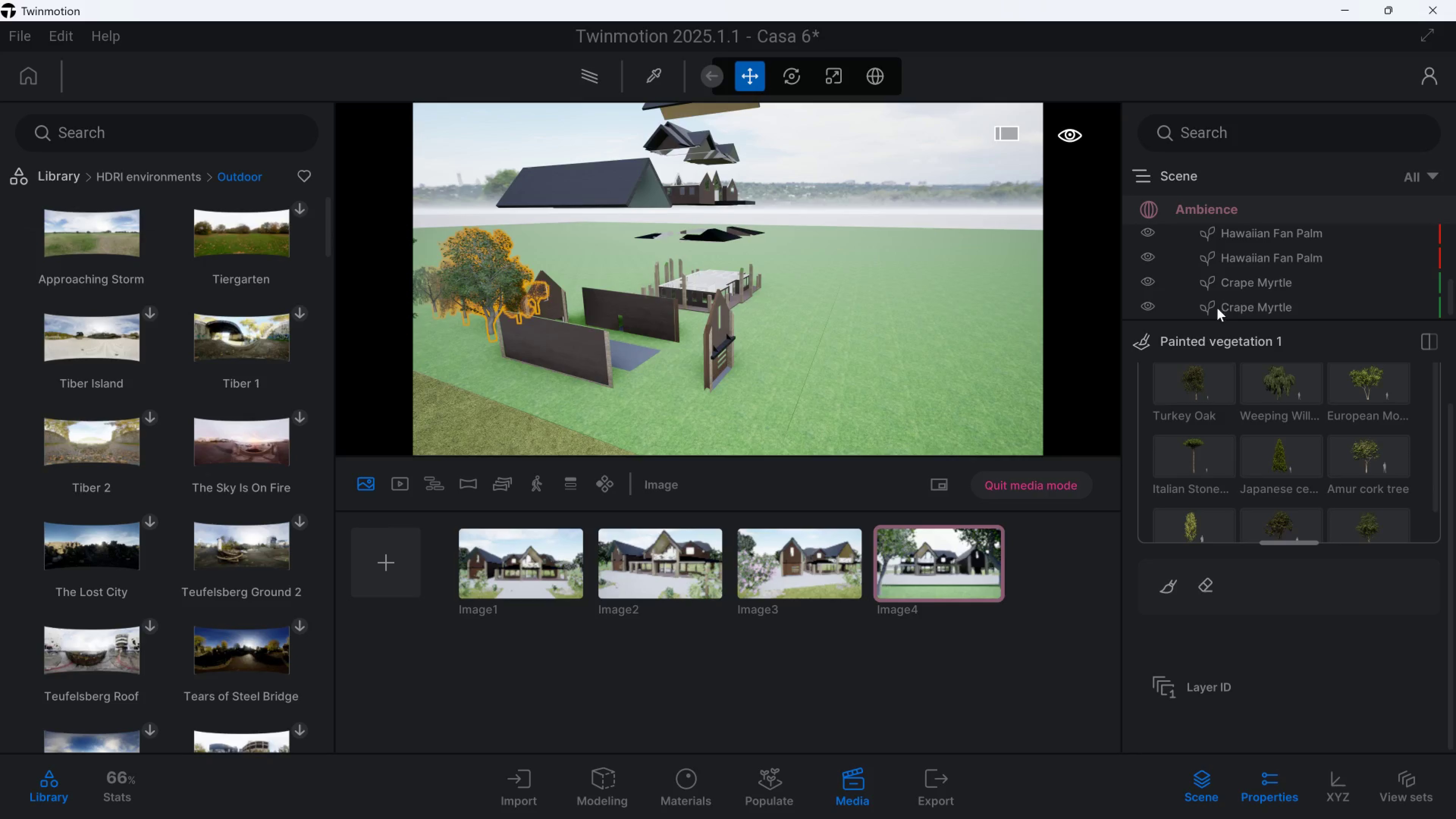 
scroll: coordinate [1206, 277], scroll_direction: up, amount: 1.0
 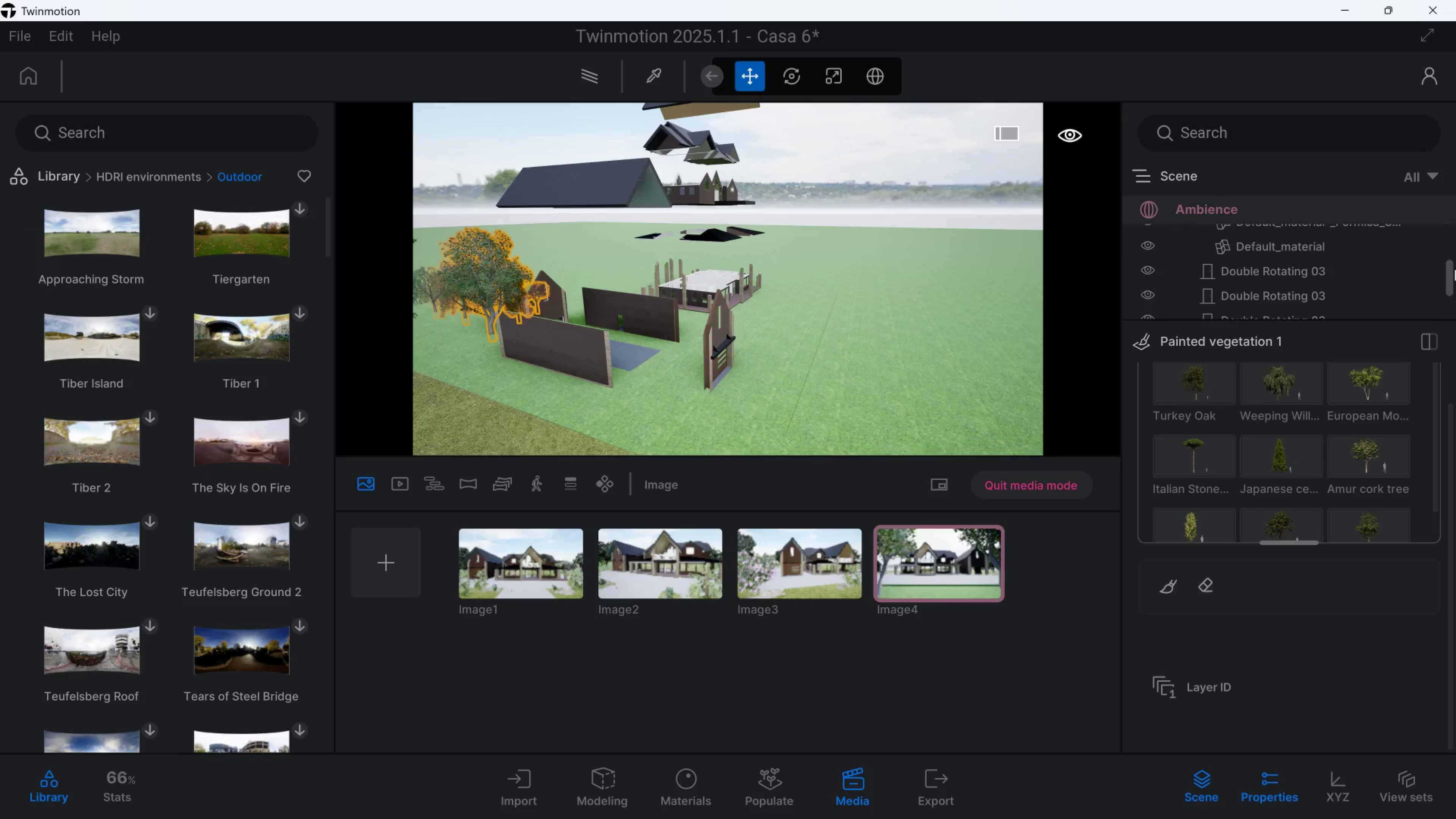 
wait(5.51)
 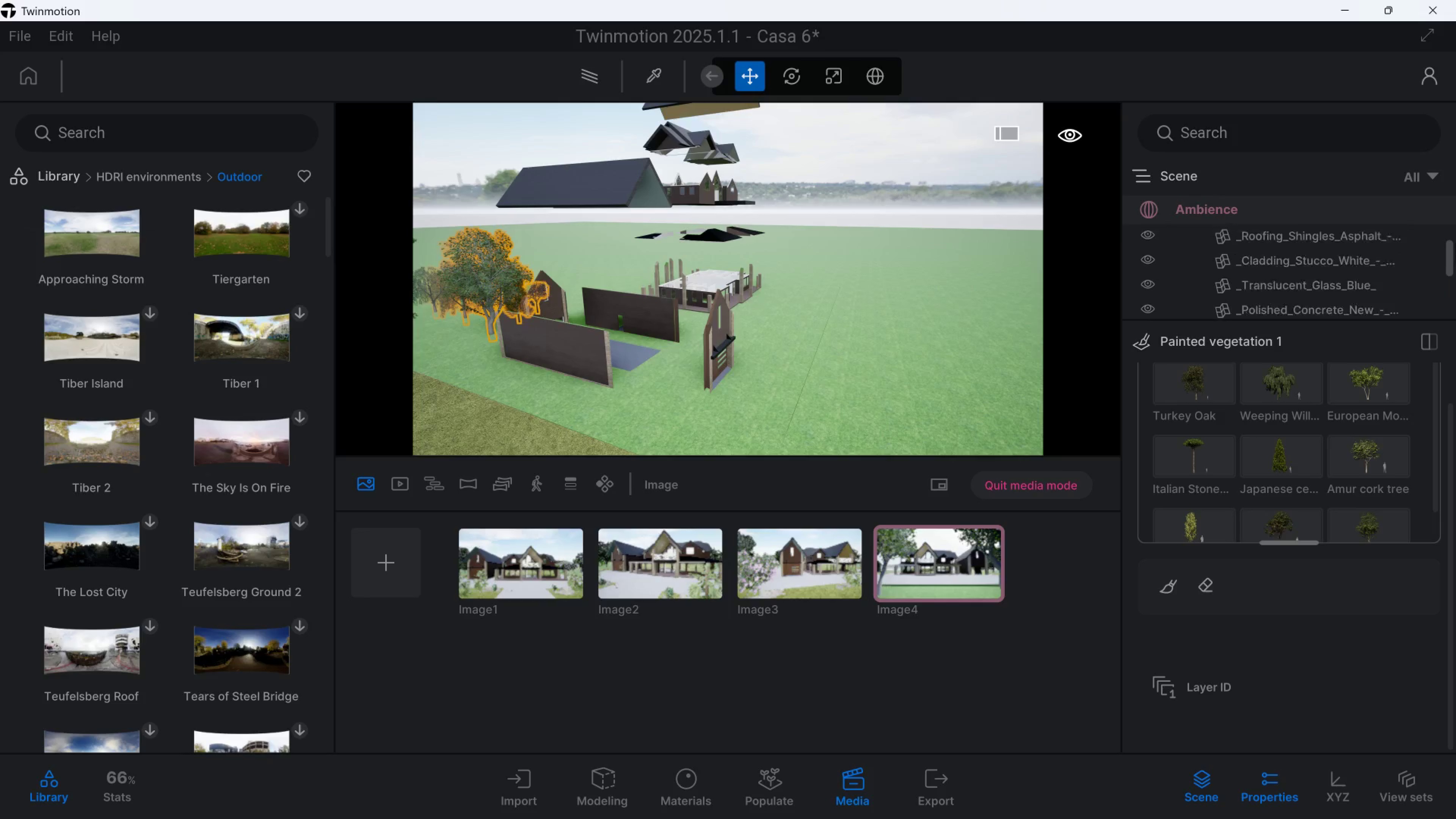 
scroll: coordinate [1371, 276], scroll_direction: up, amount: 2.0
 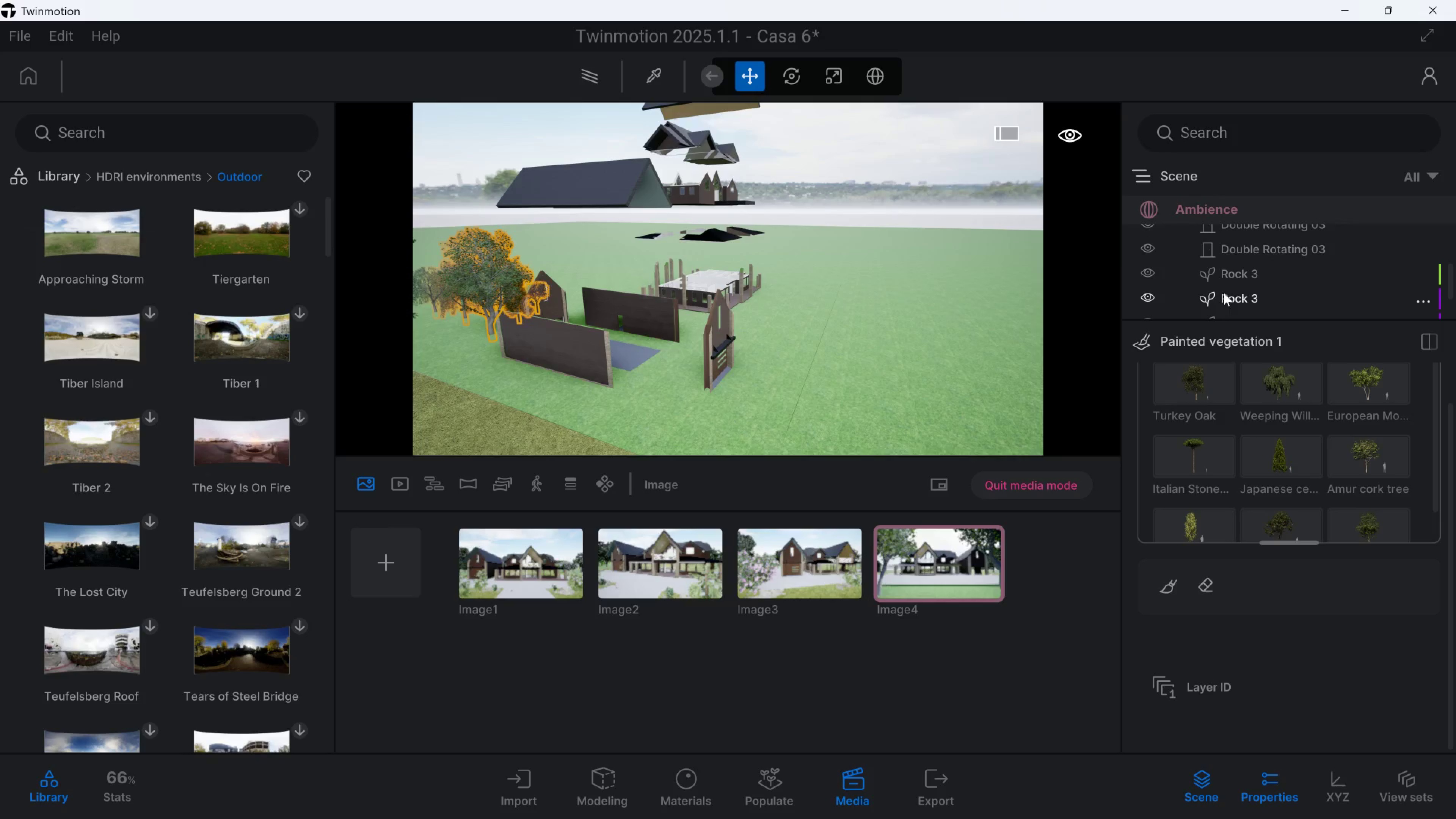 
scroll: coordinate [836, 318], scroll_direction: down, amount: 6.0
 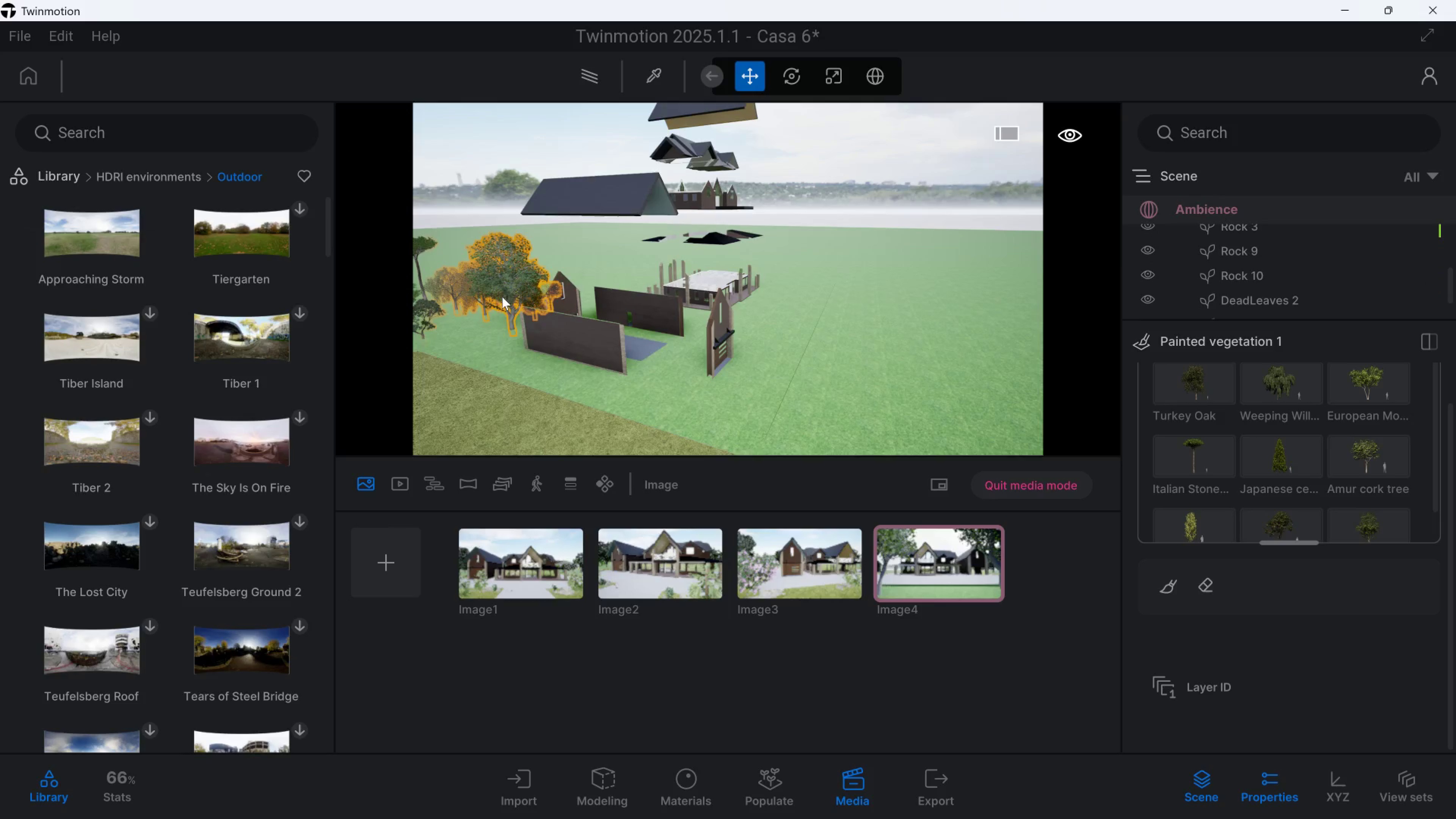 
double_click([502, 297])
 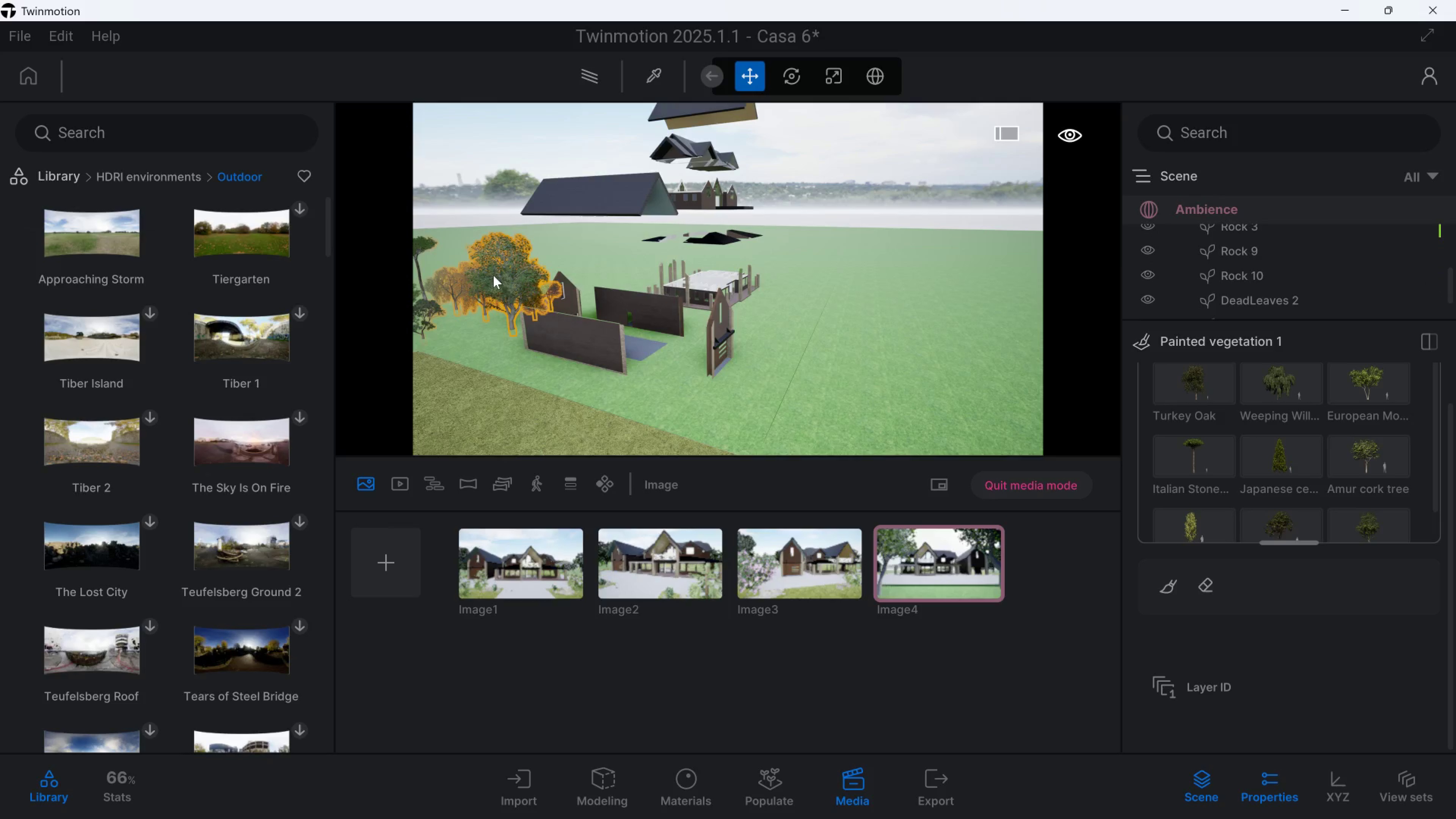 
left_click([580, 344])
 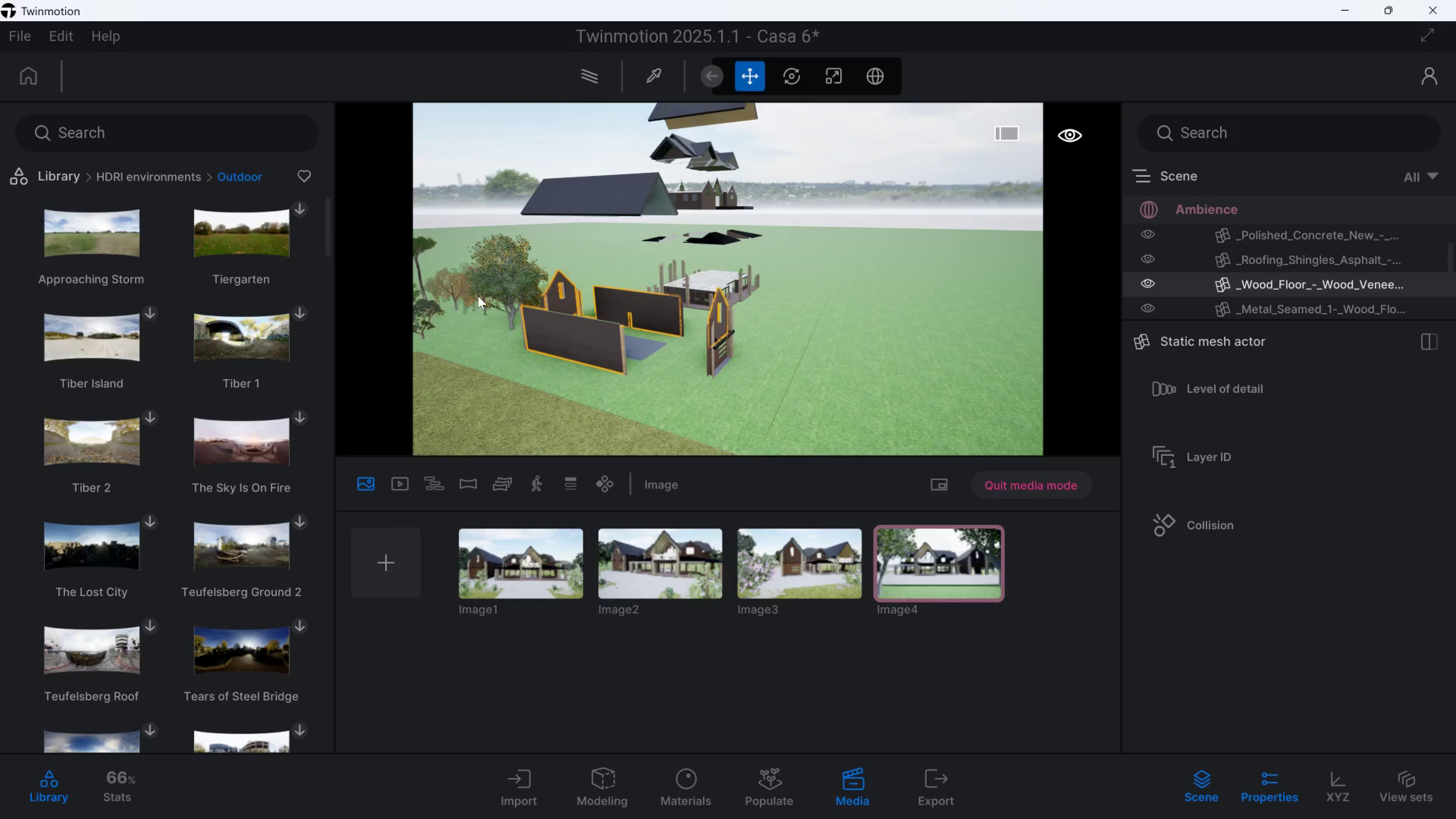 
left_click([478, 296])
 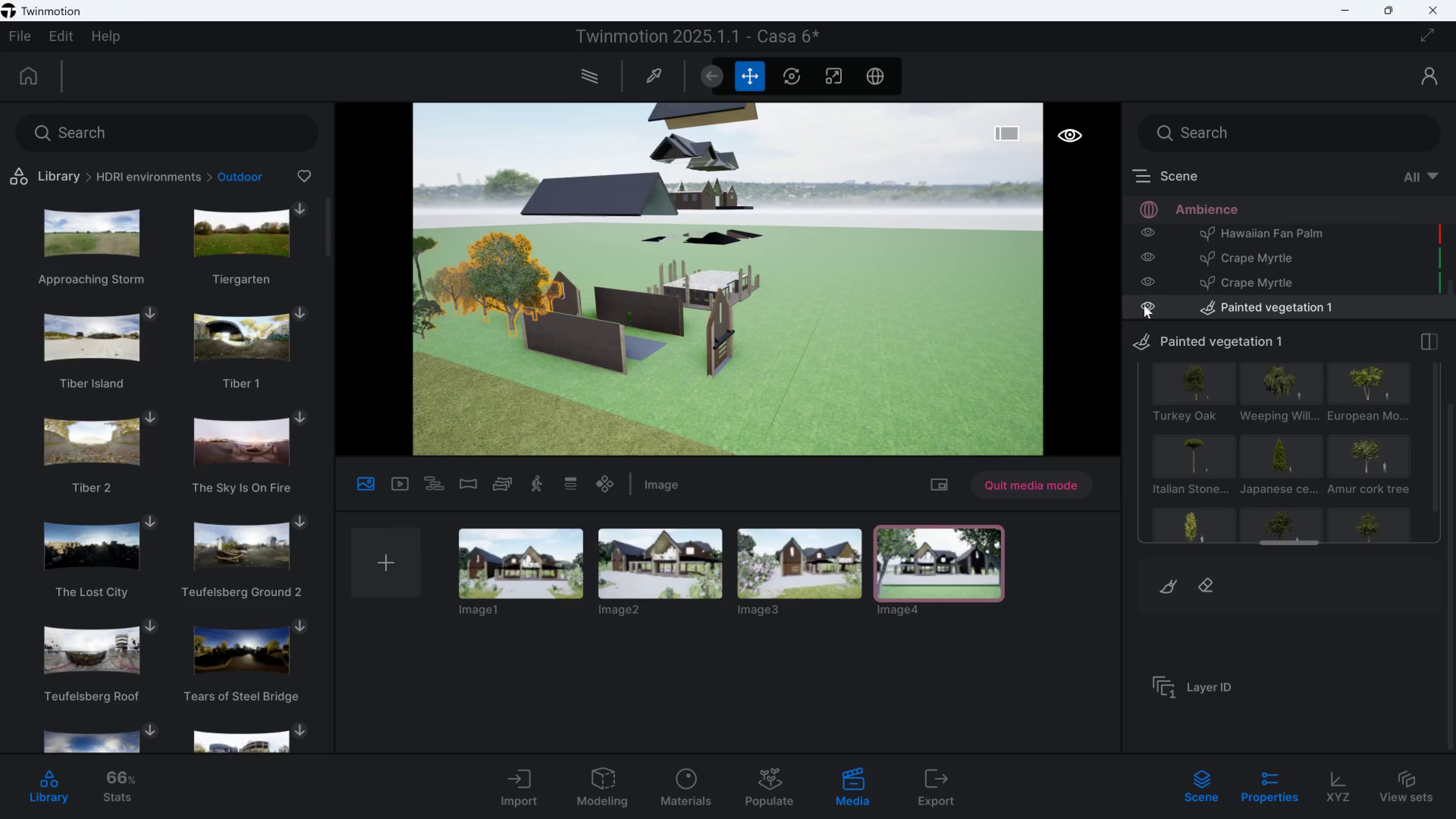 
left_click([1148, 304])
 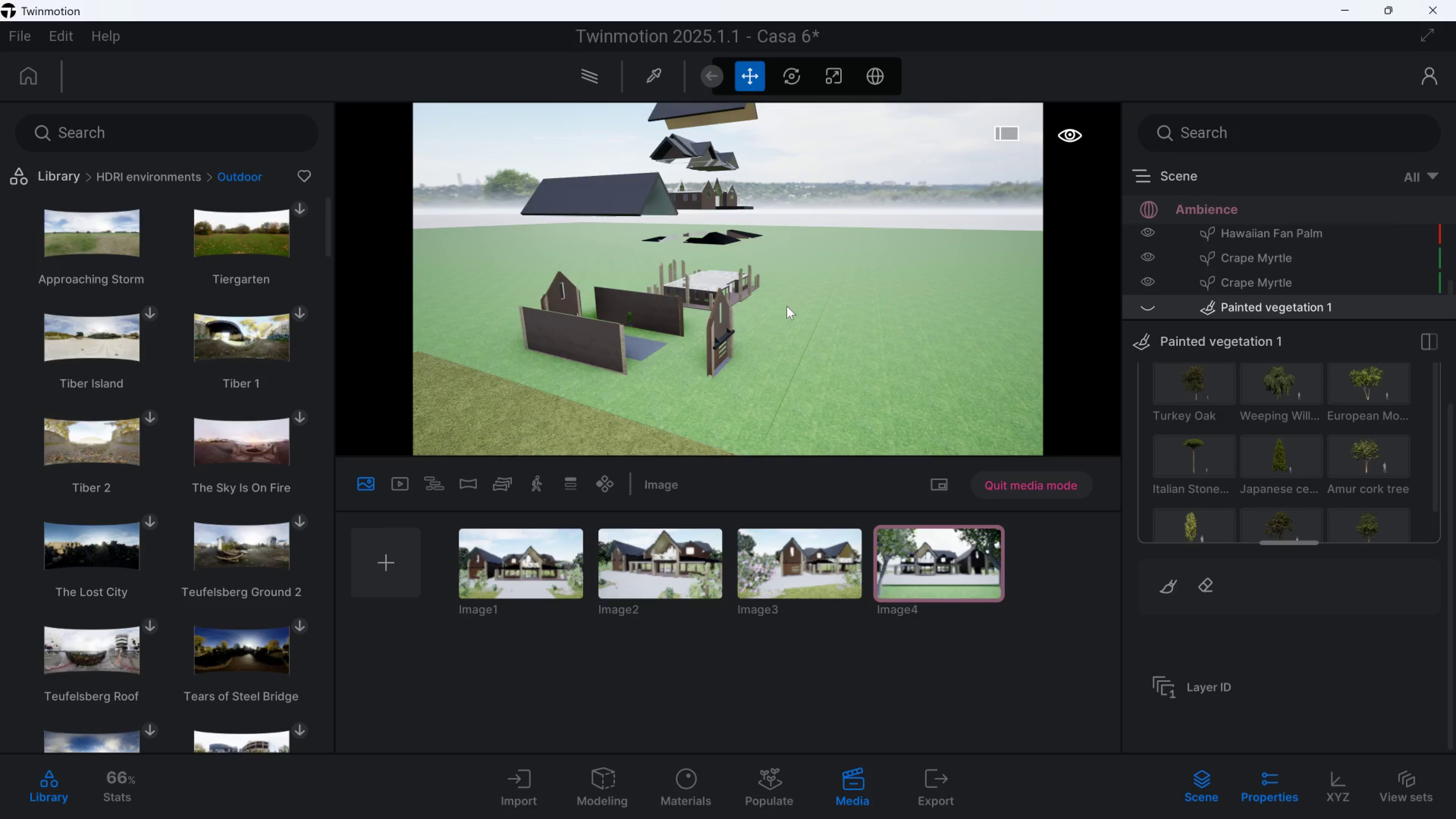 
hold_key(key=D, duration=0.57)
 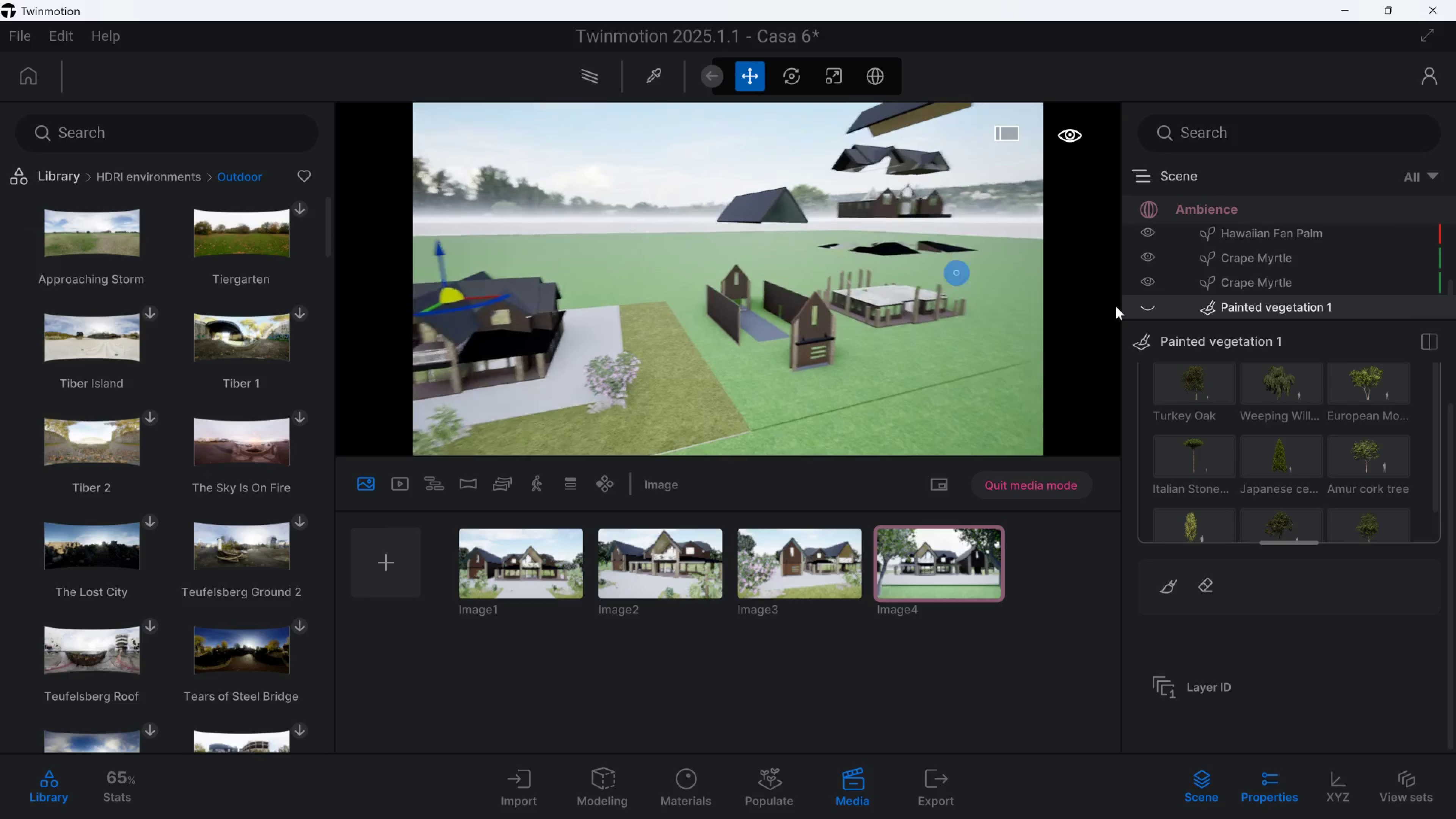 
hold_key(key=W, duration=0.85)
 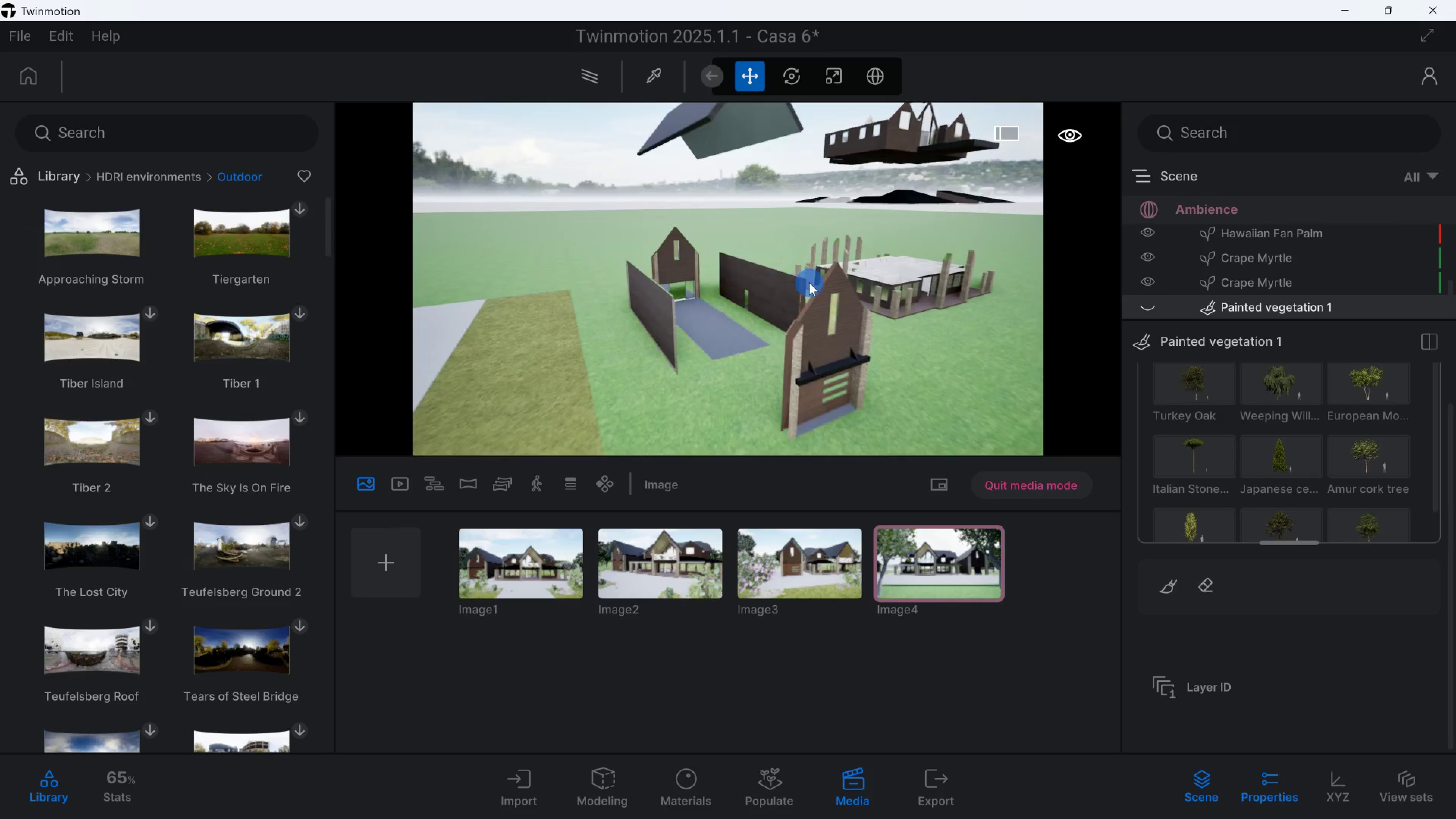 
type(dews)
 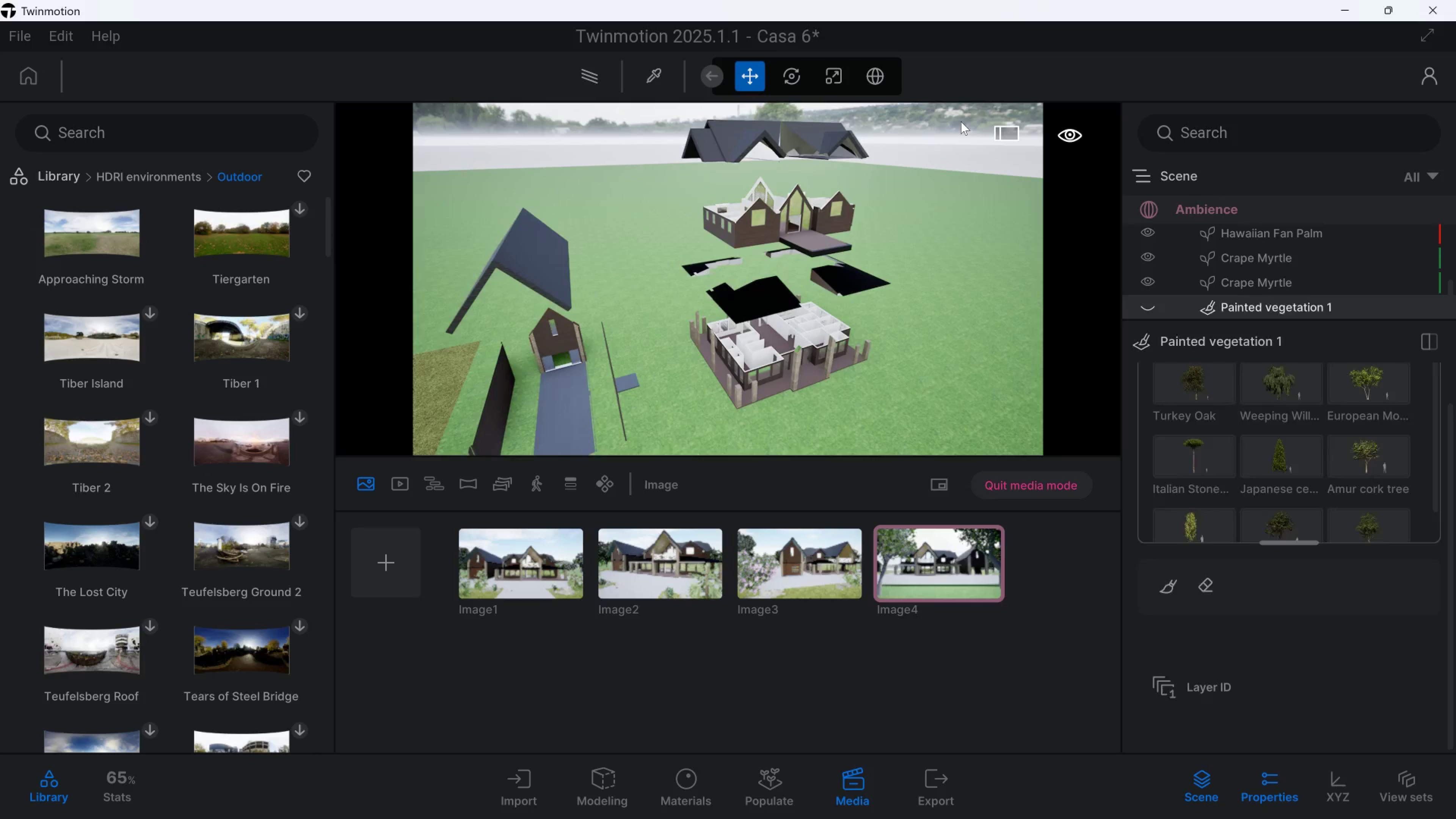 
hold_key(key=Q, duration=0.81)
 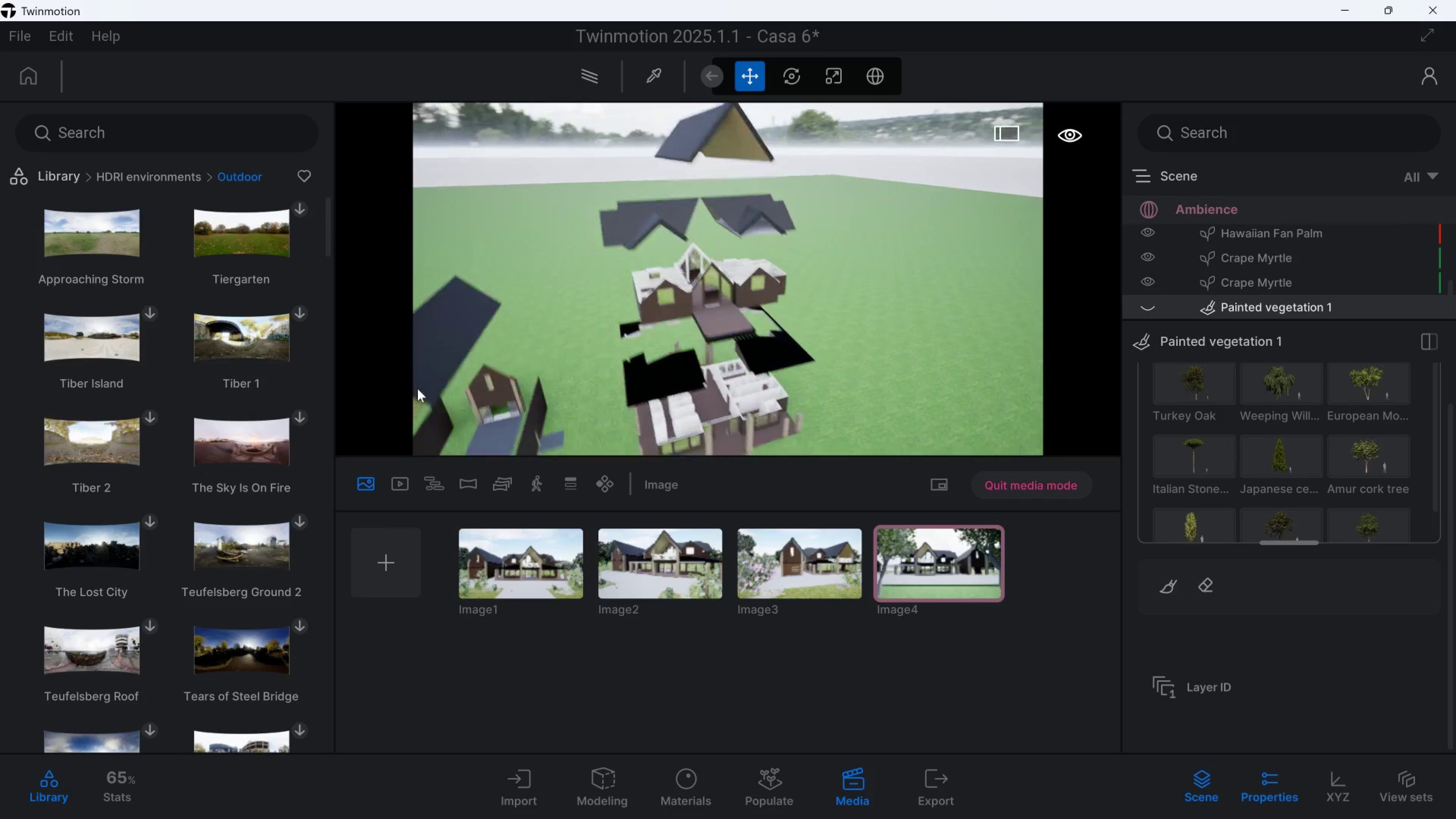 
hold_key(key=A, duration=0.71)
 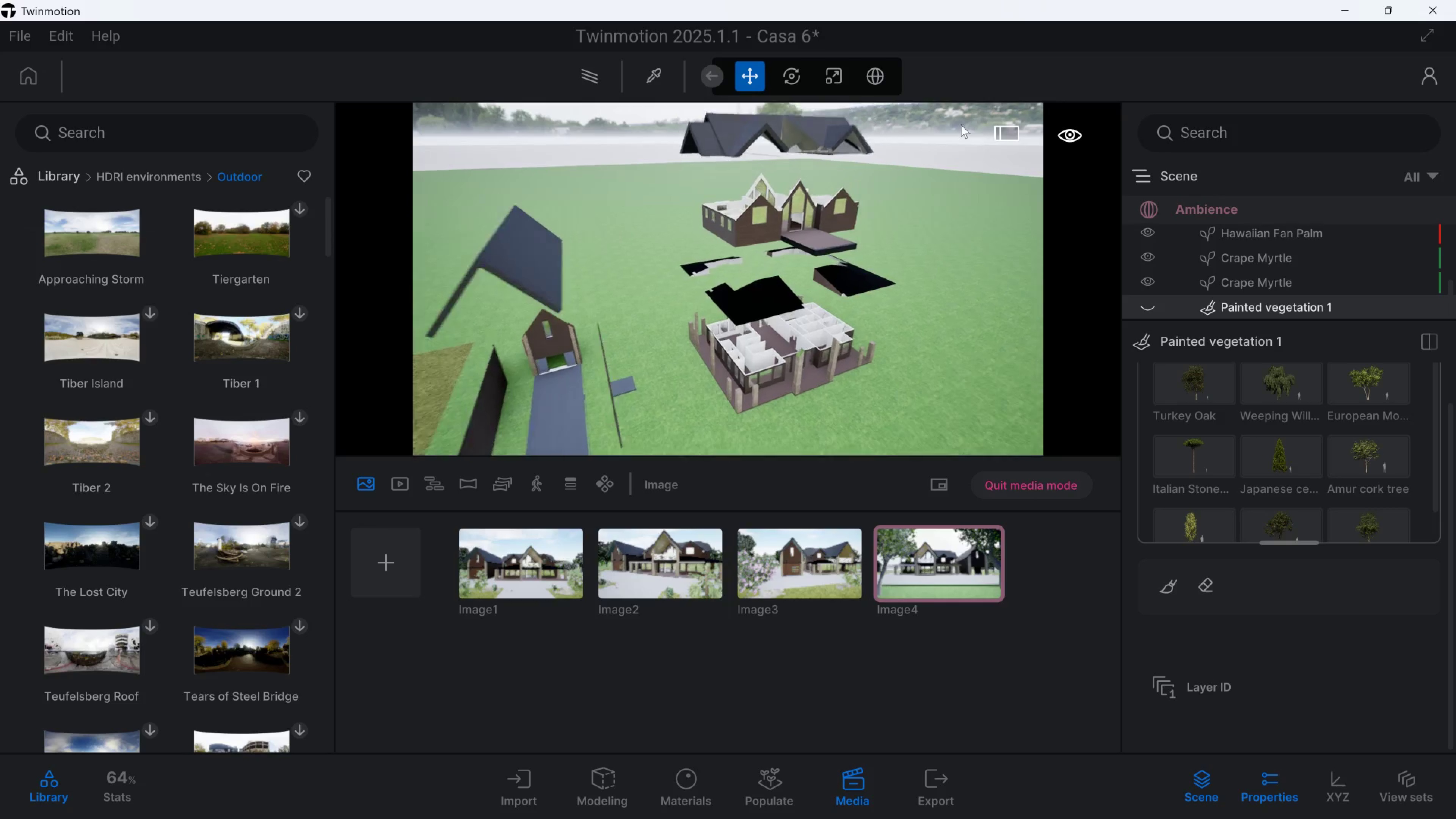 
left_click([961, 121])
 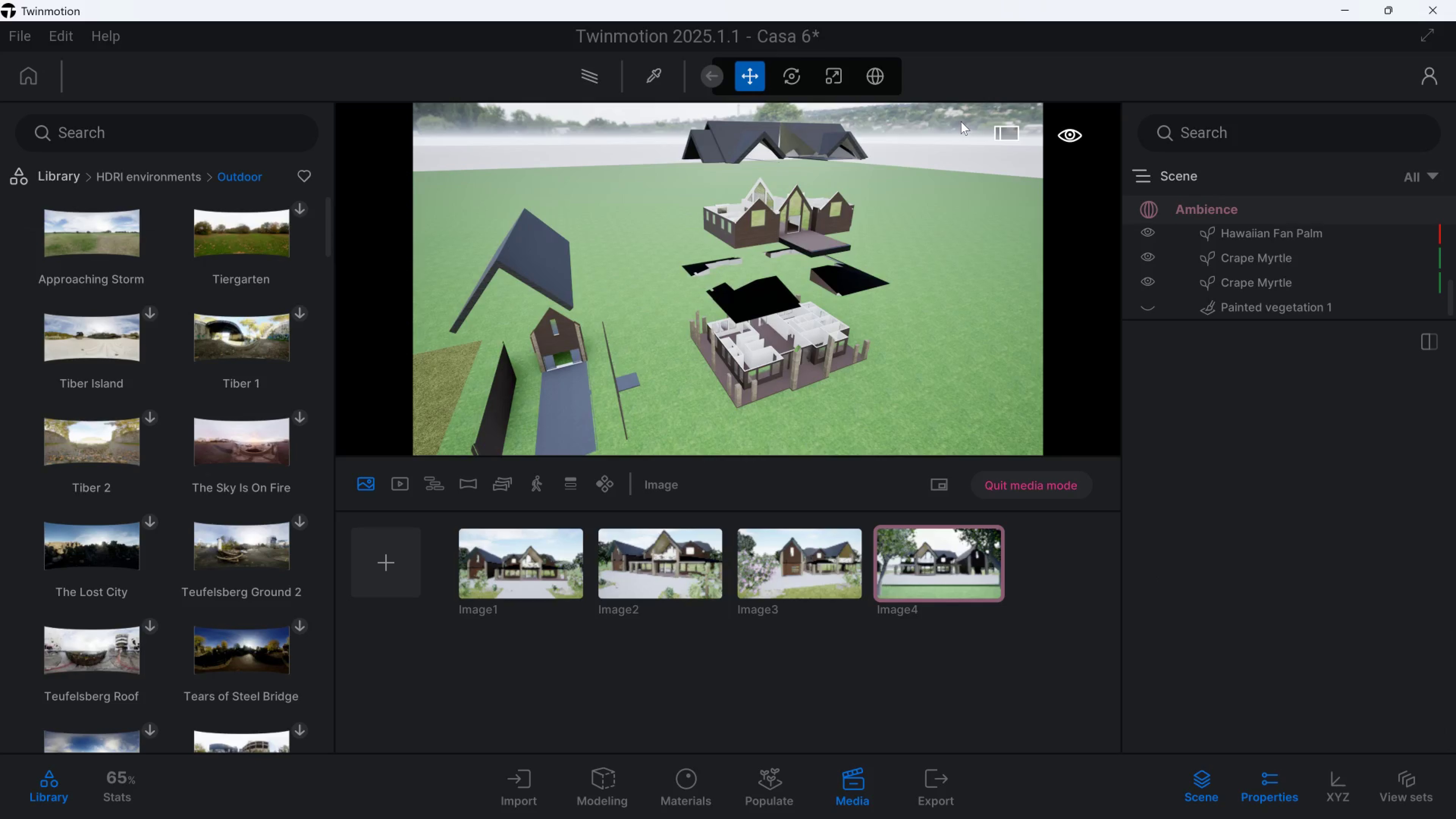 
left_click([953, 121])
 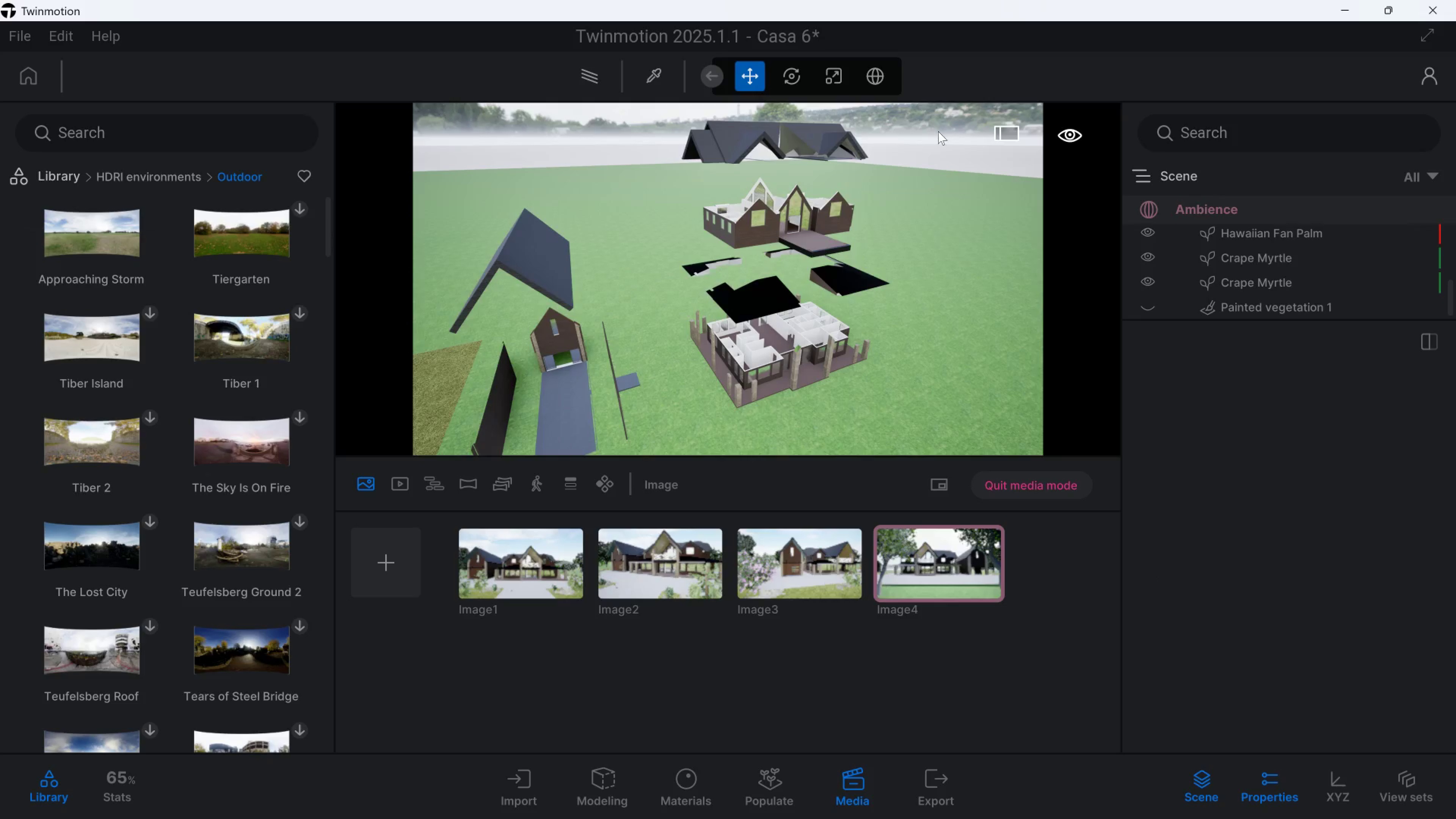 
scroll: coordinate [936, 132], scroll_direction: up, amount: 1.0
 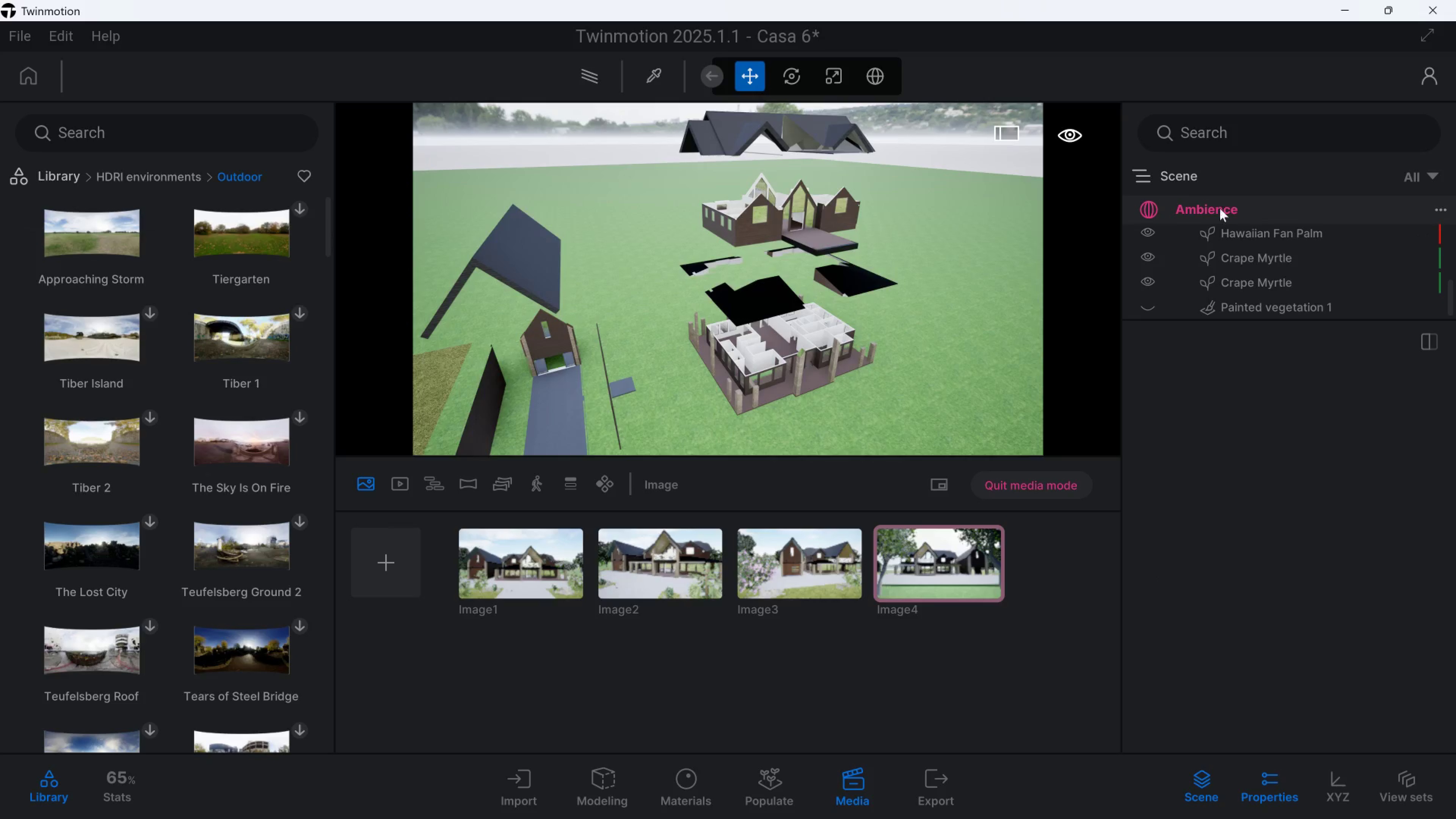 
left_click([1147, 209])
 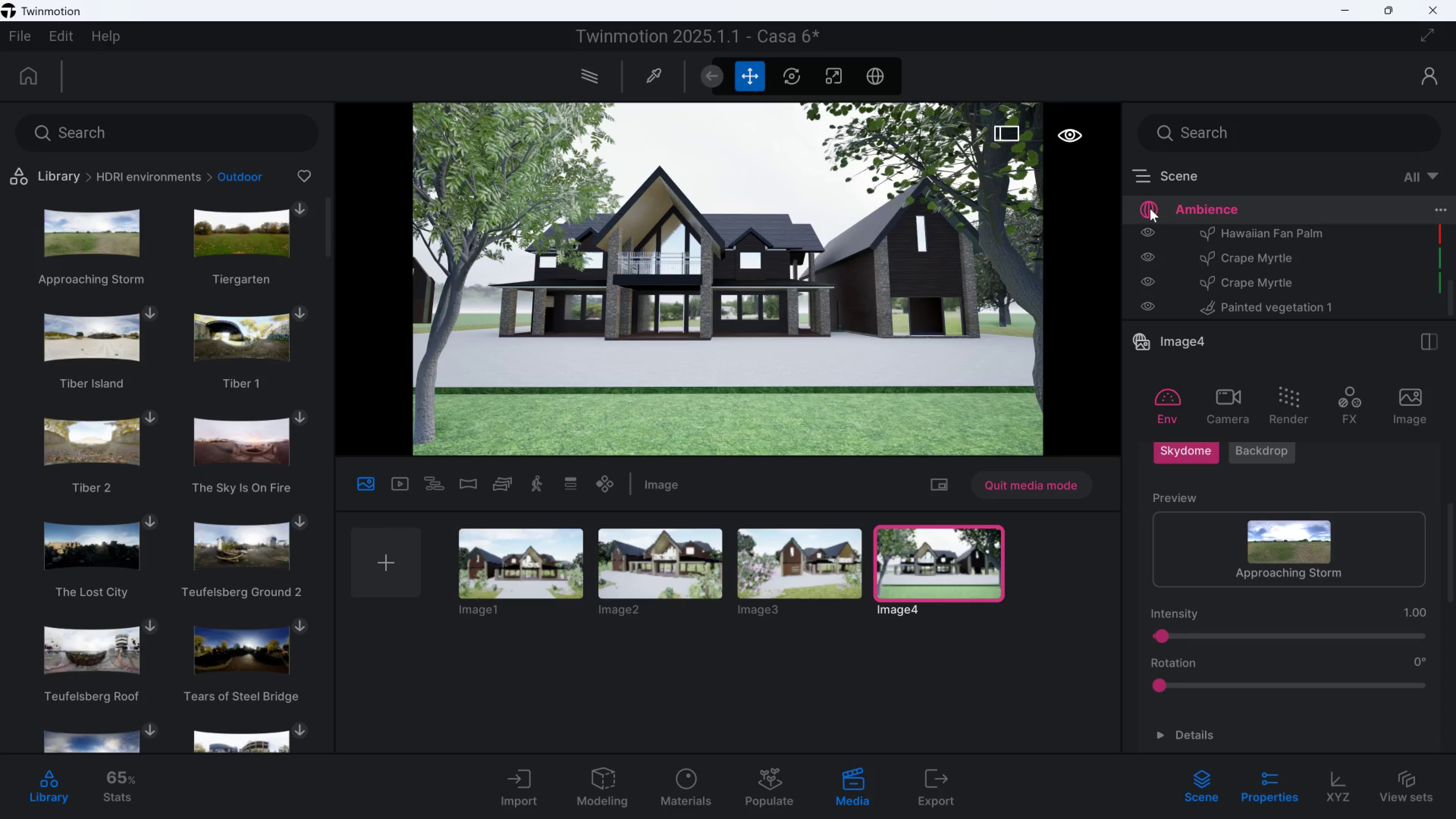 
scroll: coordinate [1261, 322], scroll_direction: up, amount: 4.0
 